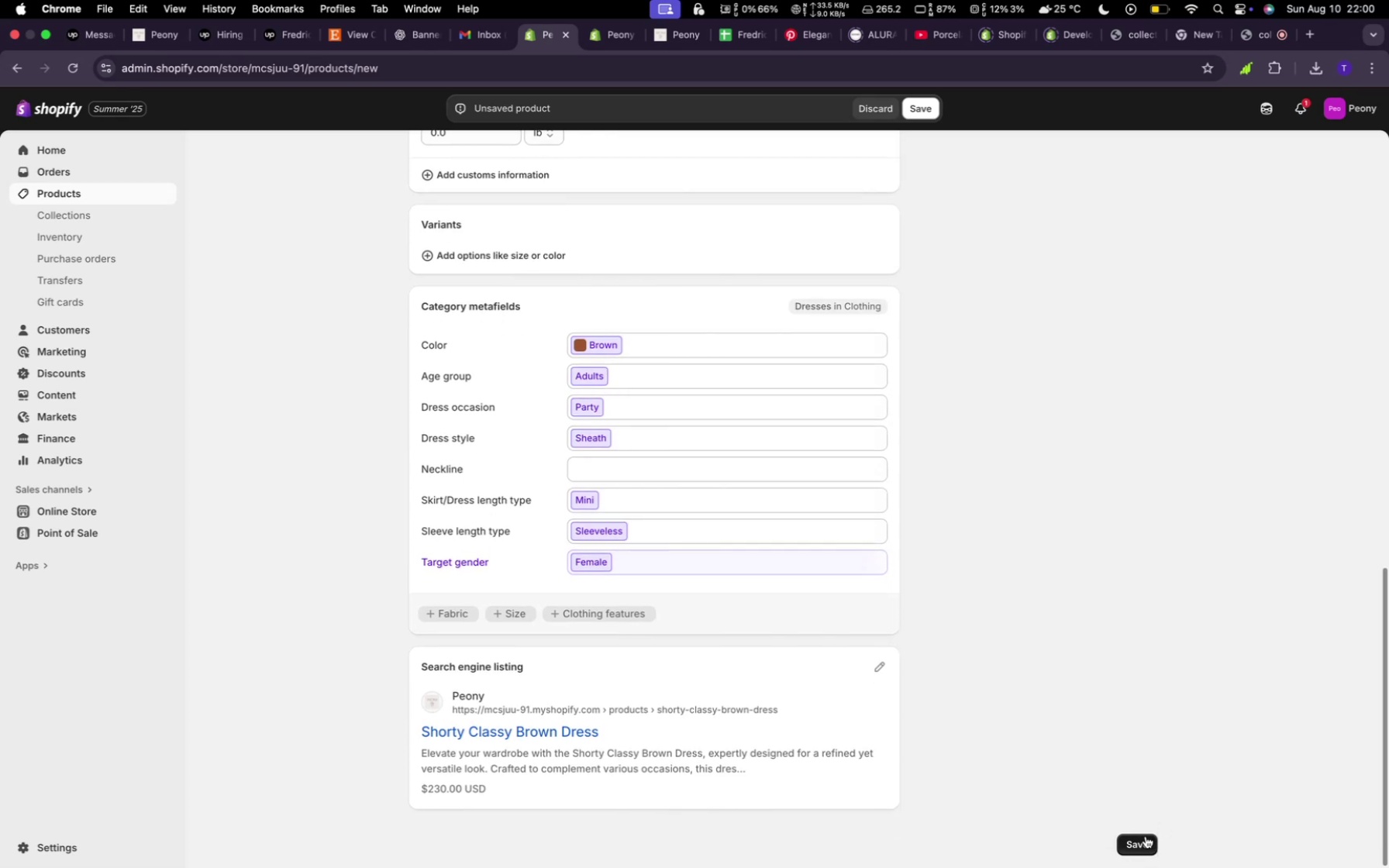 
left_click([1146, 836])
 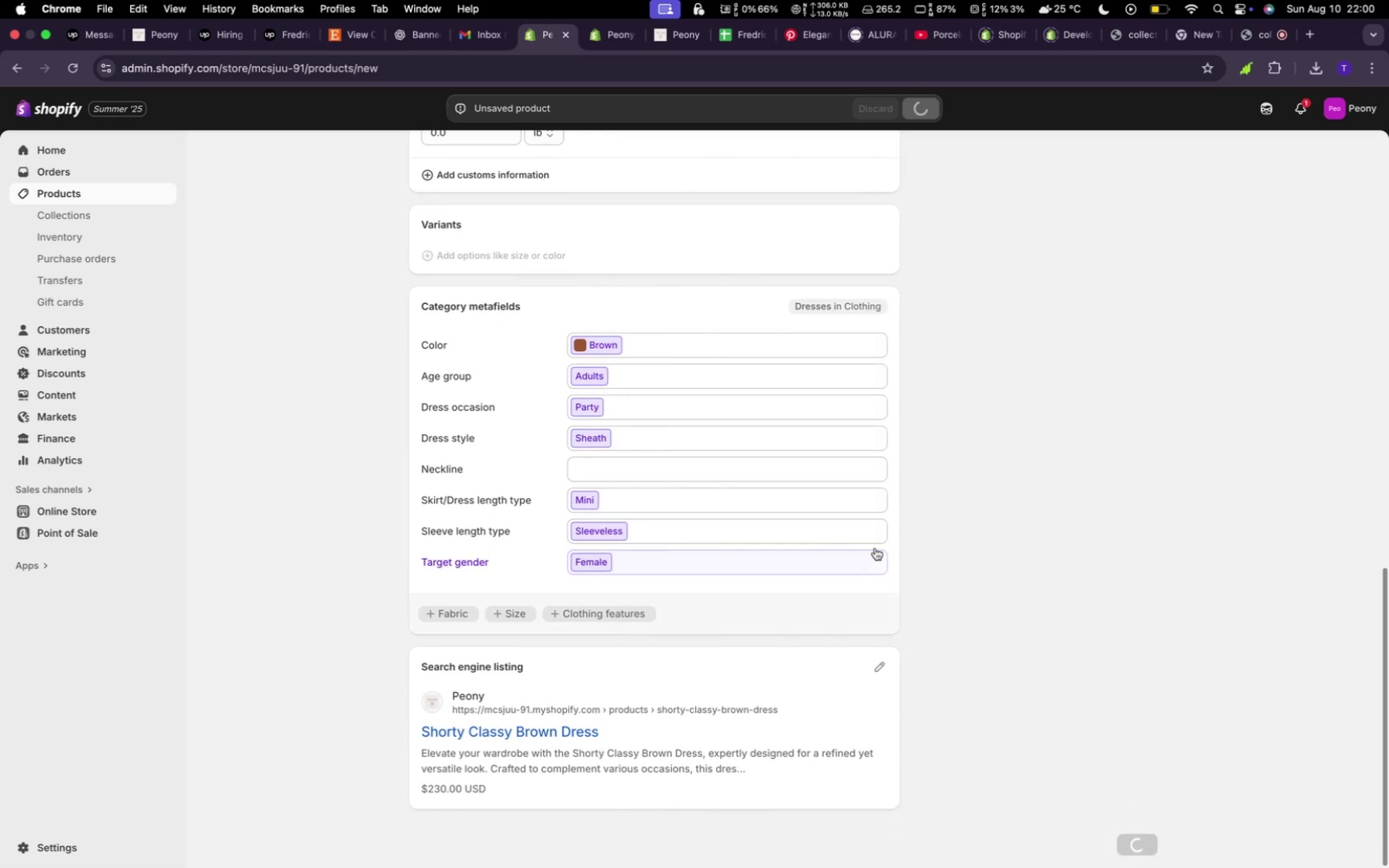 
scroll: coordinate [875, 538], scroll_direction: up, amount: 53.0
 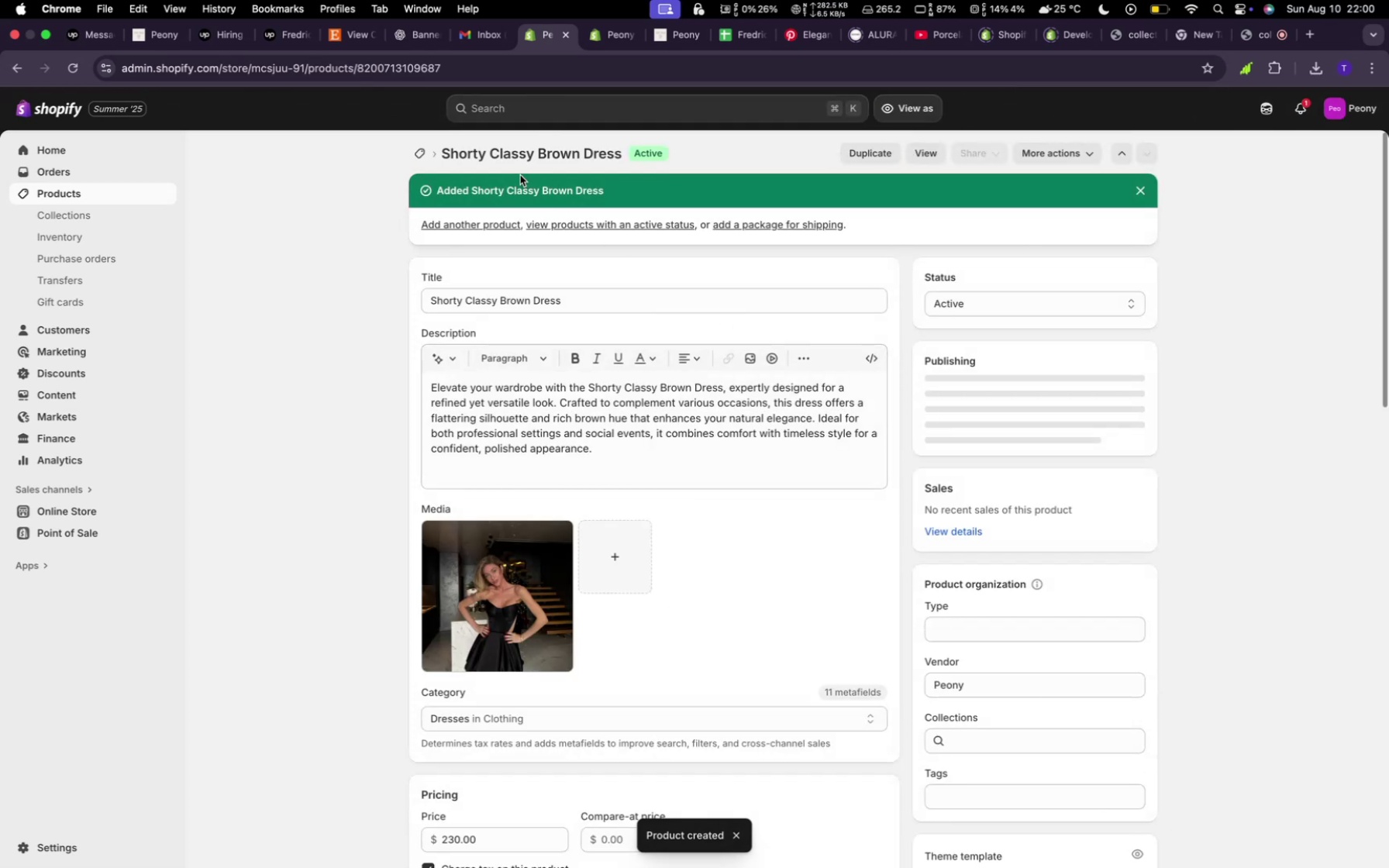 
wait(6.9)
 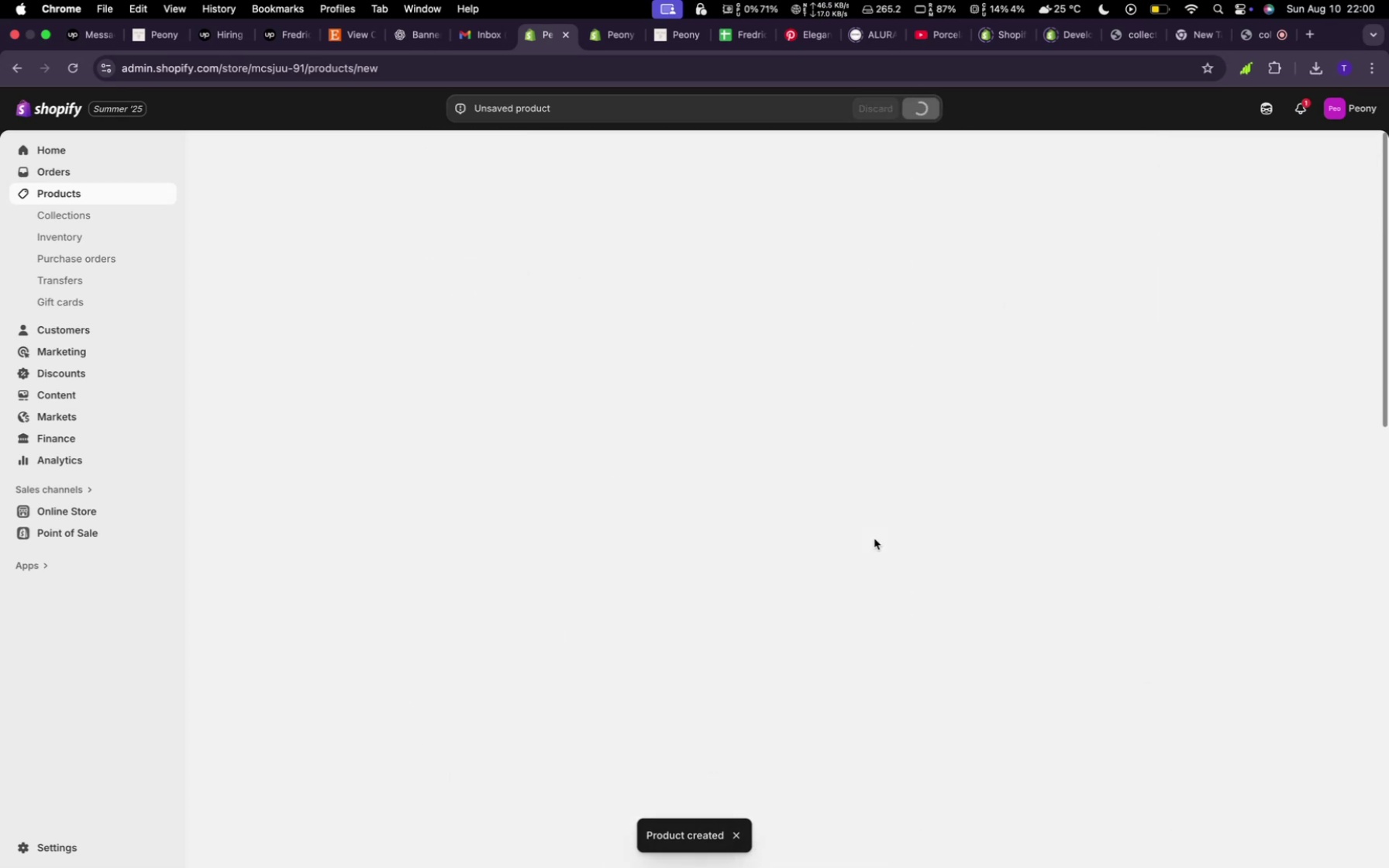 
left_click([415, 157])
 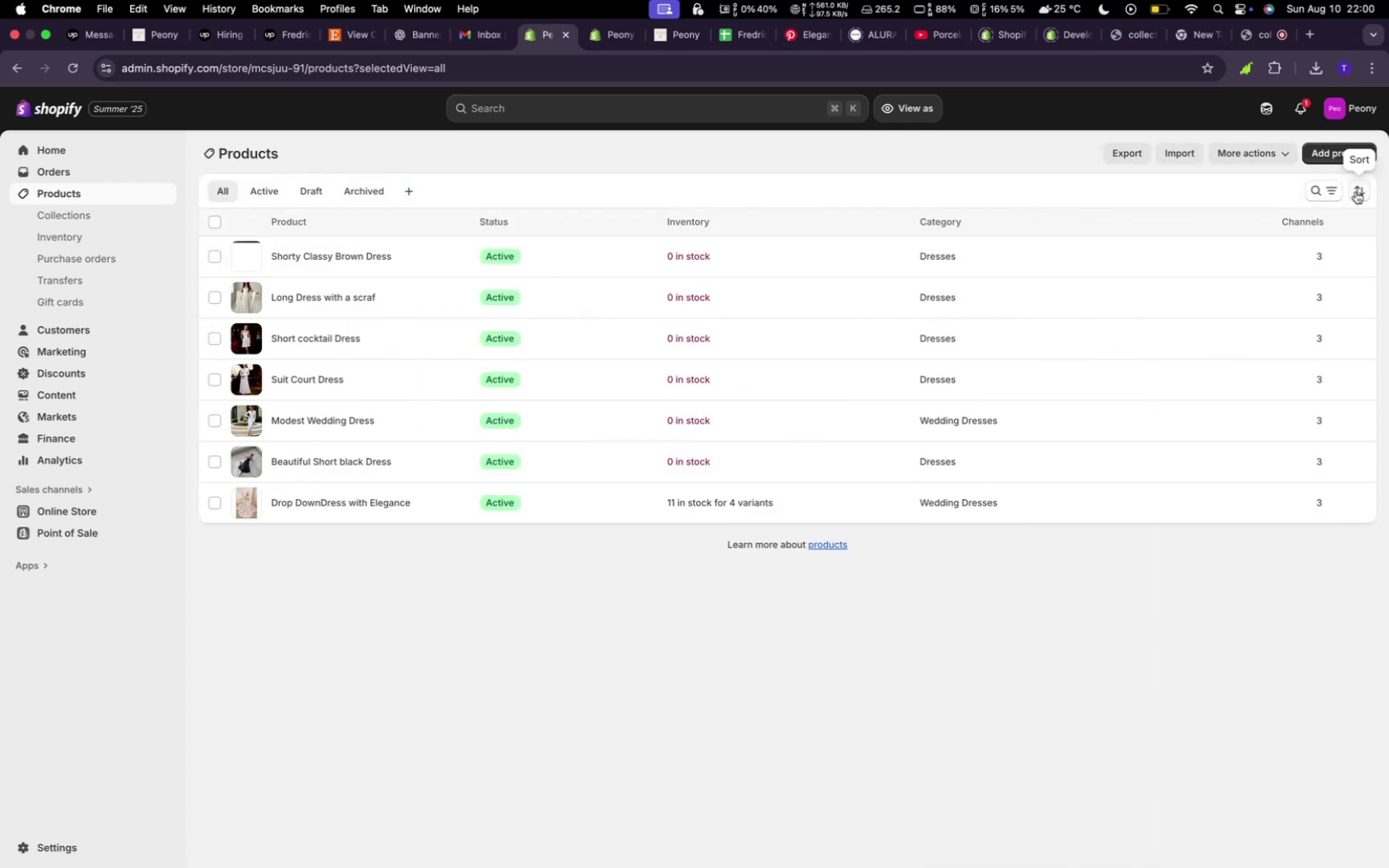 
left_click([1322, 153])
 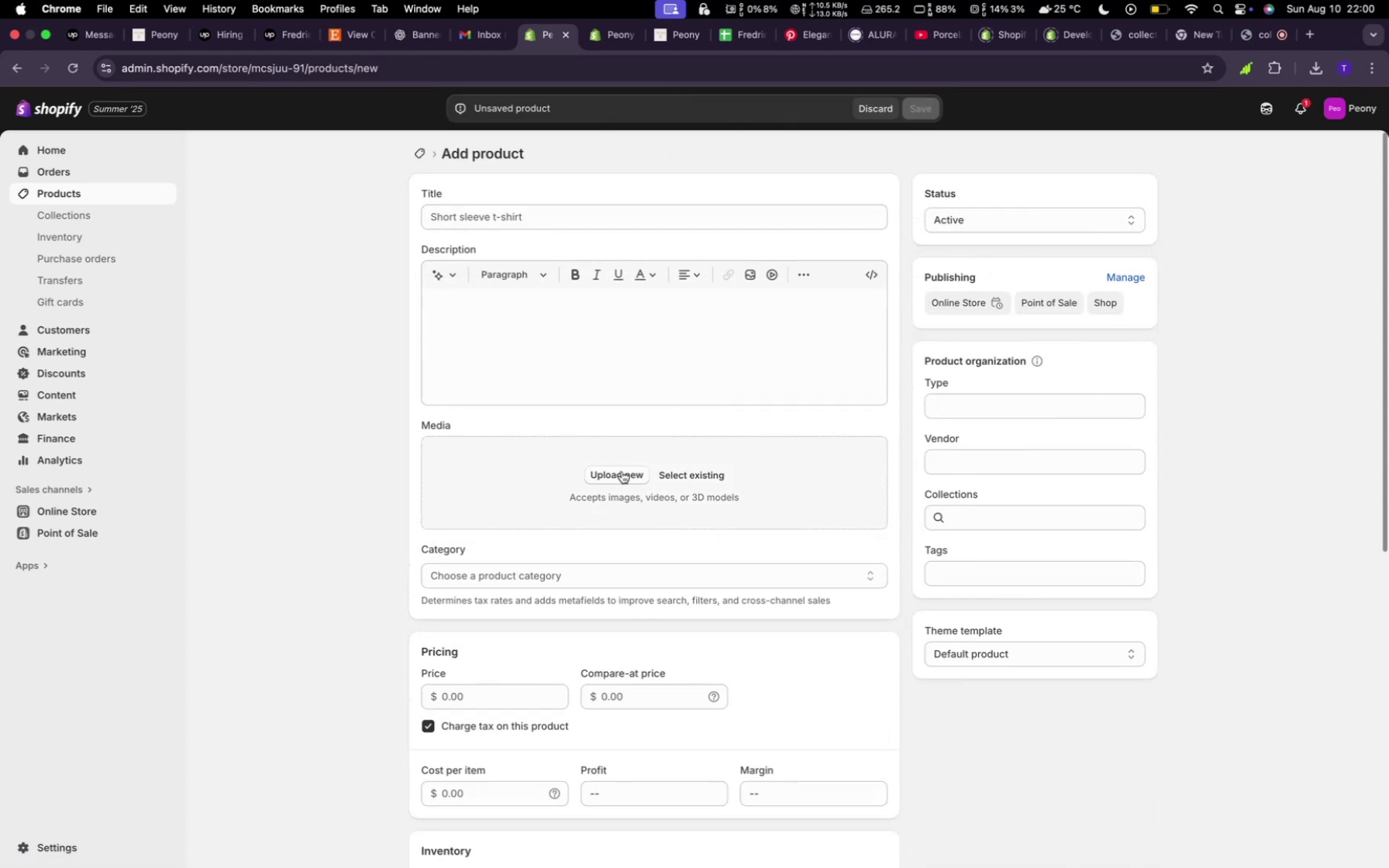 
wait(10.45)
 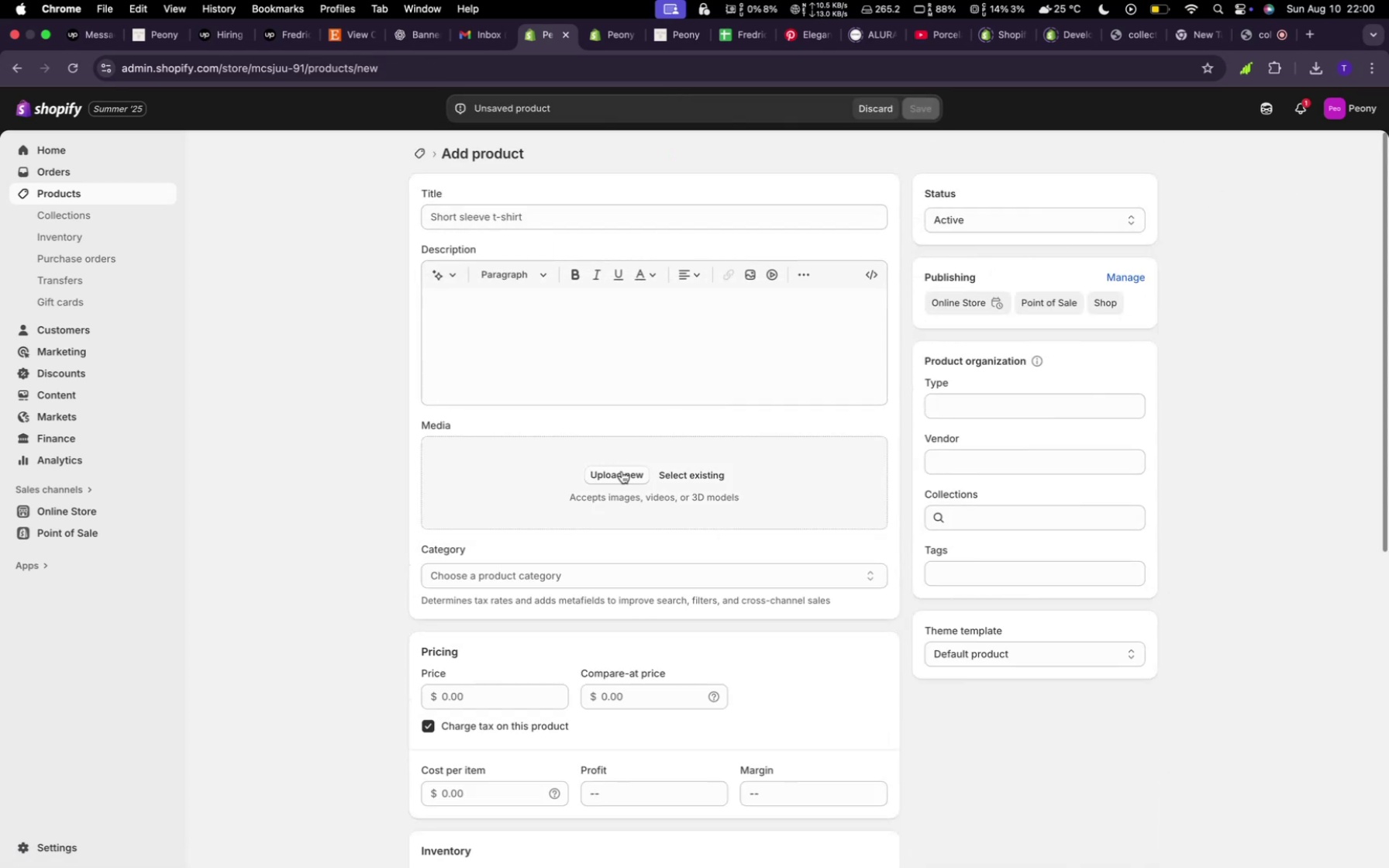 
left_click([388, 604])
 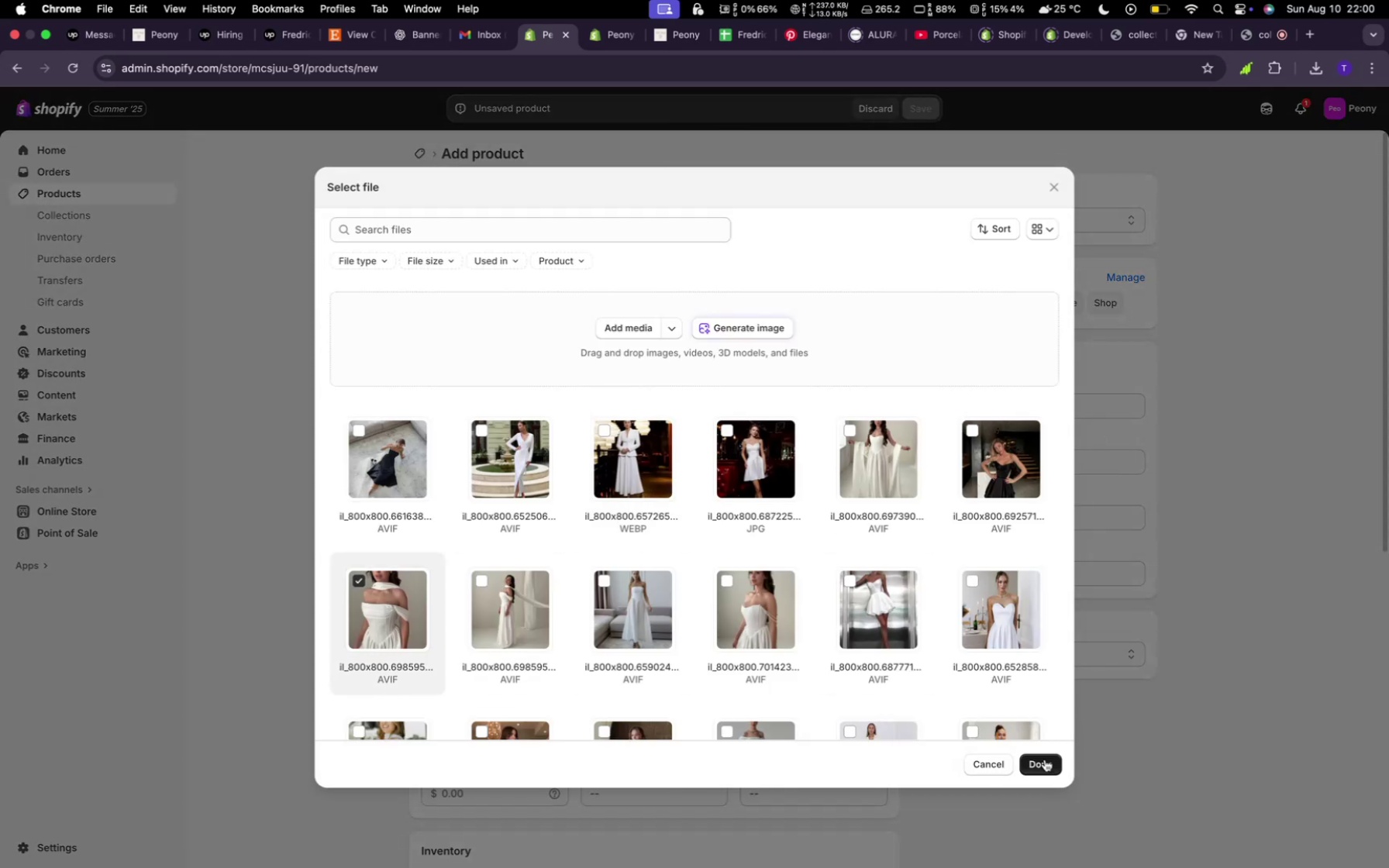 
left_click([1045, 760])
 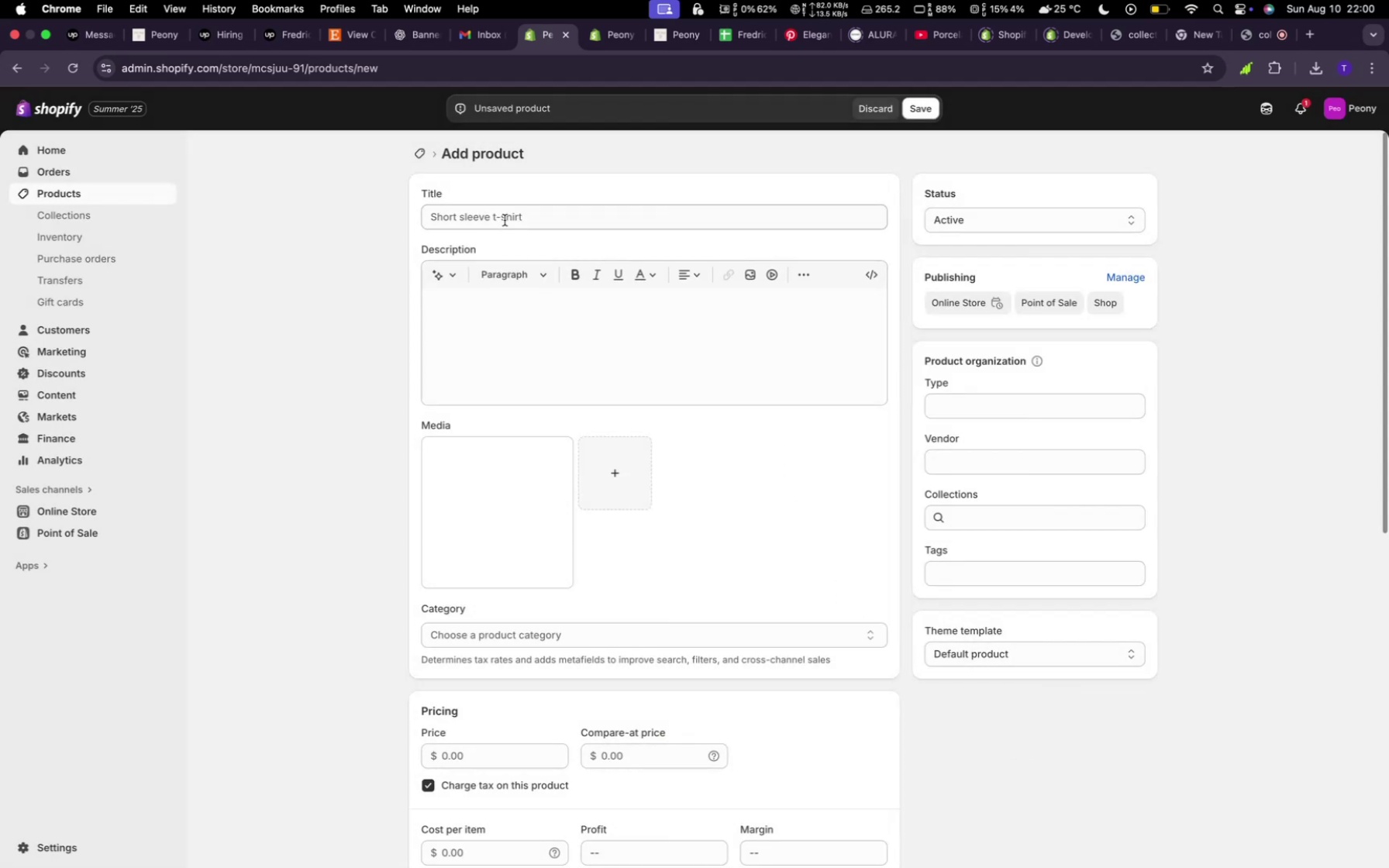 
left_click([506, 211])
 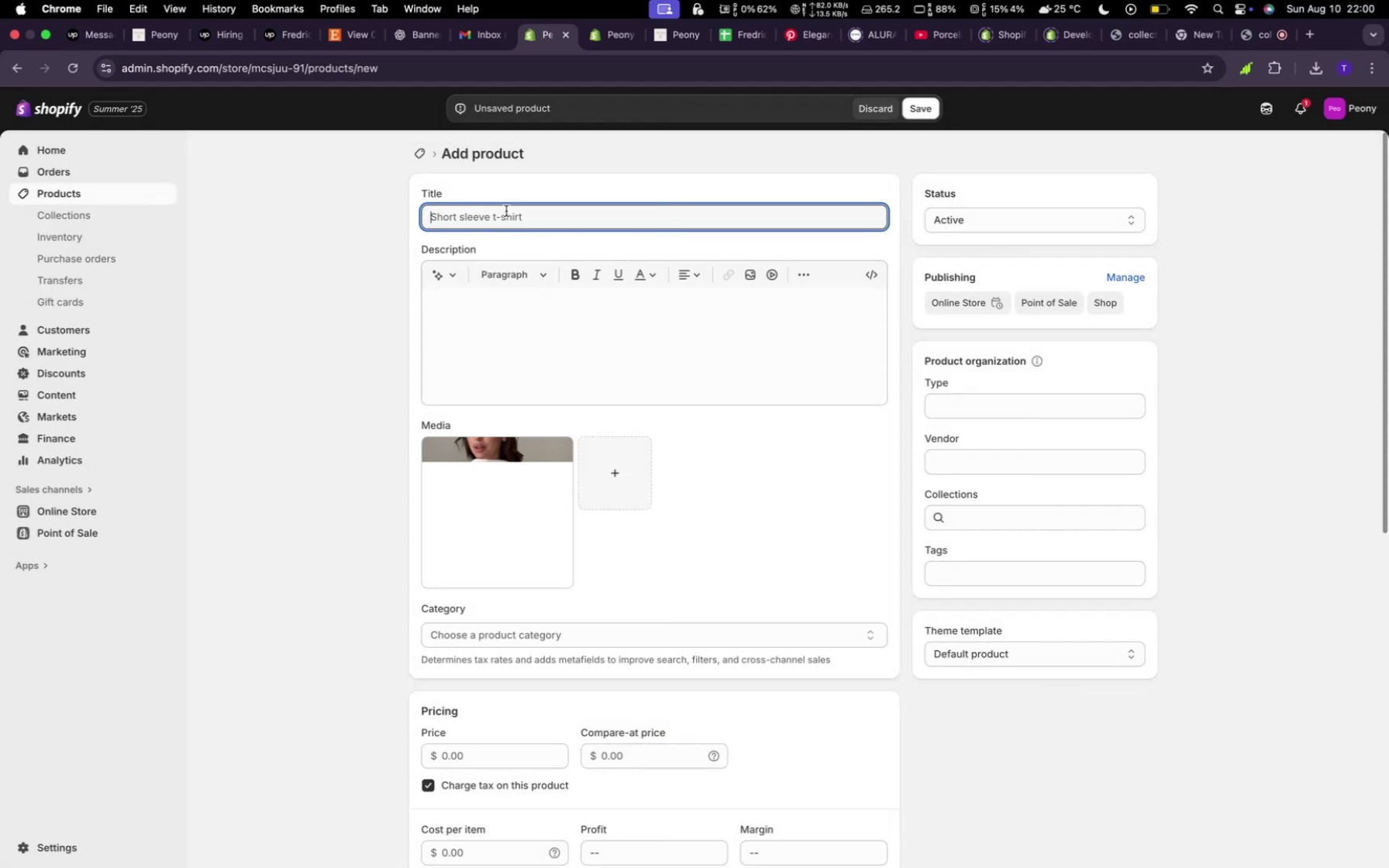 
type(Corset Dress witha )
key(Backspace)
key(Backspace)
type( a wra)
key(Backspace)
key(Backspace)
key(Backspace)
type(Scraf)
 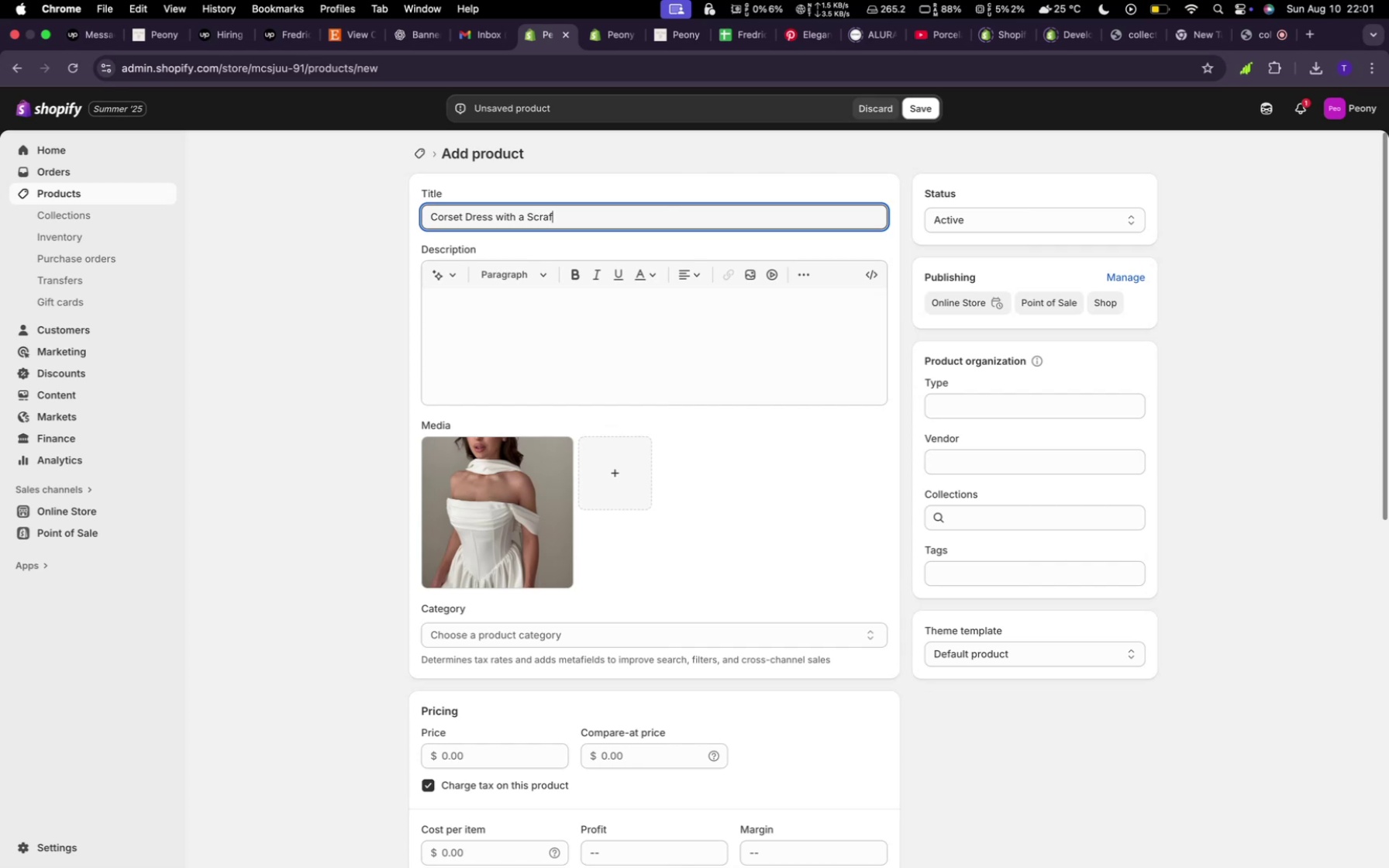 
left_click([442, 275])
 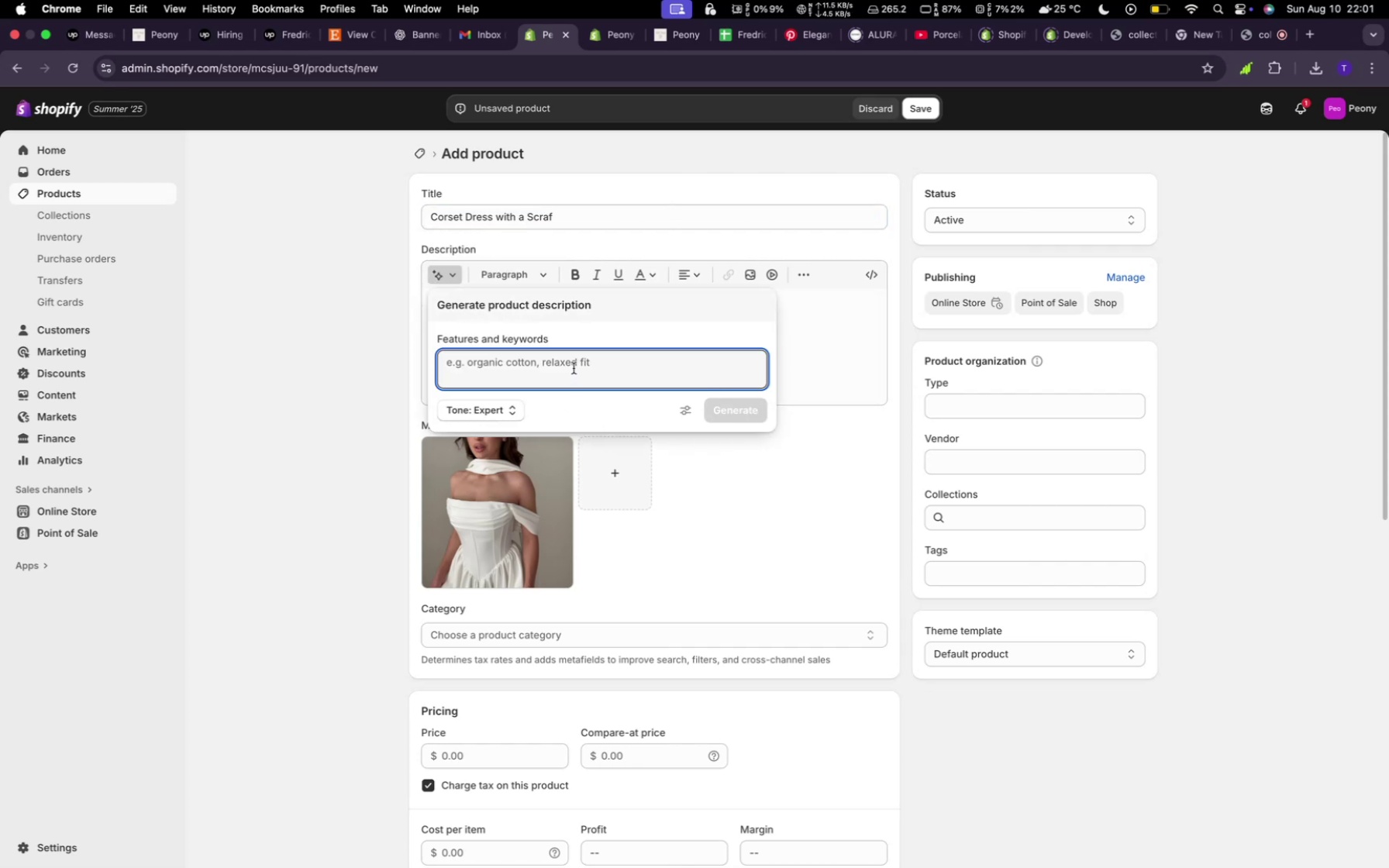 
left_click([571, 368])
 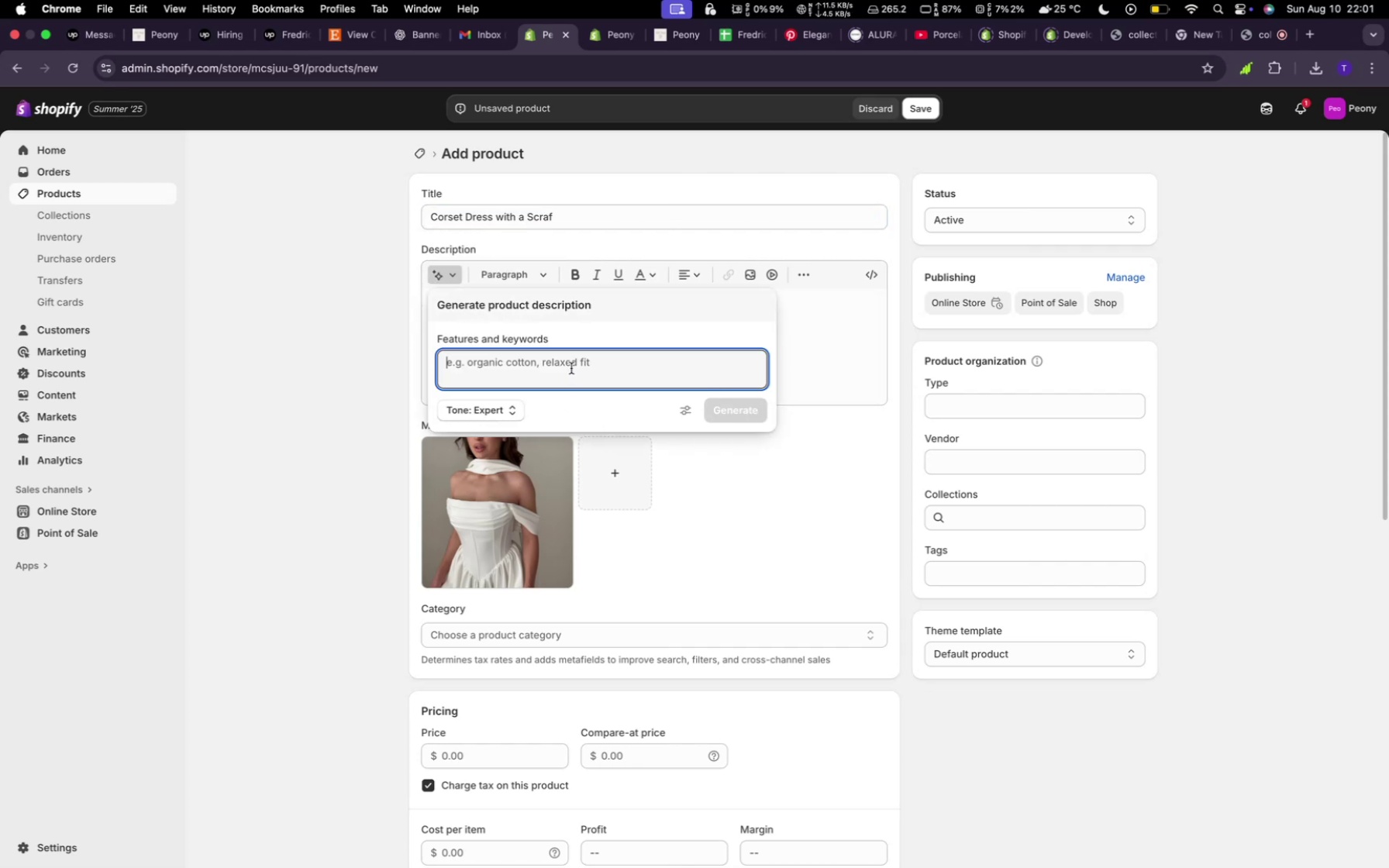 
type(reans)
key(Backspace)
key(Backspace)
key(Backspace)
key(Backspace)
type(andom)
 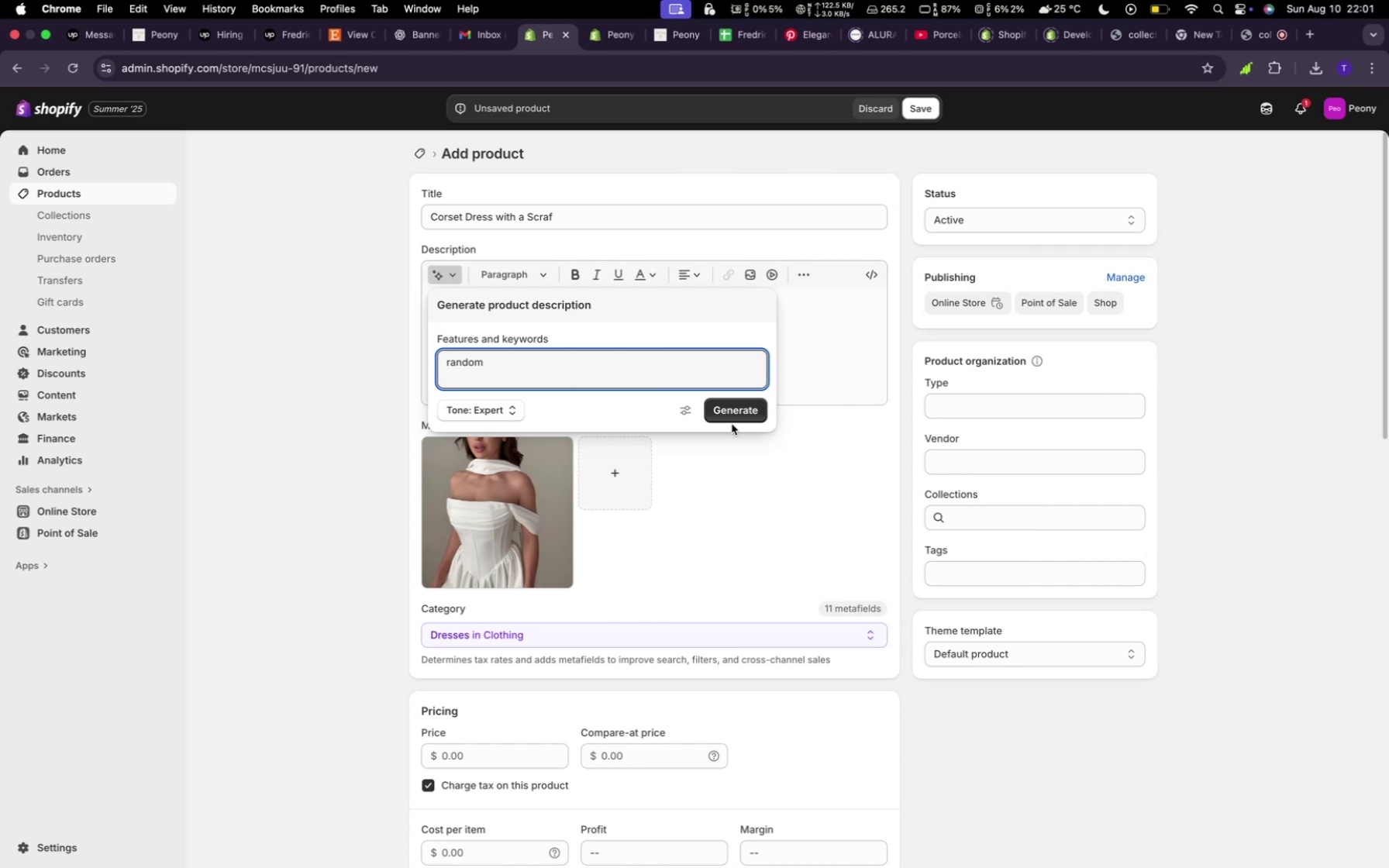 
left_click([733, 417])
 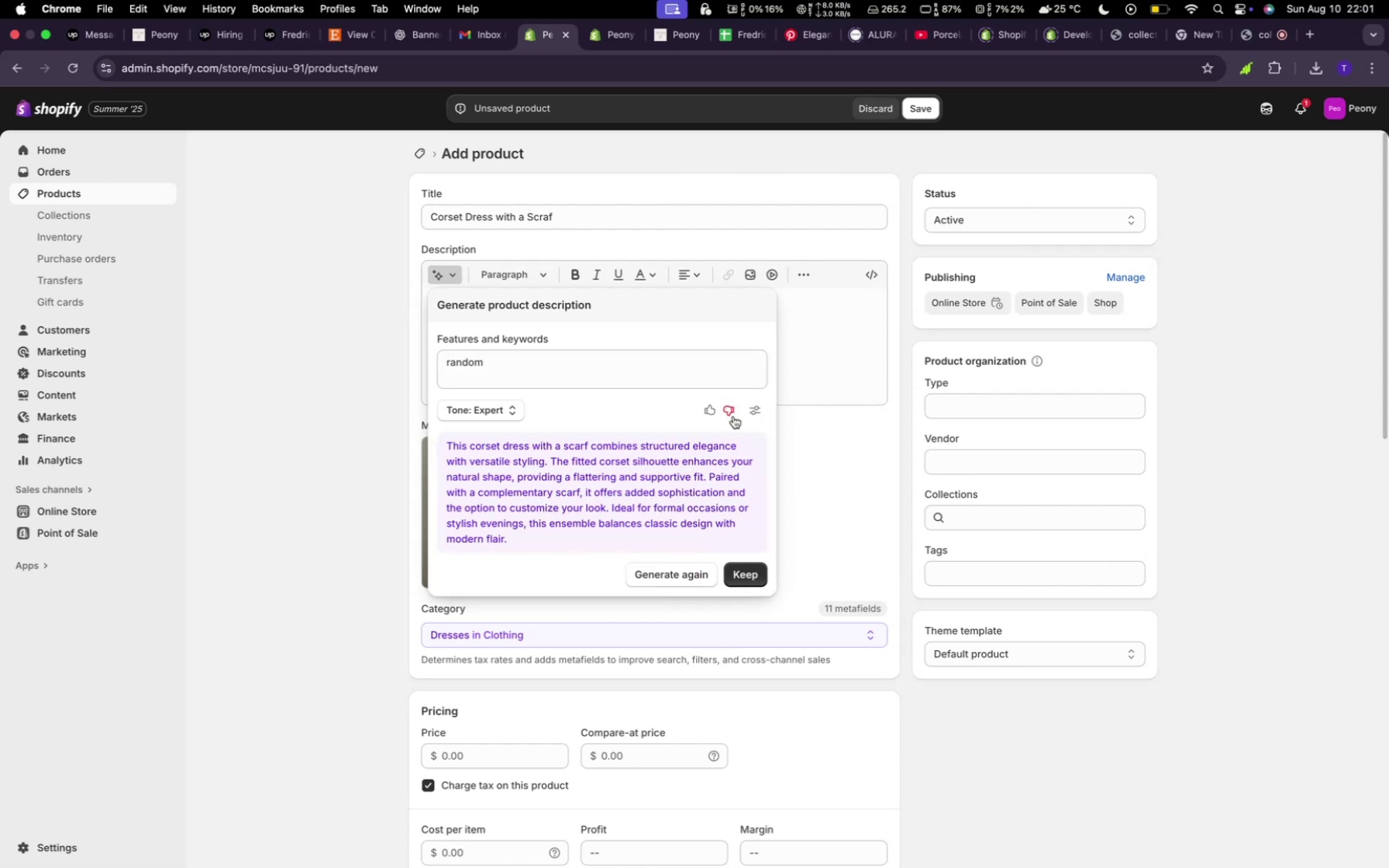 
wait(6.29)
 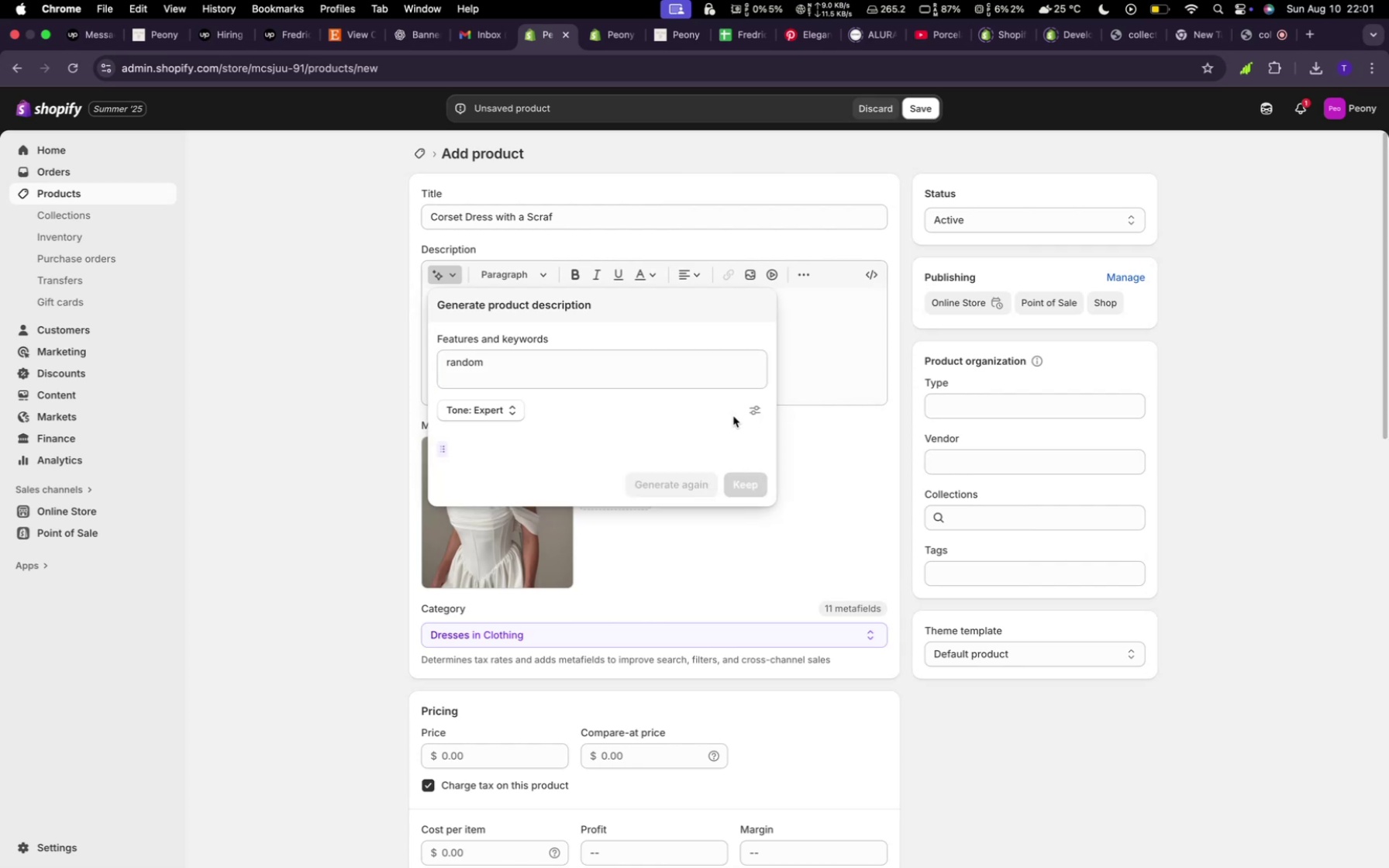 
left_click([731, 584])
 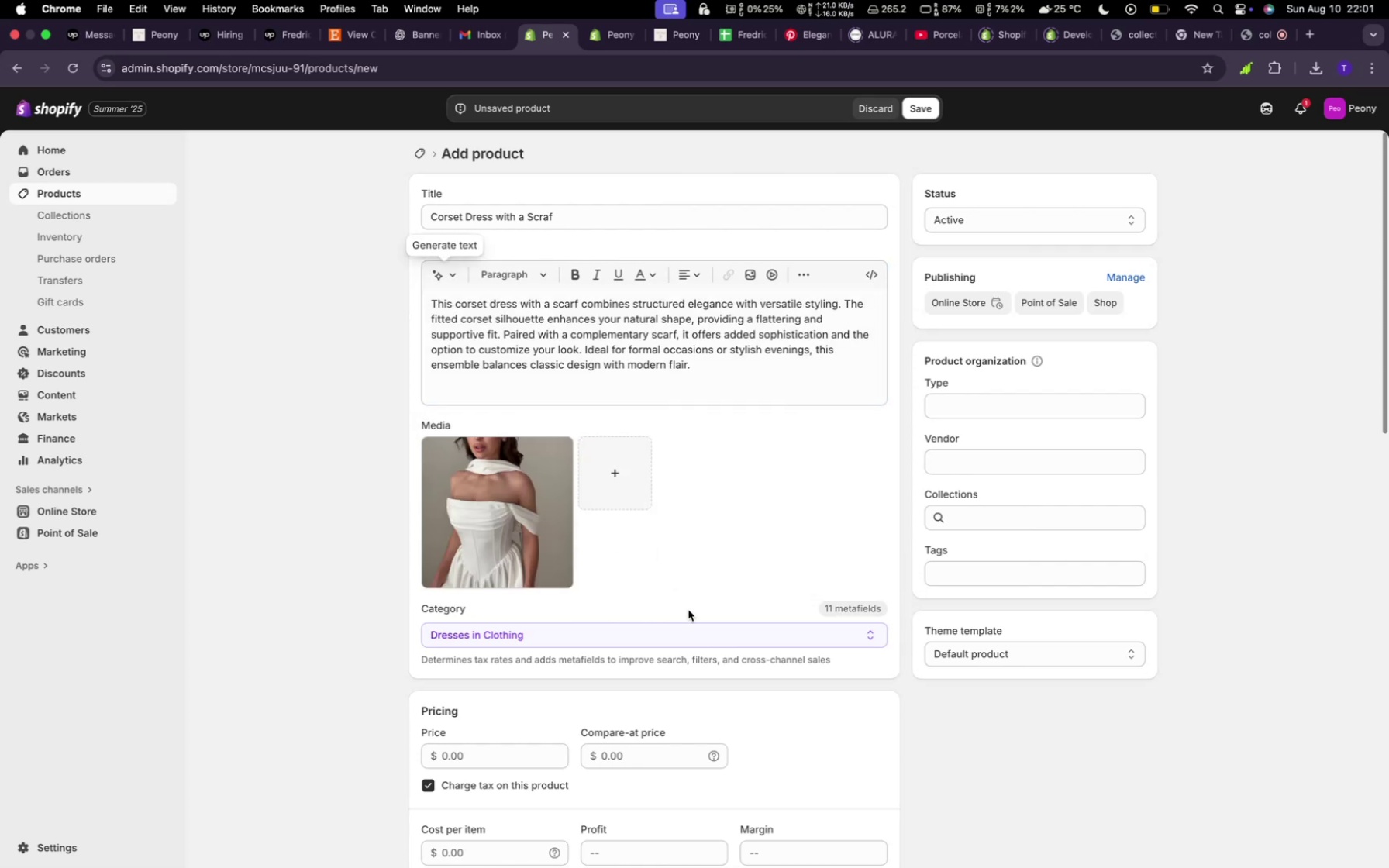 
scroll: coordinate [690, 625], scroll_direction: down, amount: 2.0
 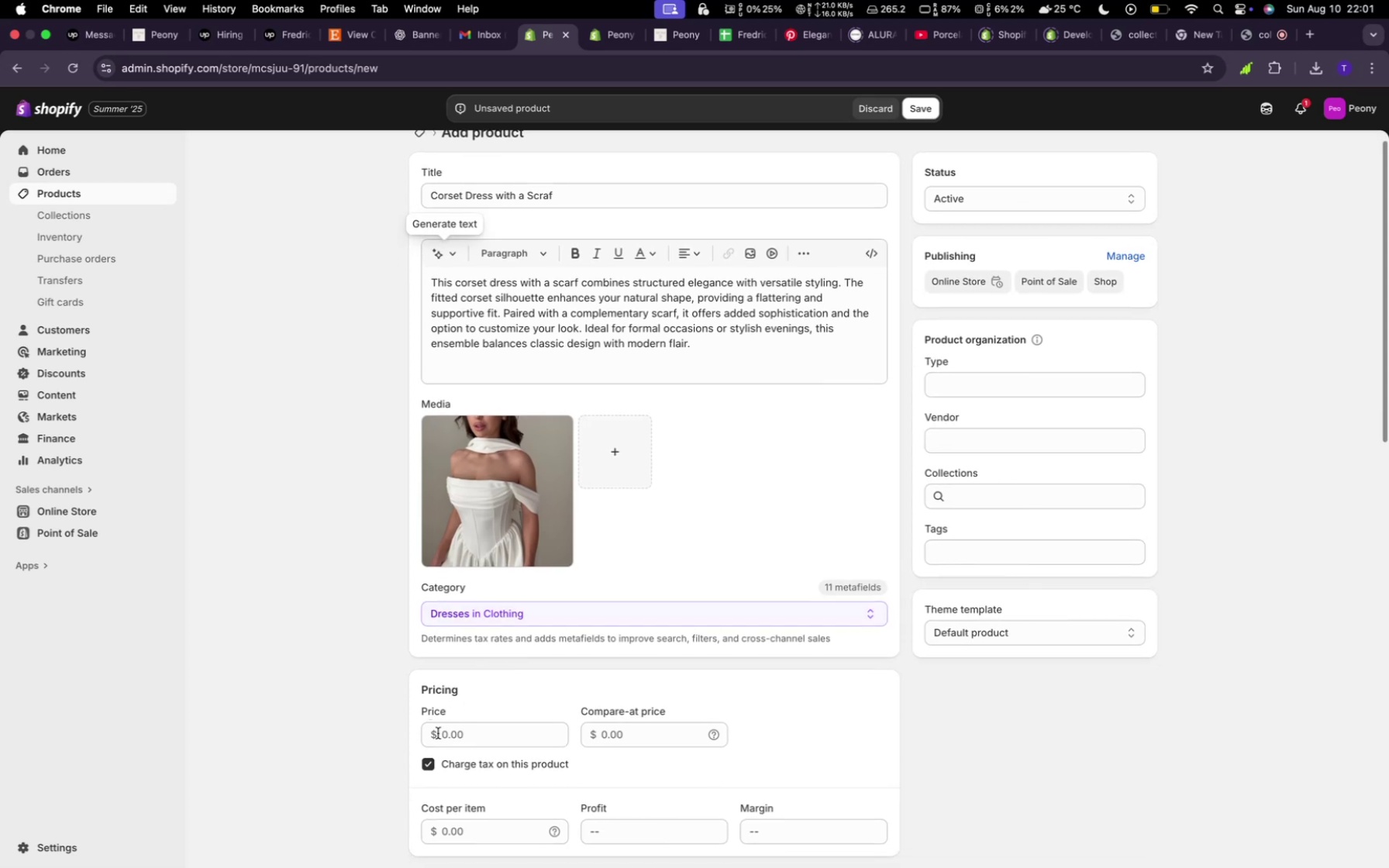 
left_click([439, 735])
 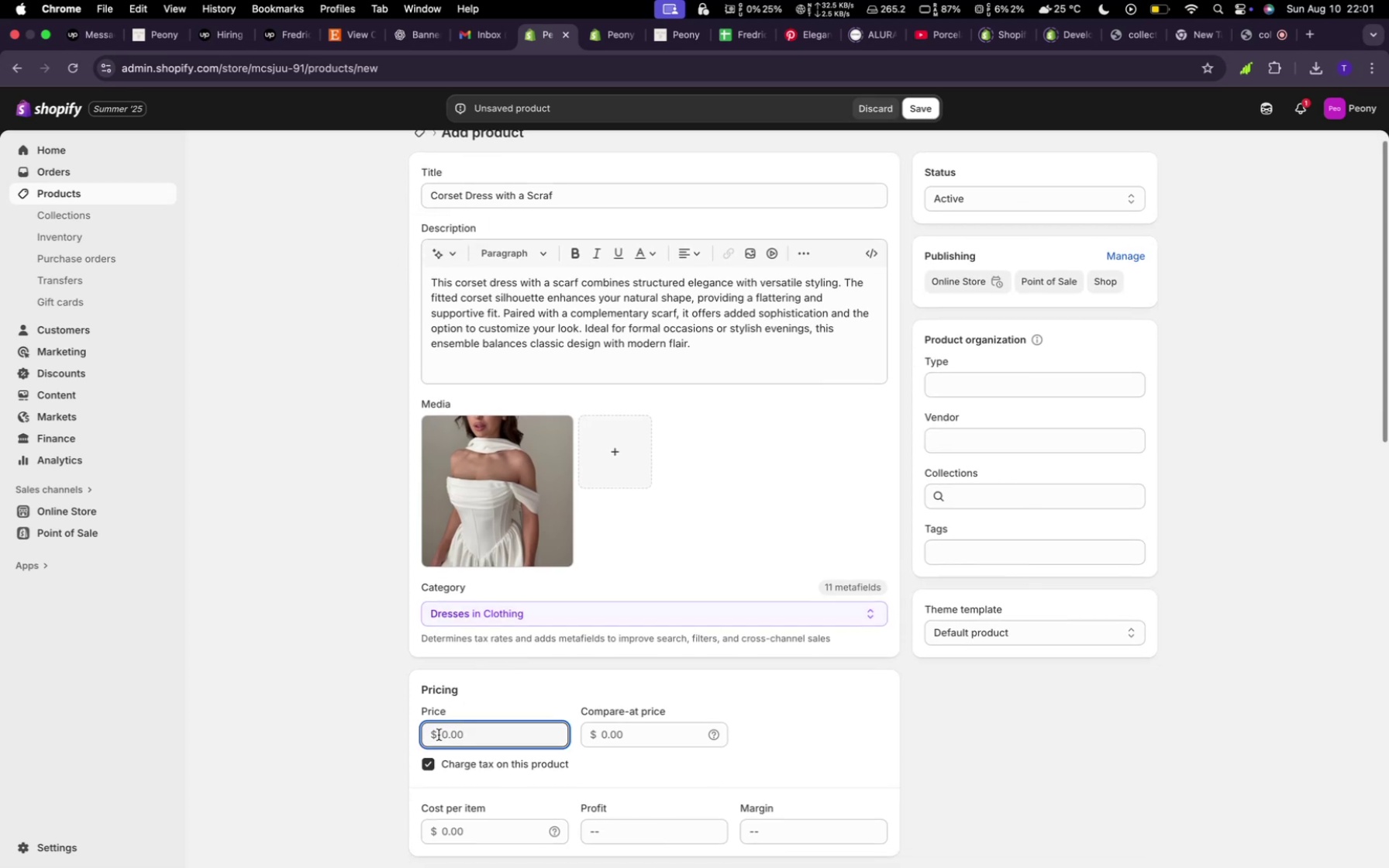 
type(2300)
 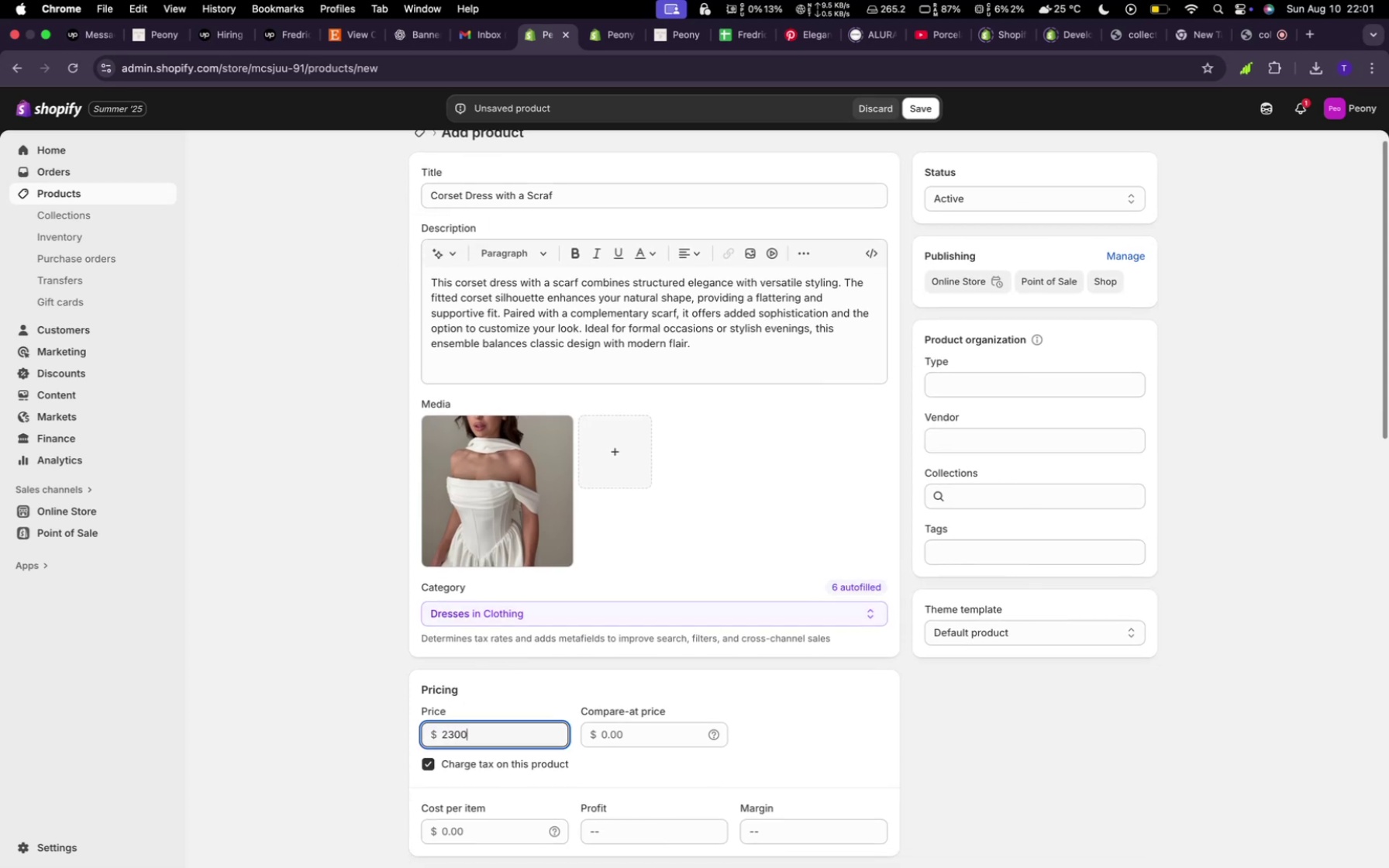 
scroll: coordinate [853, 650], scroll_direction: down, amount: 47.0
 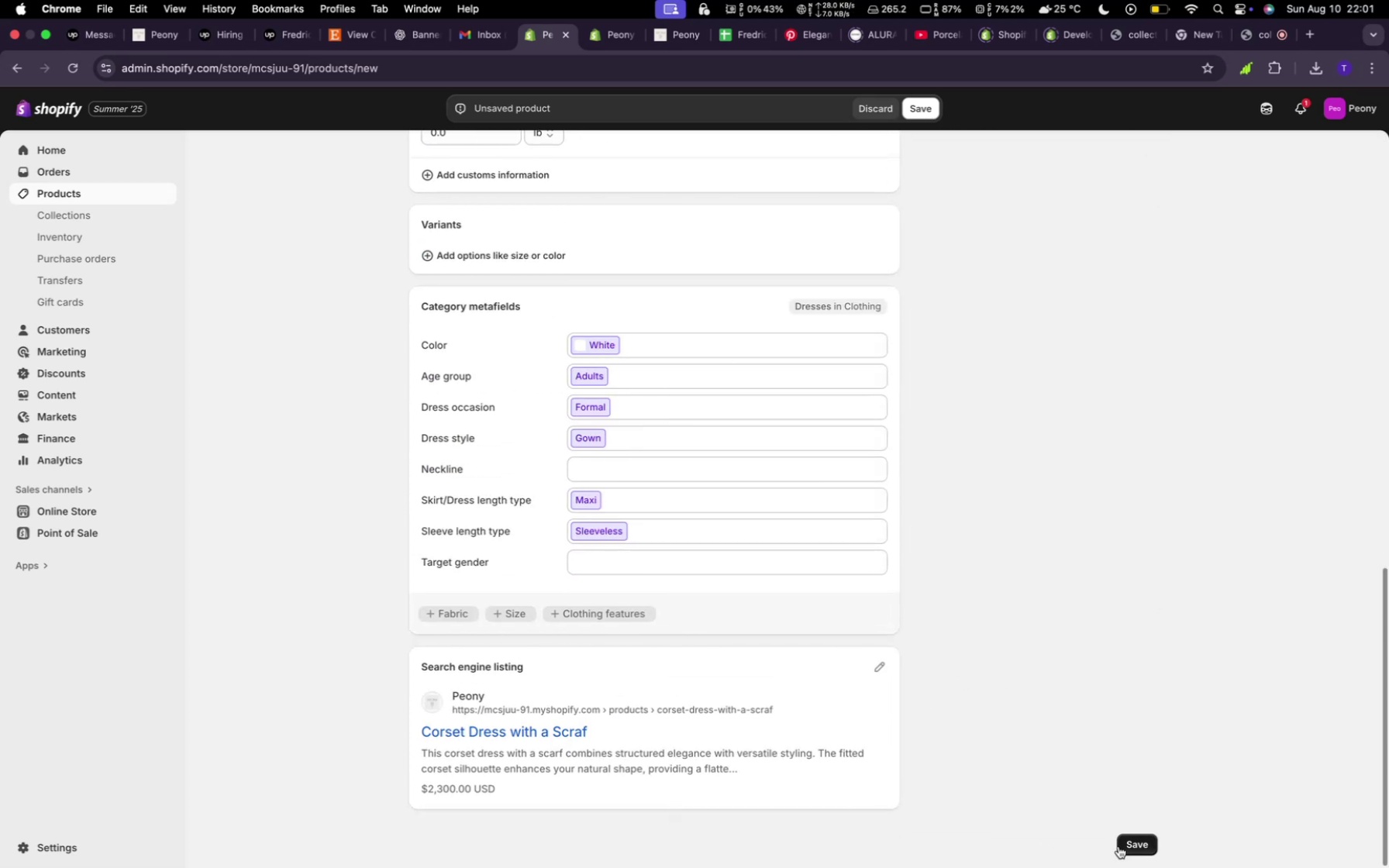 
left_click([1126, 842])
 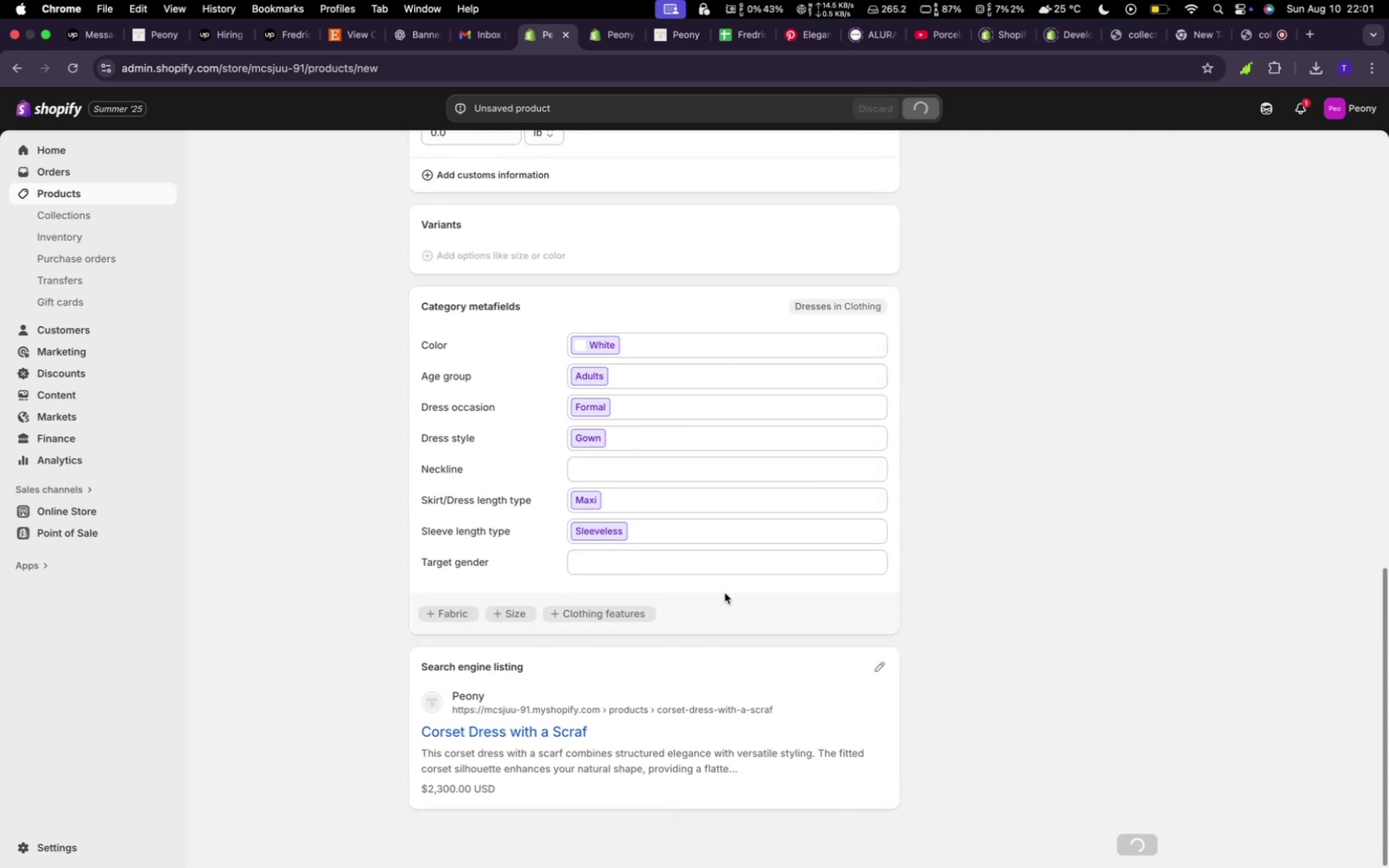 
scroll: coordinate [743, 584], scroll_direction: up, amount: 75.0
 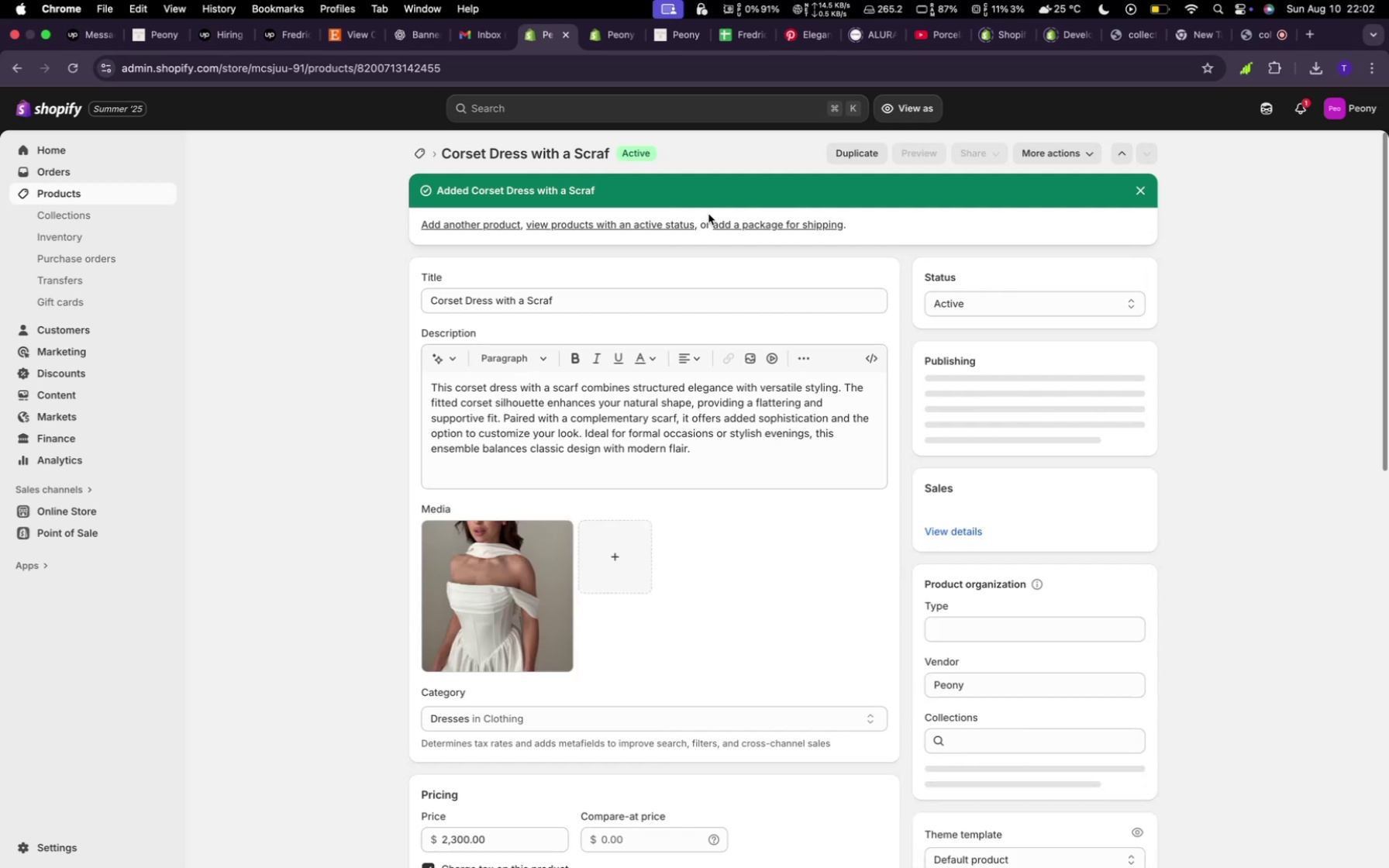 
wait(39.03)
 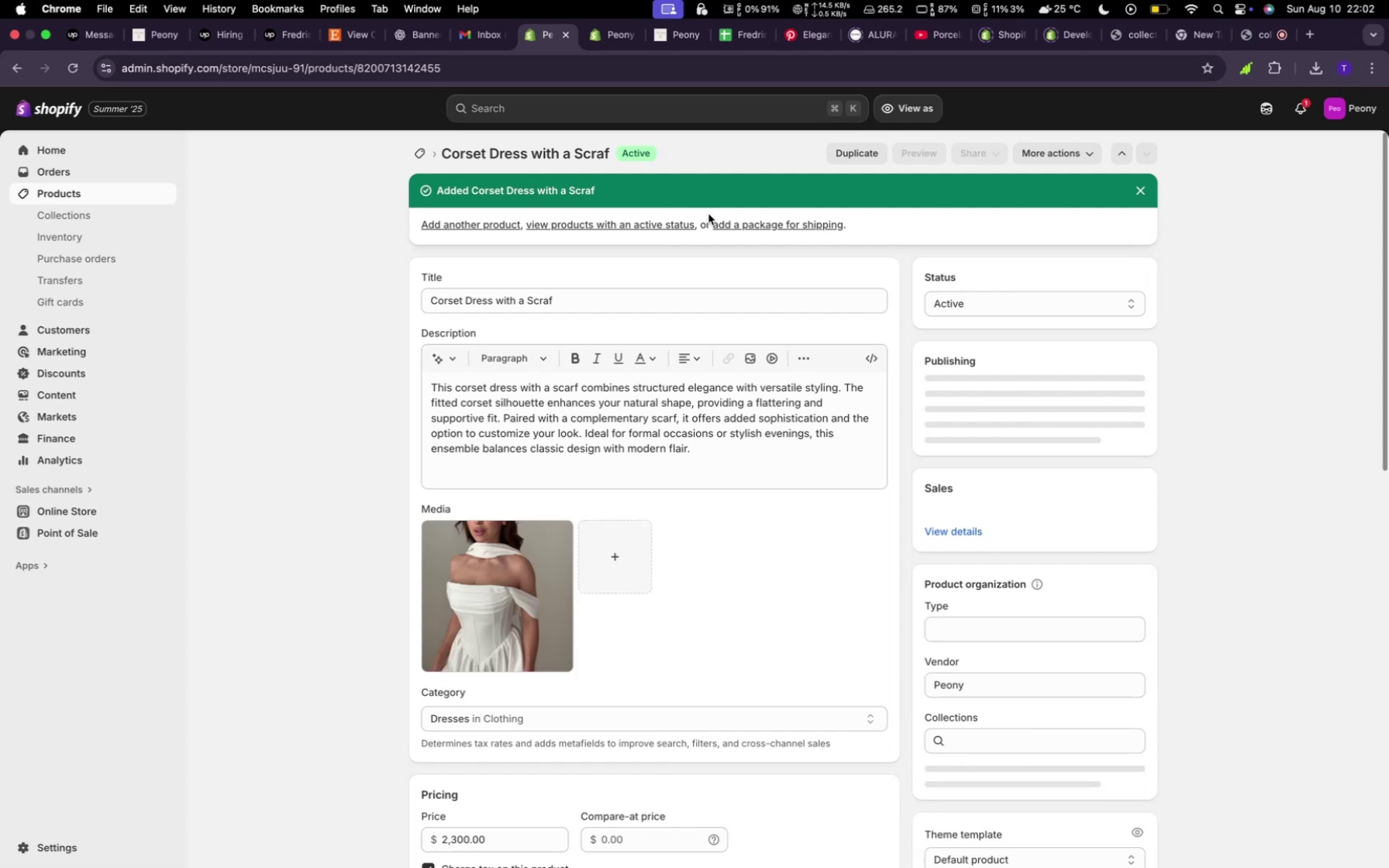 
left_click([420, 153])
 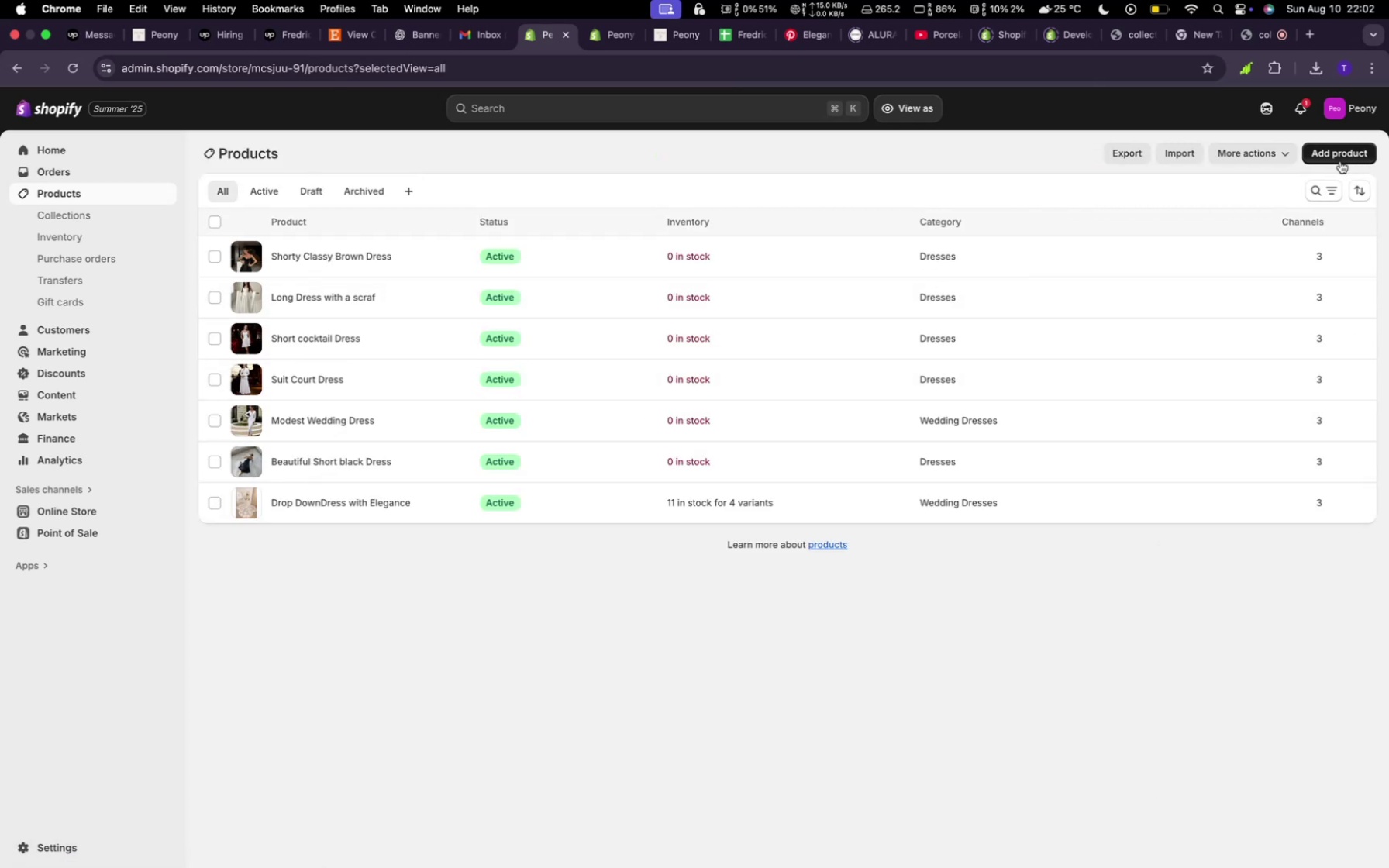 
left_click([1320, 152])
 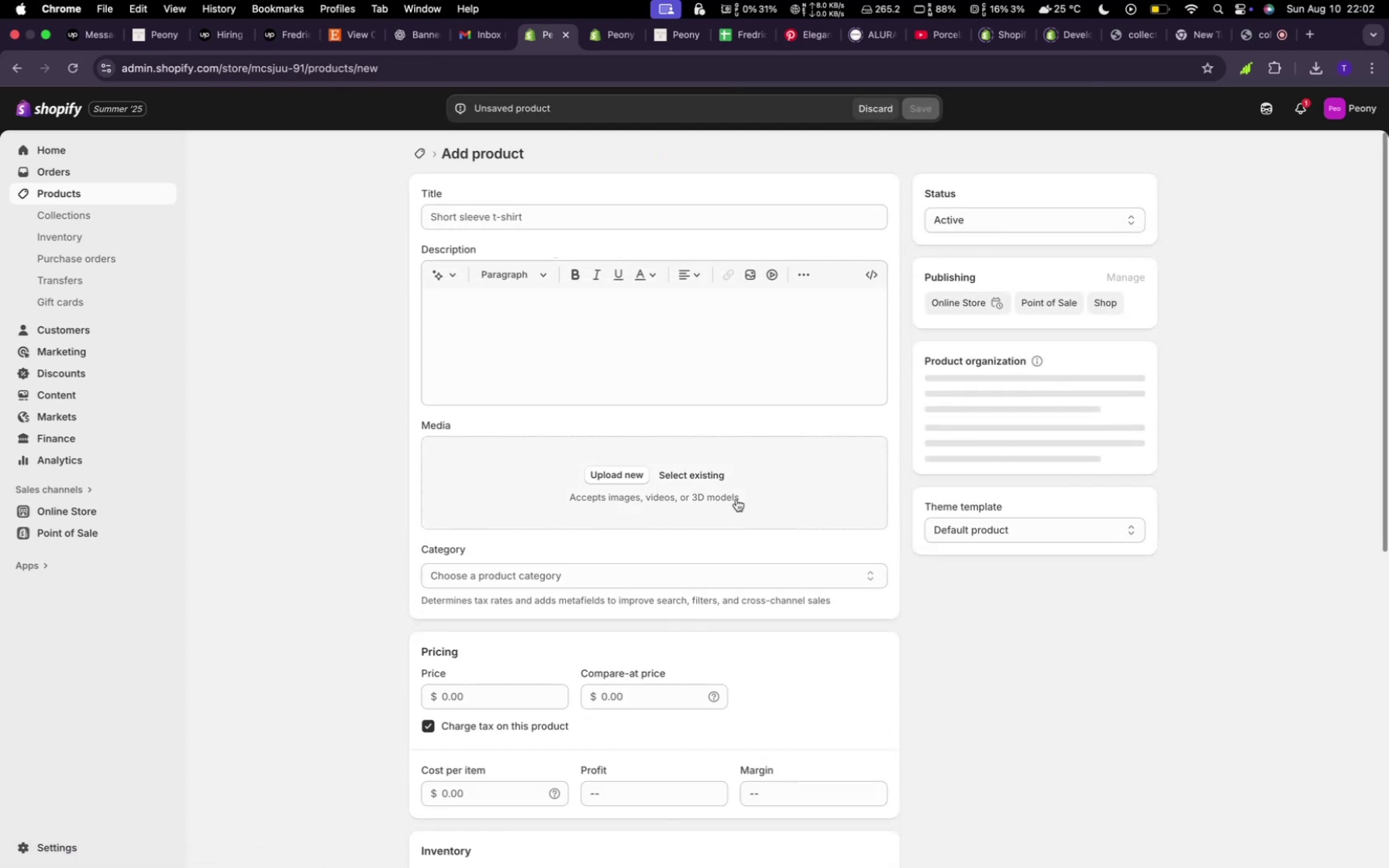 
left_click([710, 477])
 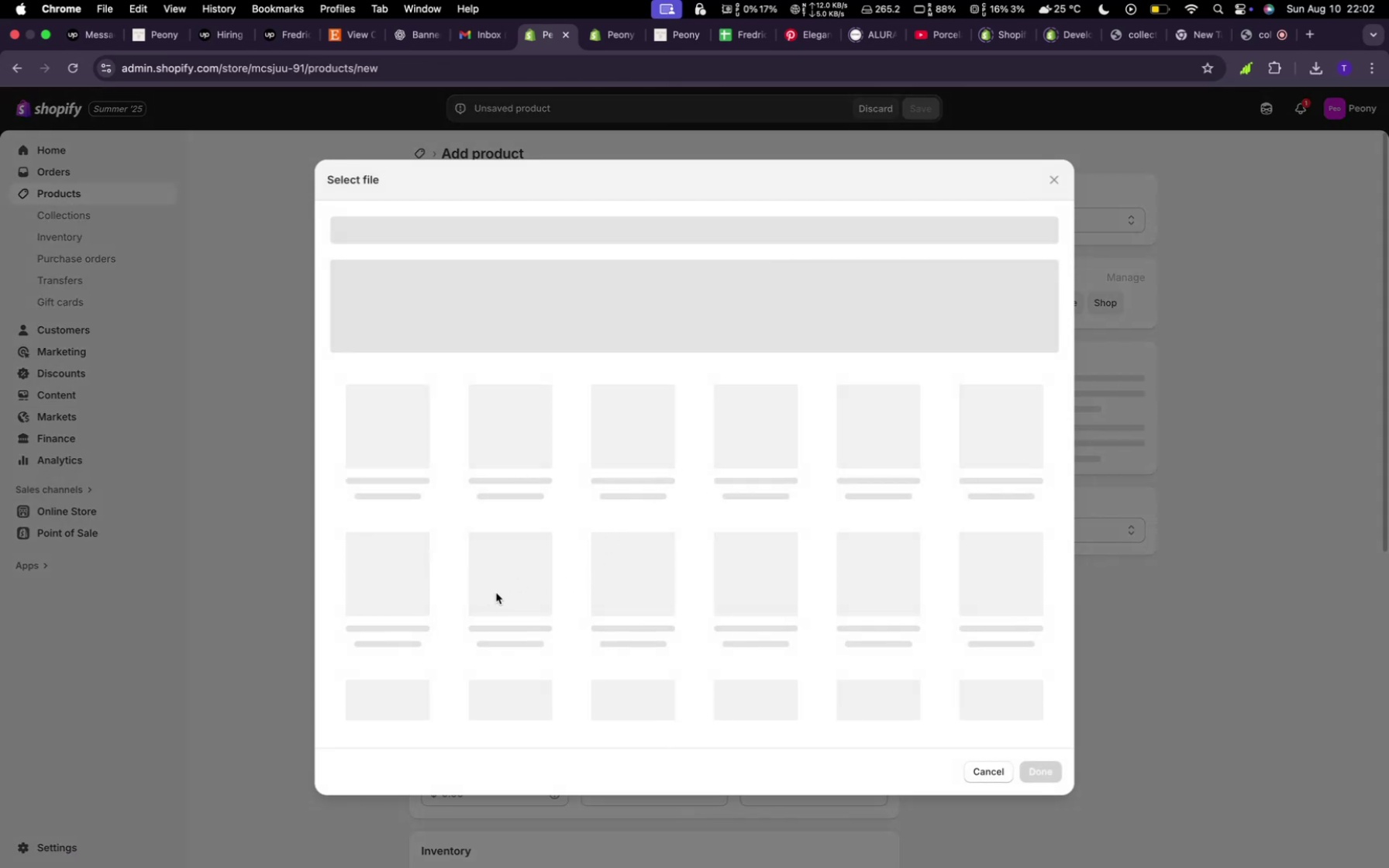 
scroll: coordinate [545, 586], scroll_direction: down, amount: 19.0
 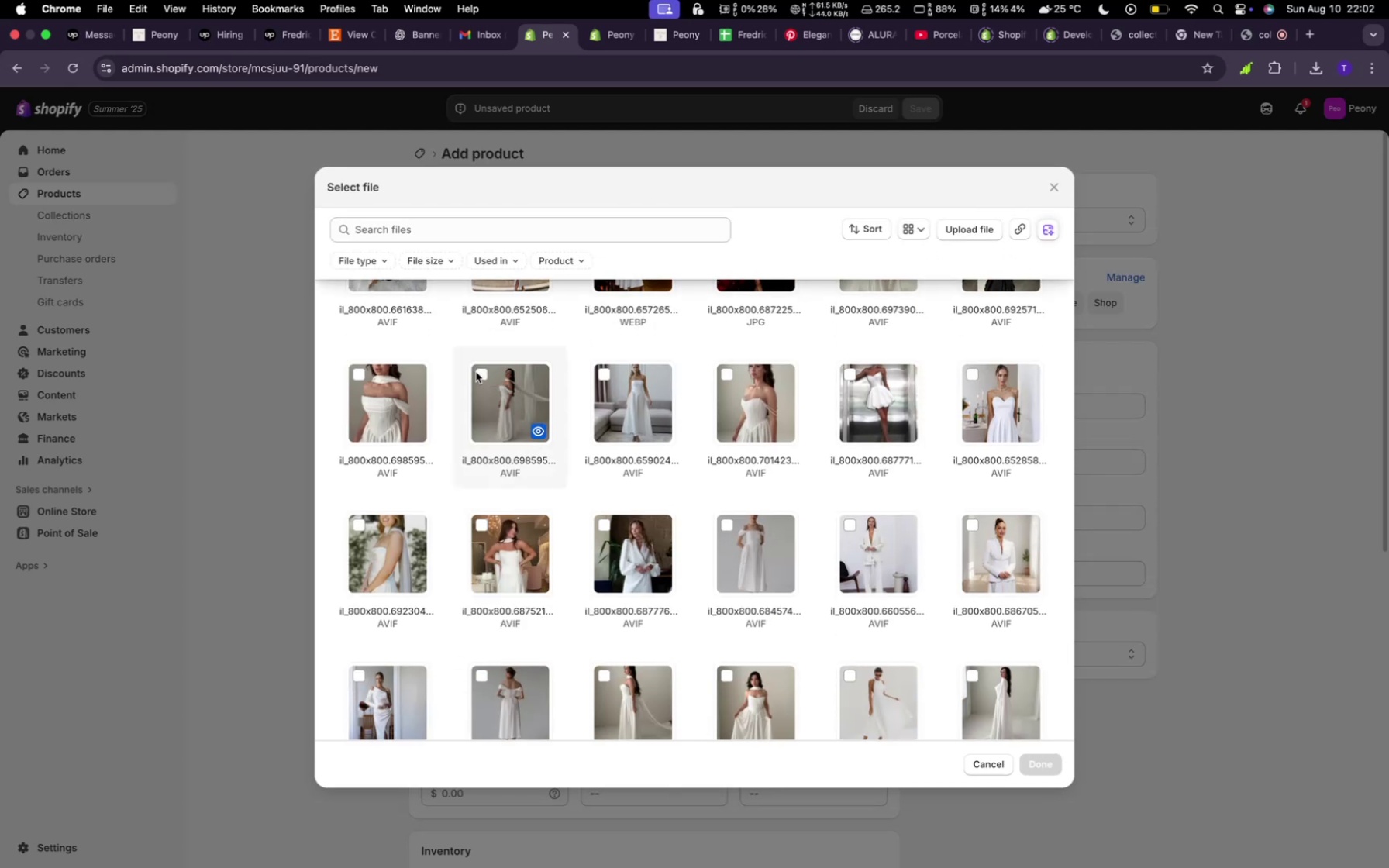 
left_click([481, 372])
 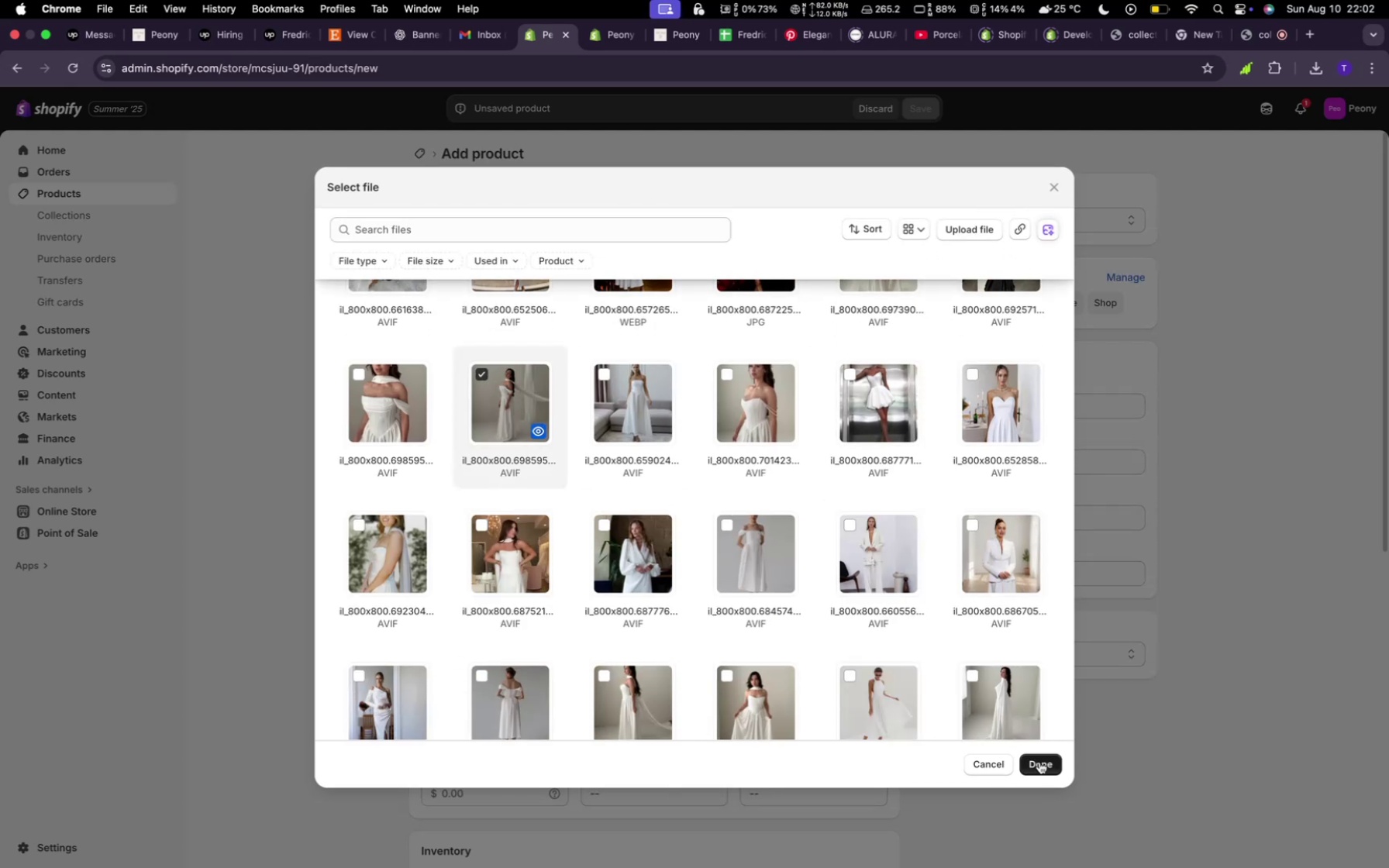 
left_click([1039, 762])
 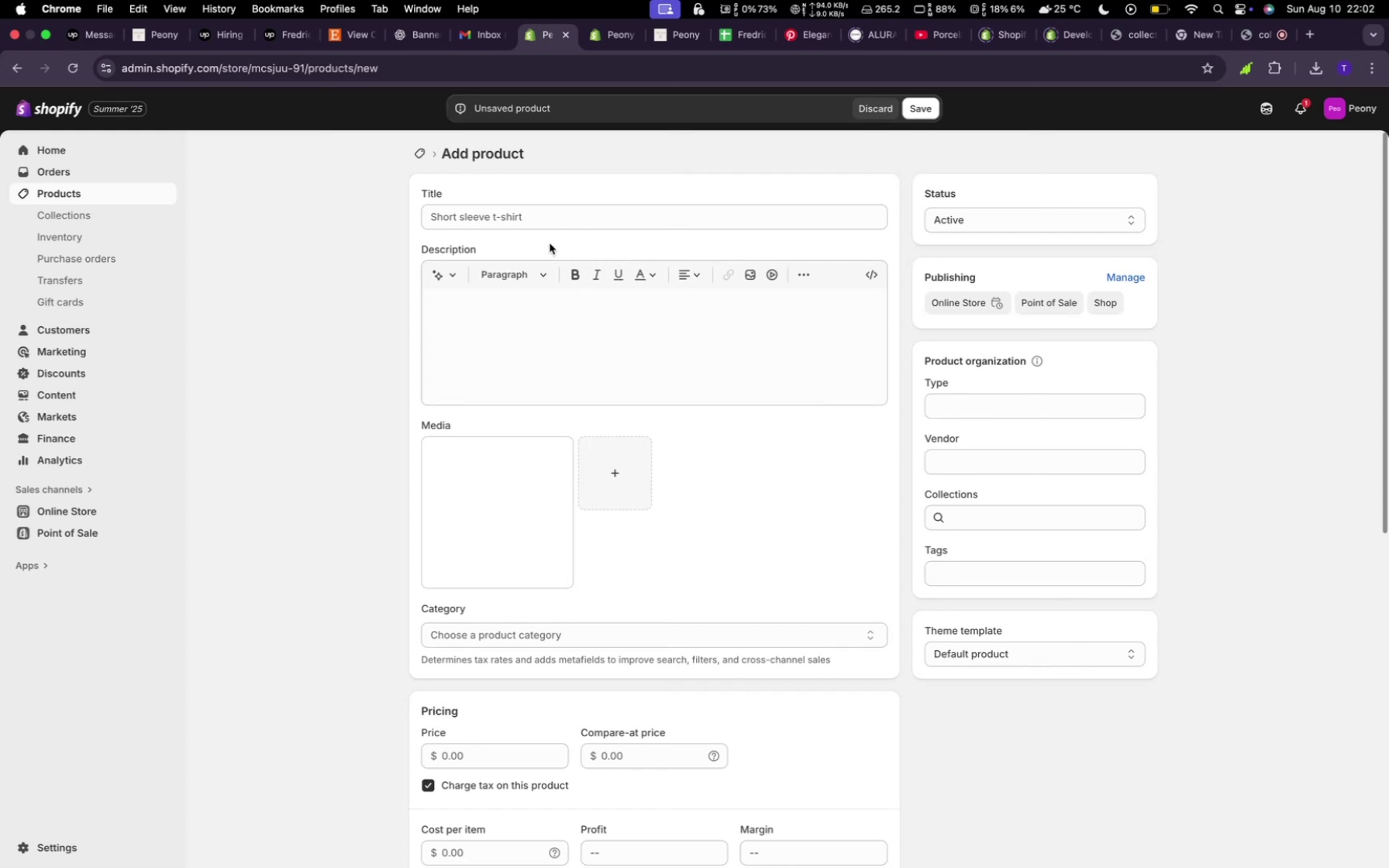 
left_click([547, 214])
 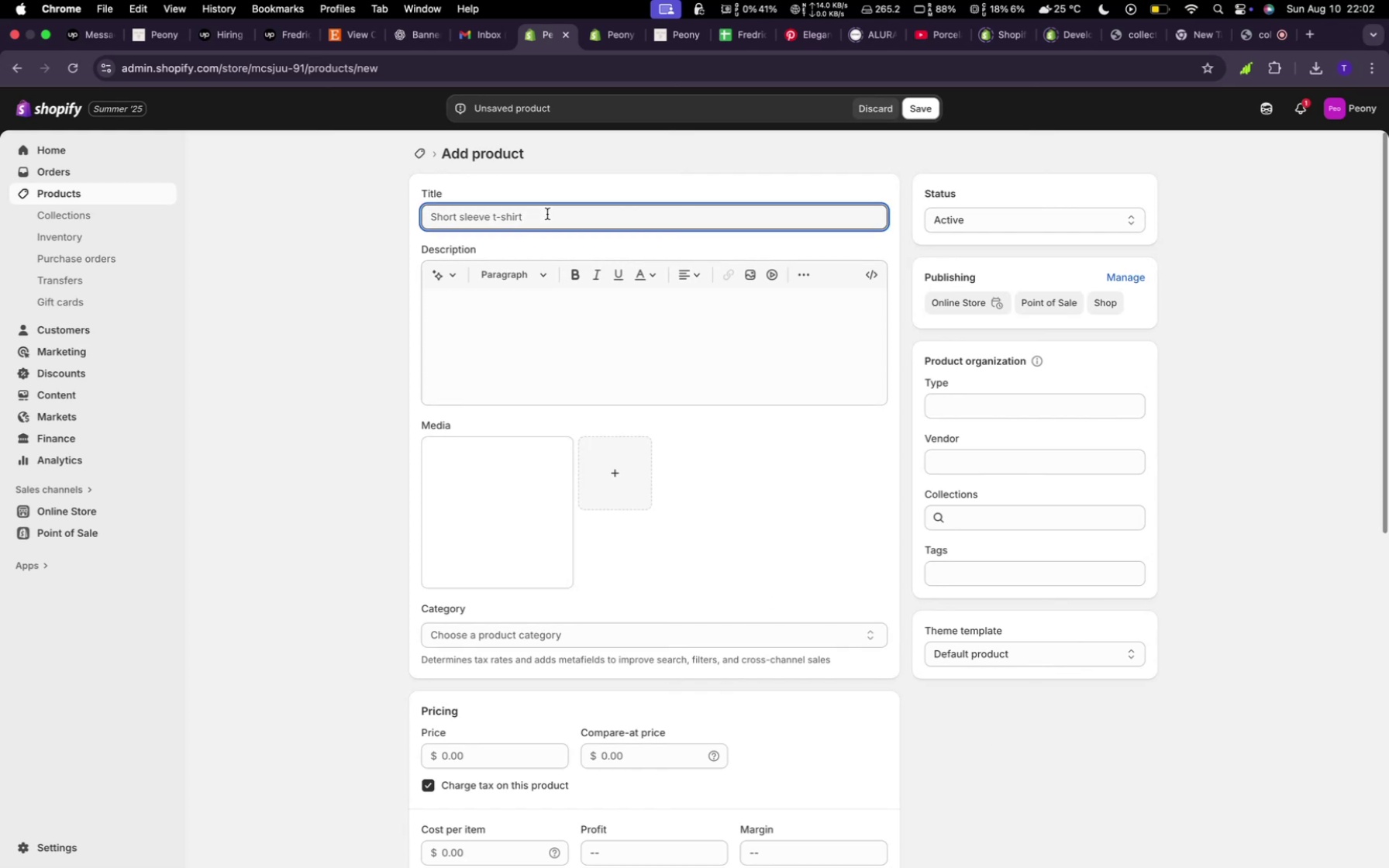 
type(BeautifMade long dress witha )
key(Backspace)
key(Backspace)
type( a scraf)
 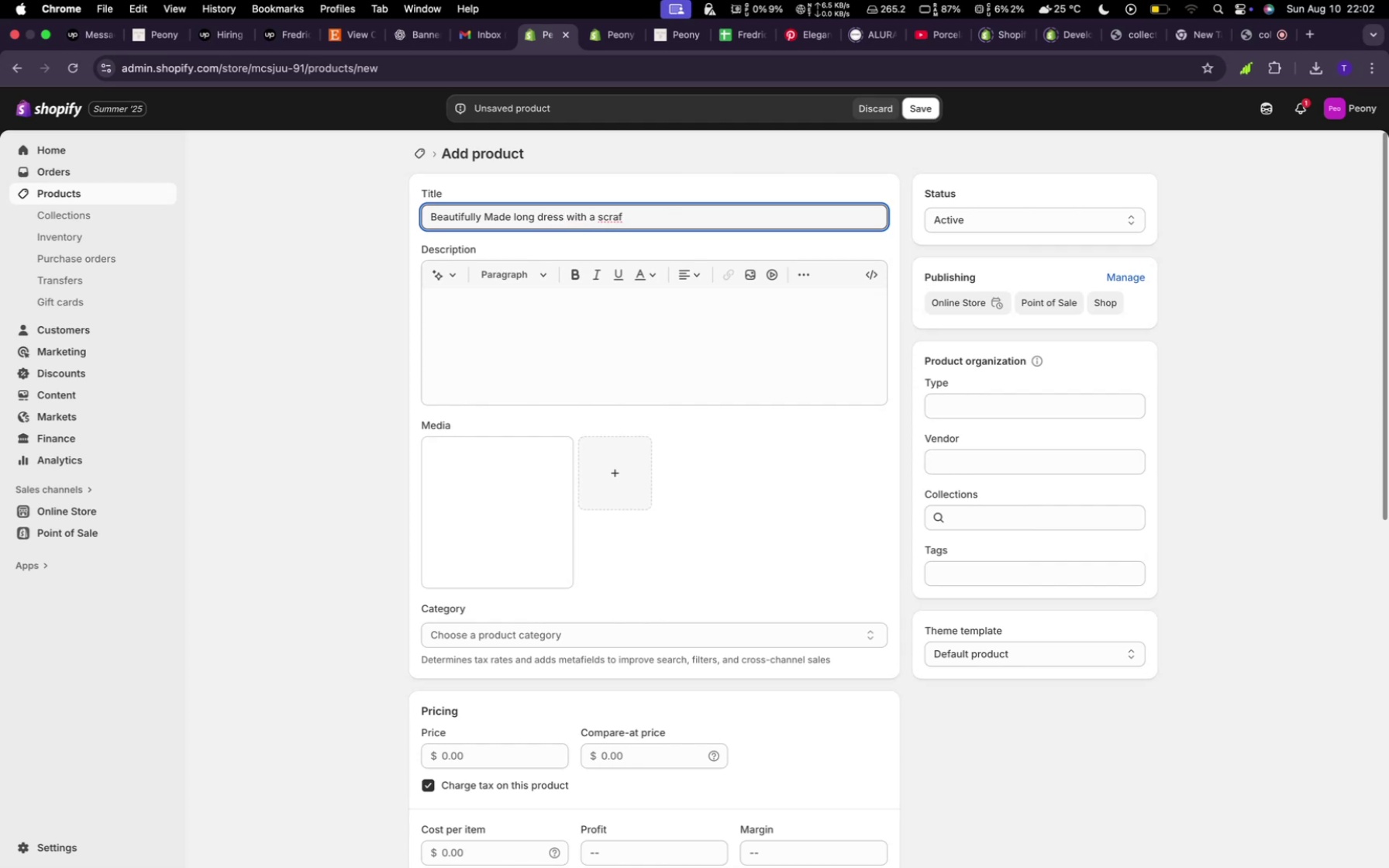 
wait(8.04)
 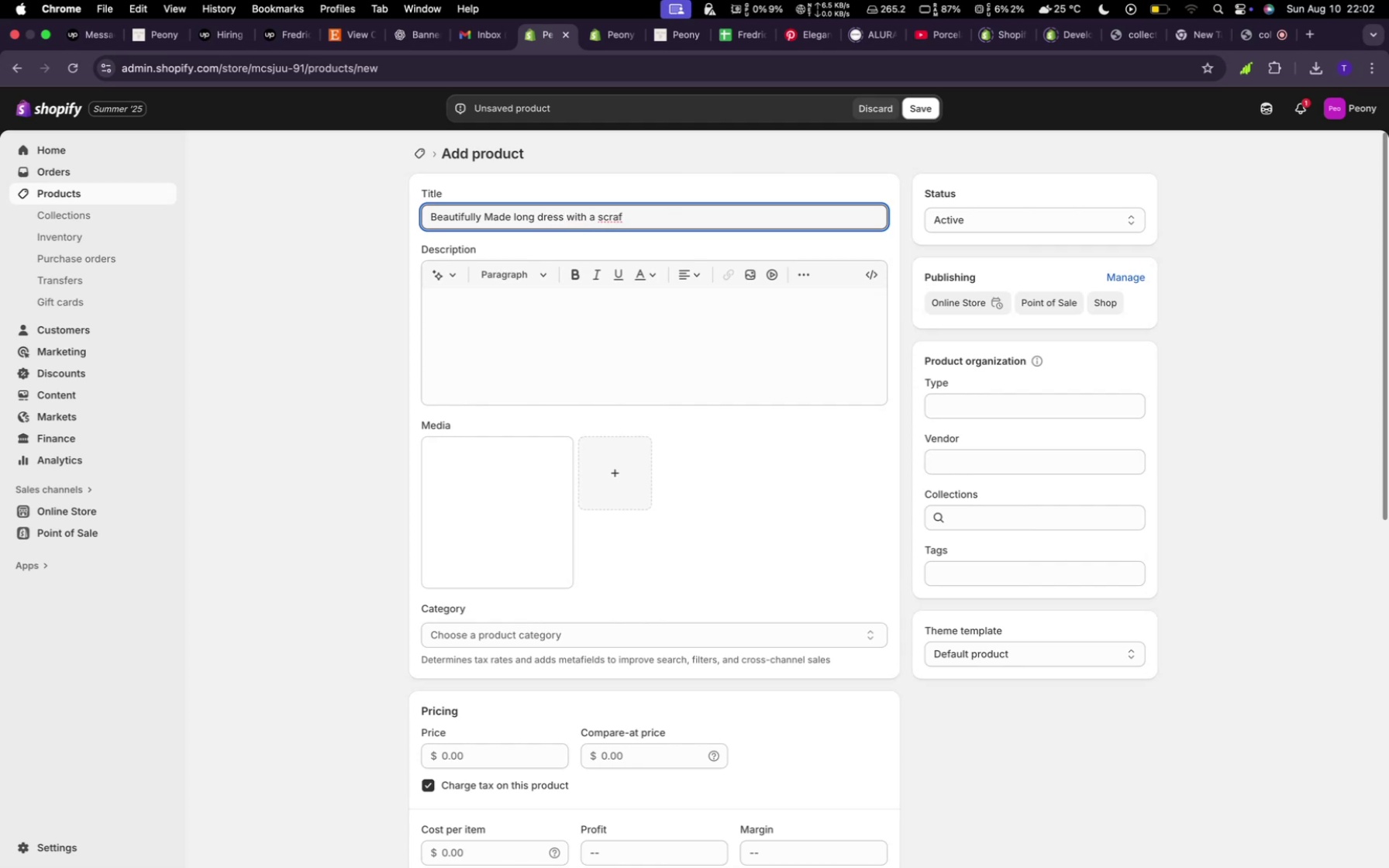 
mouse_move([1182, 27])
 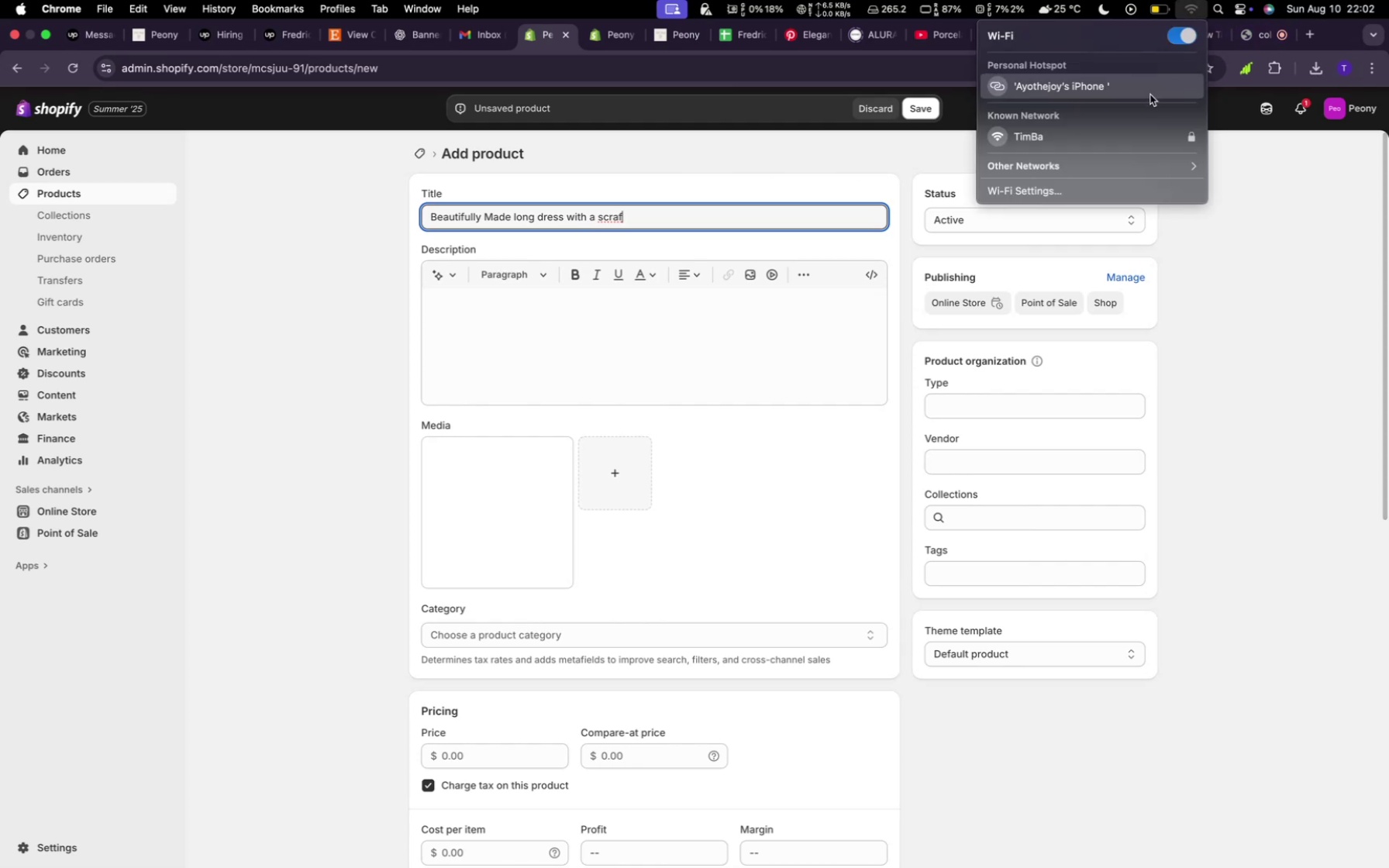 
left_click([1150, 95])
 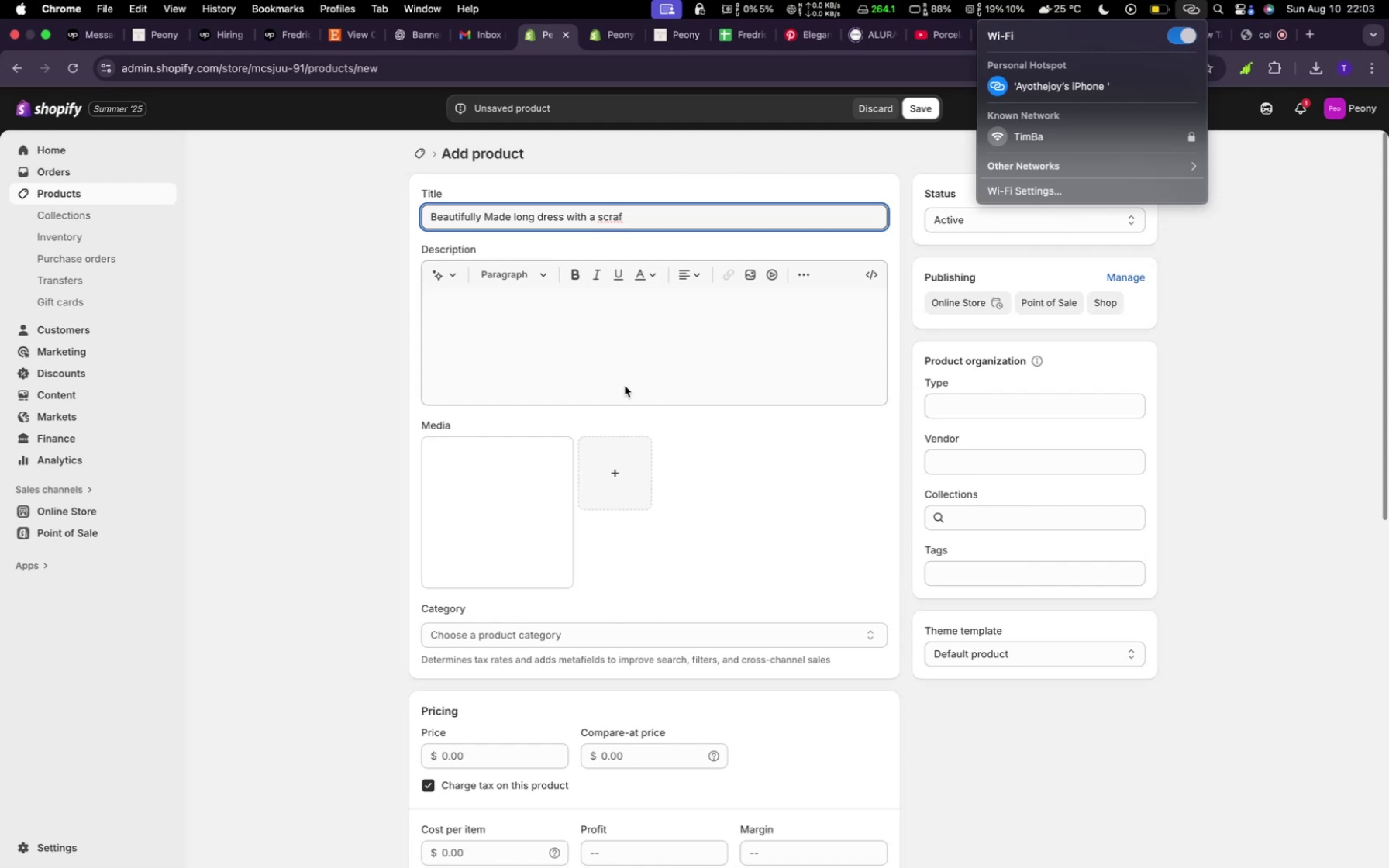 
wait(6.9)
 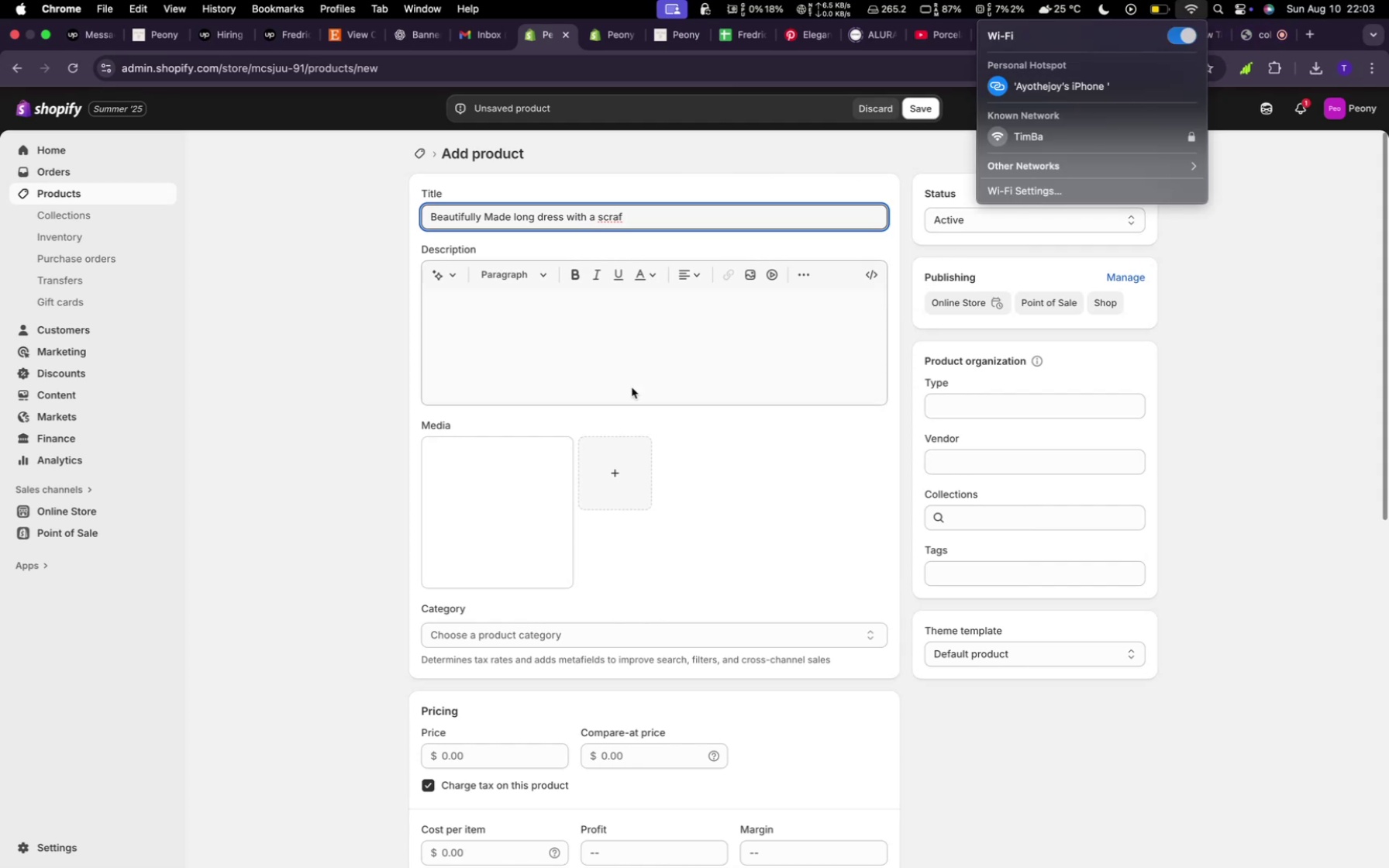 
left_click([574, 343])
 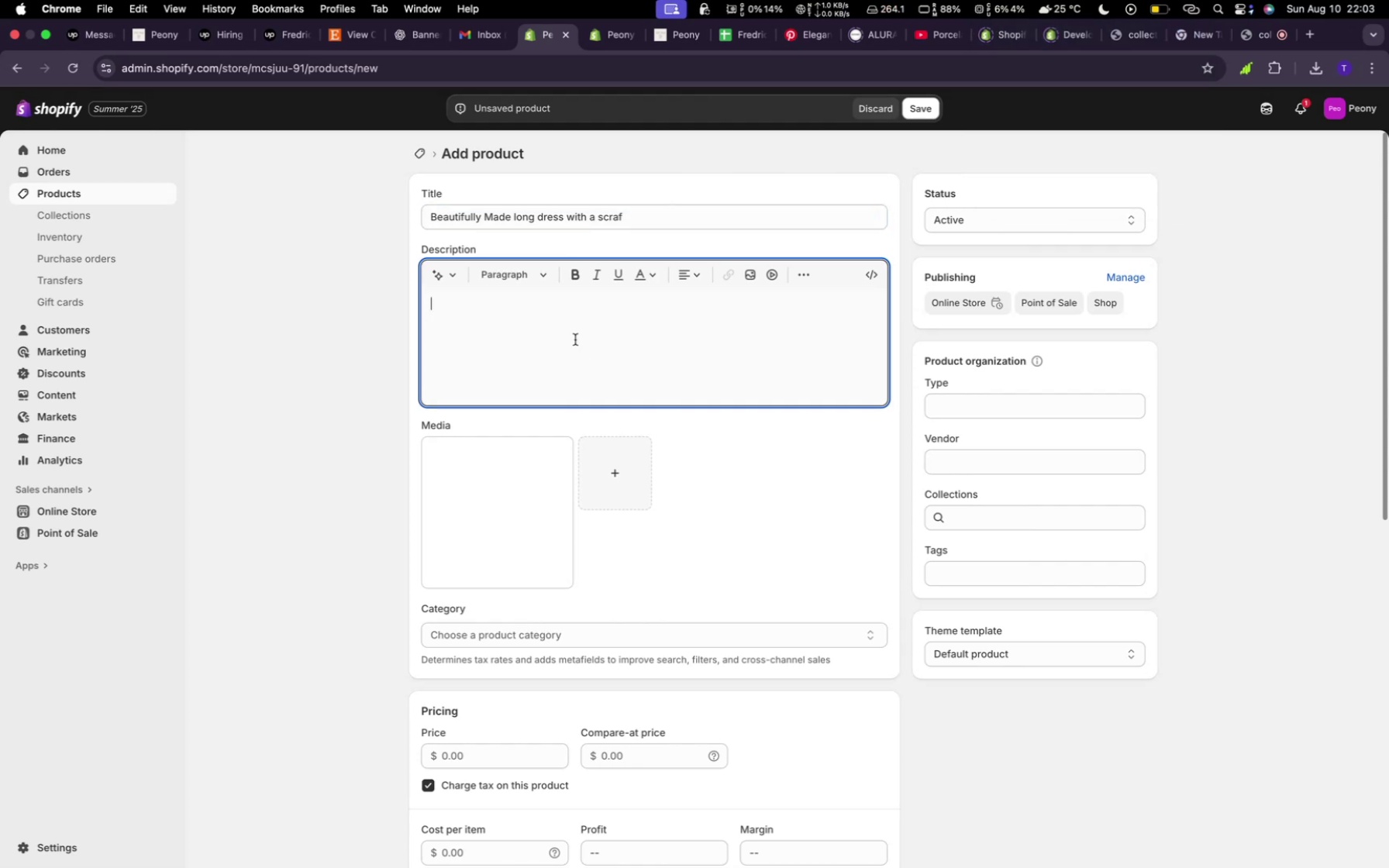 
wait(5.12)
 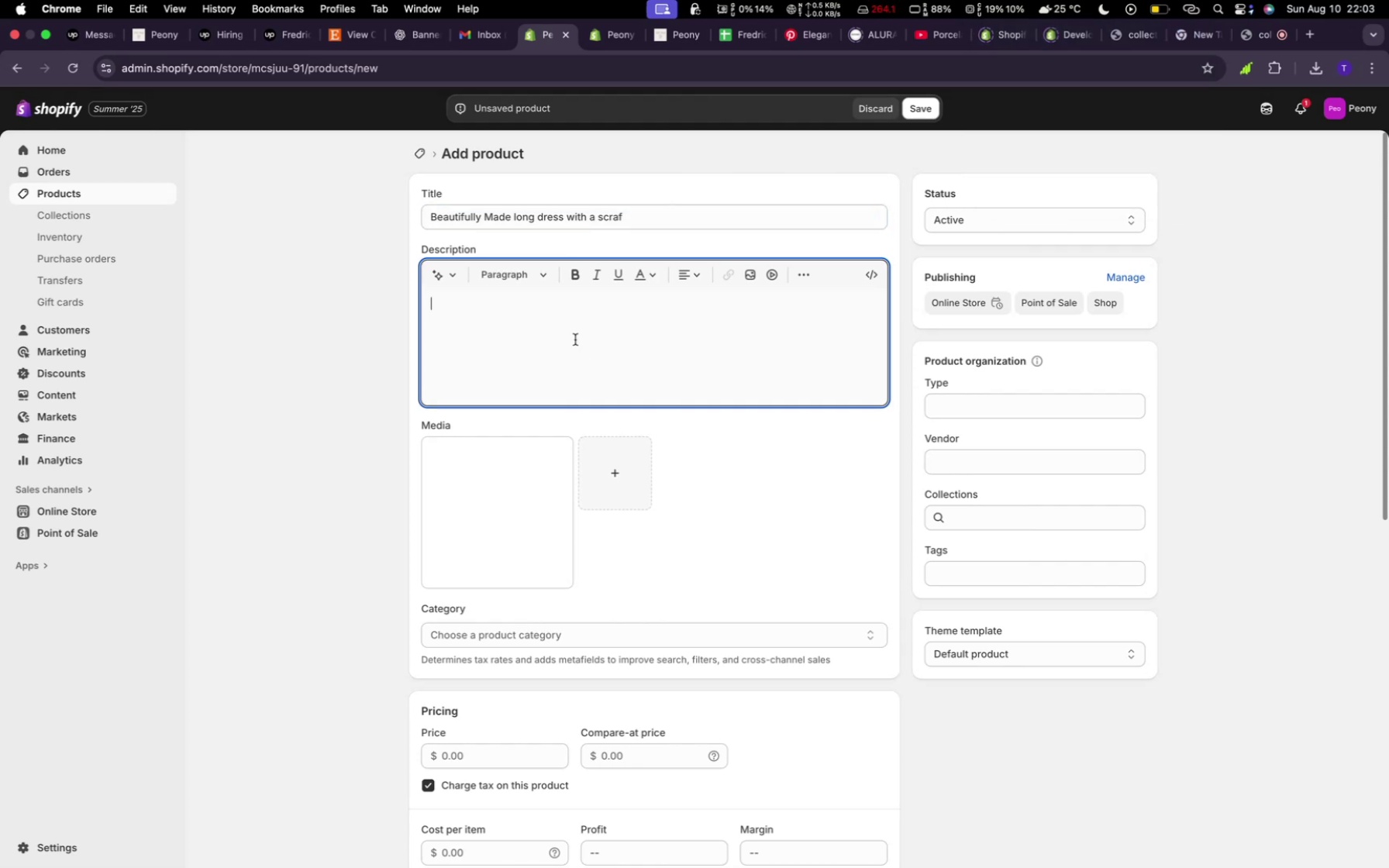 
type(Beaut)
 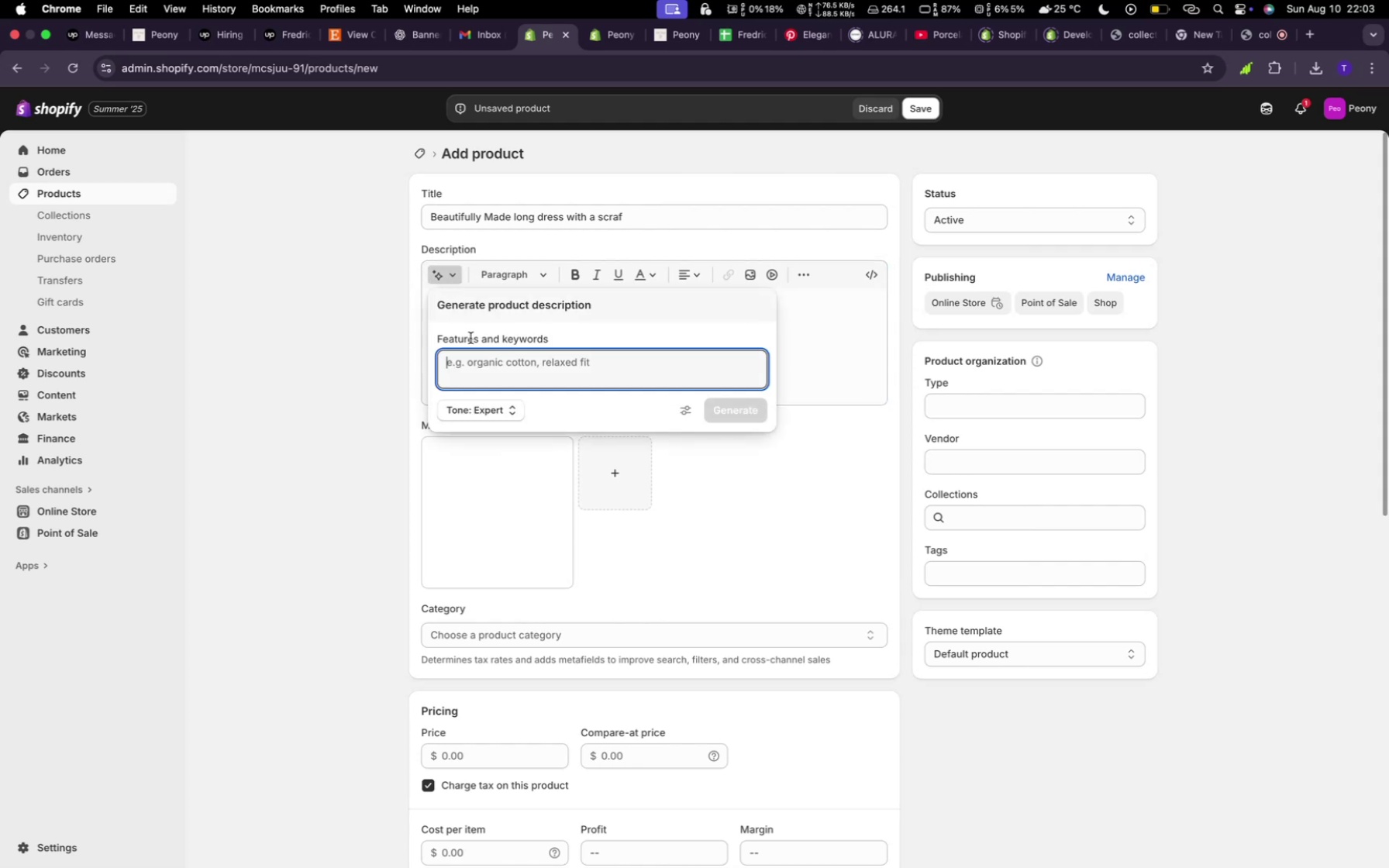 
type(random)
 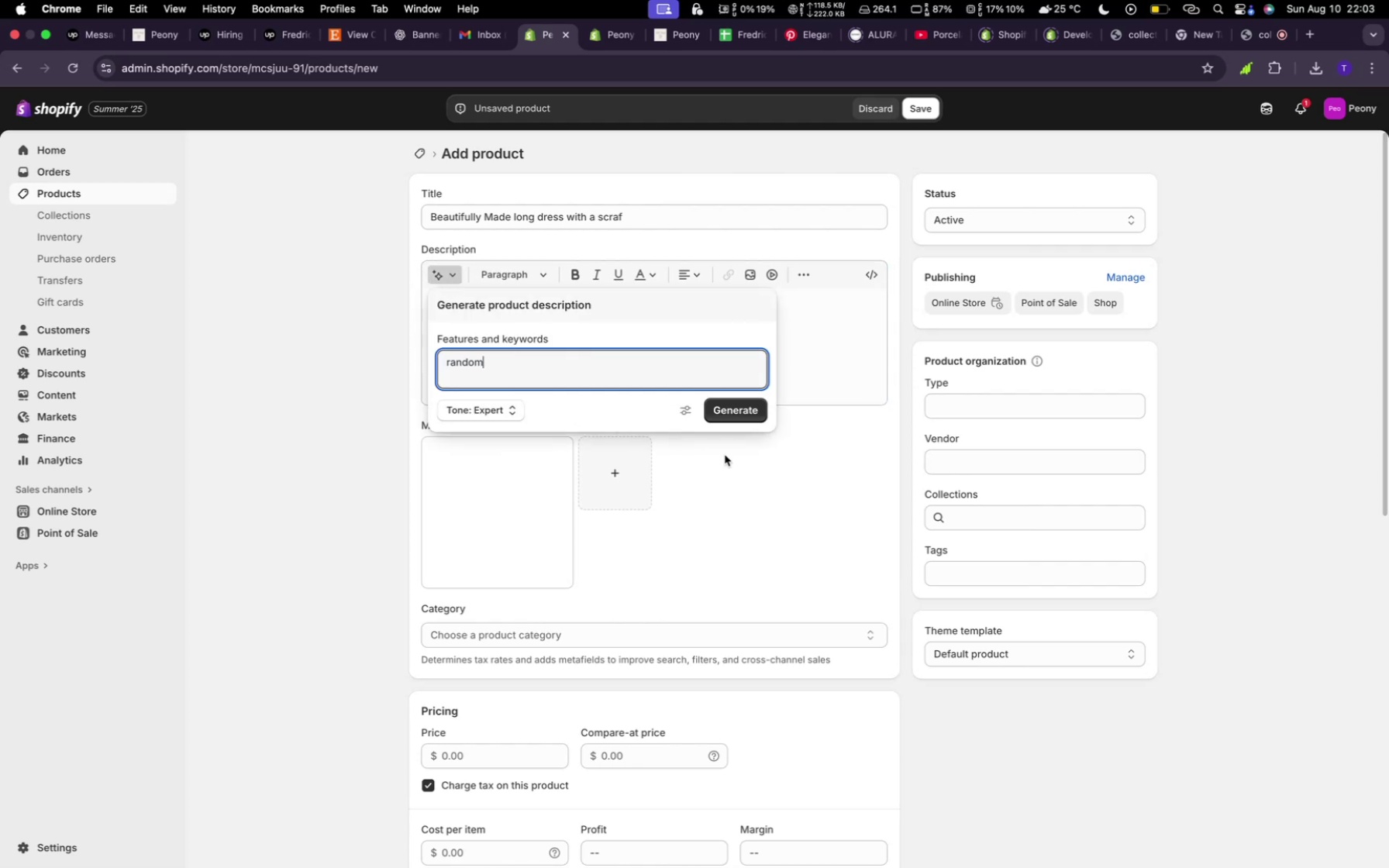 
mouse_move([741, 441])
 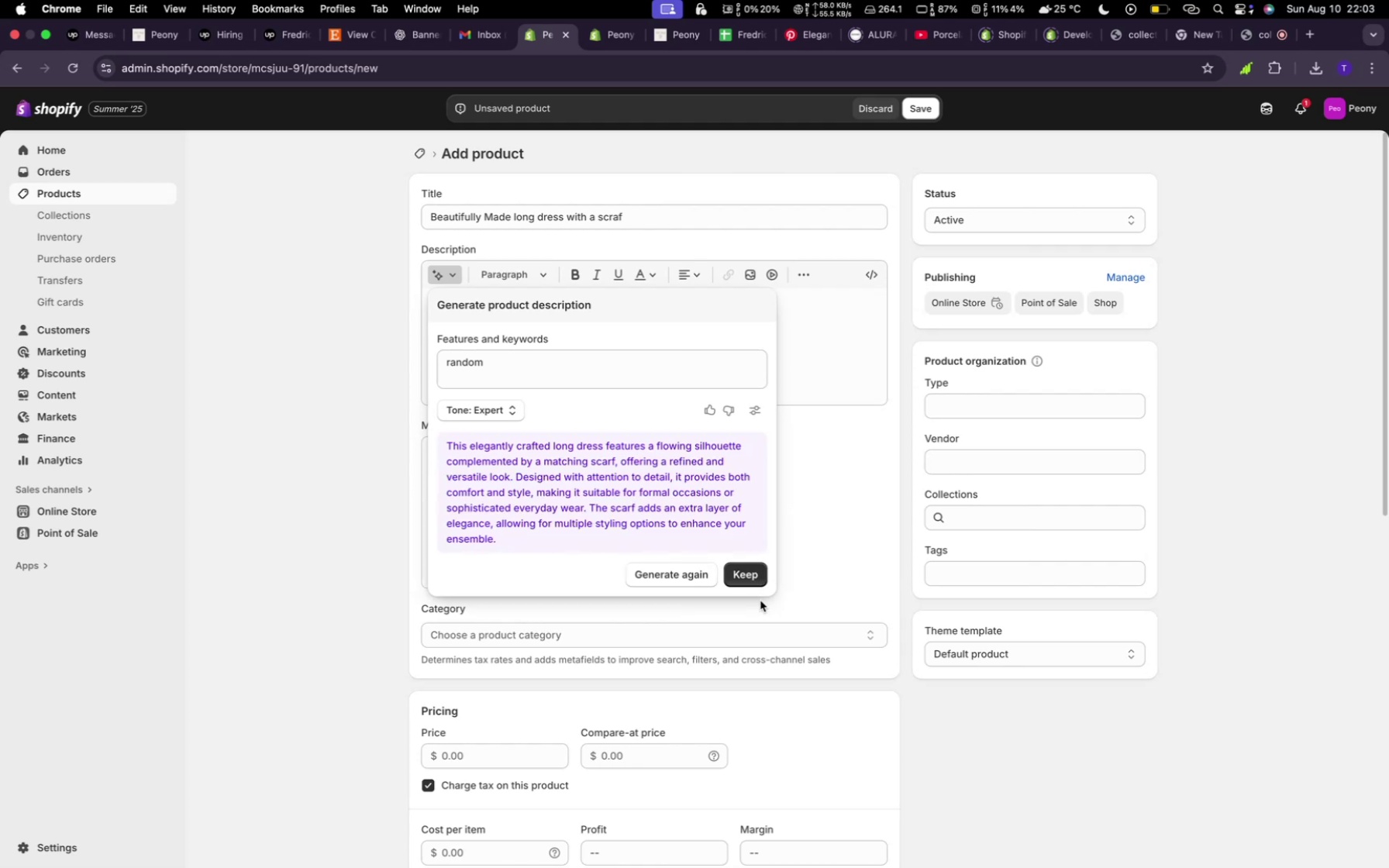 
left_click([744, 566])
 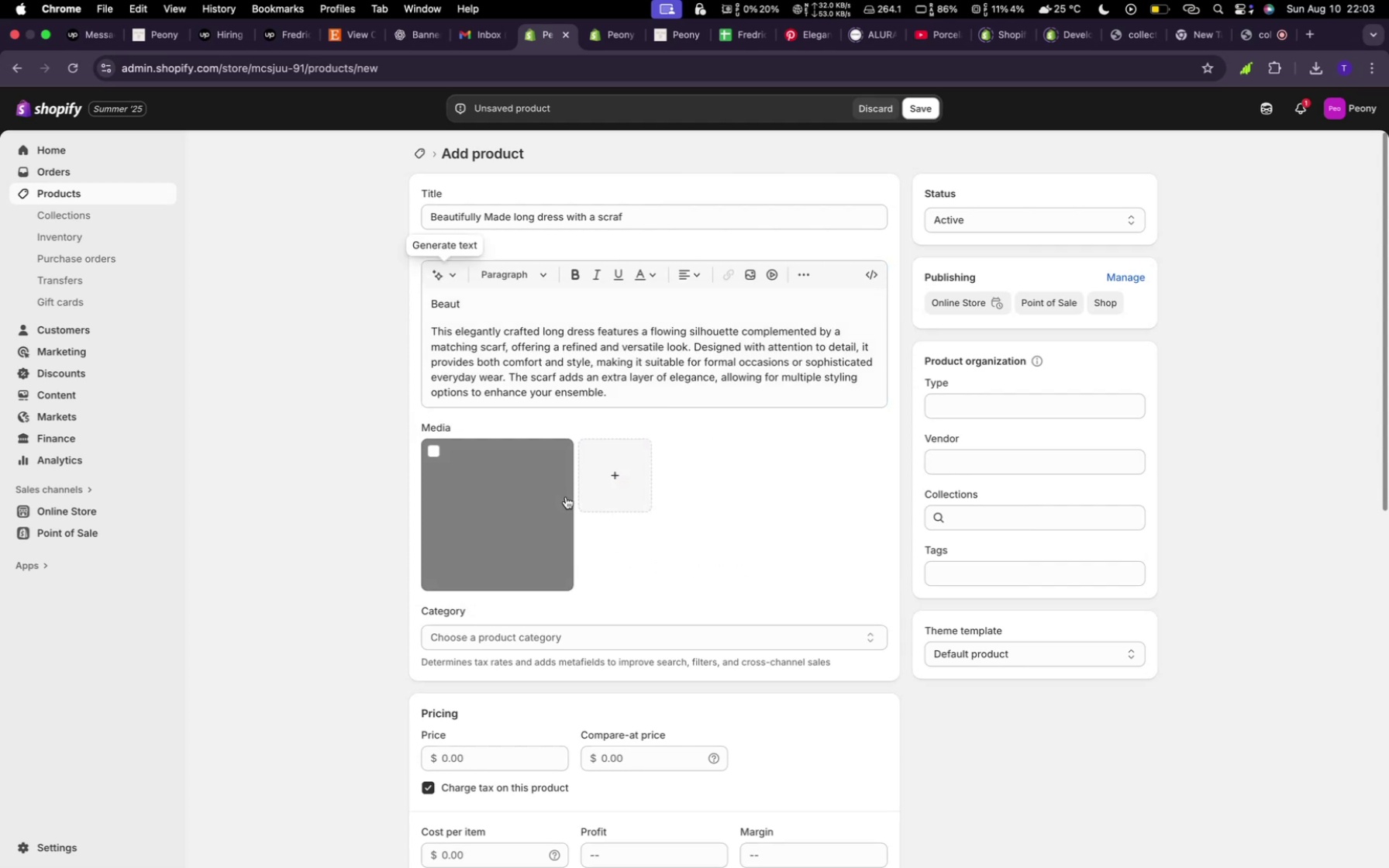 
left_click([548, 494])
 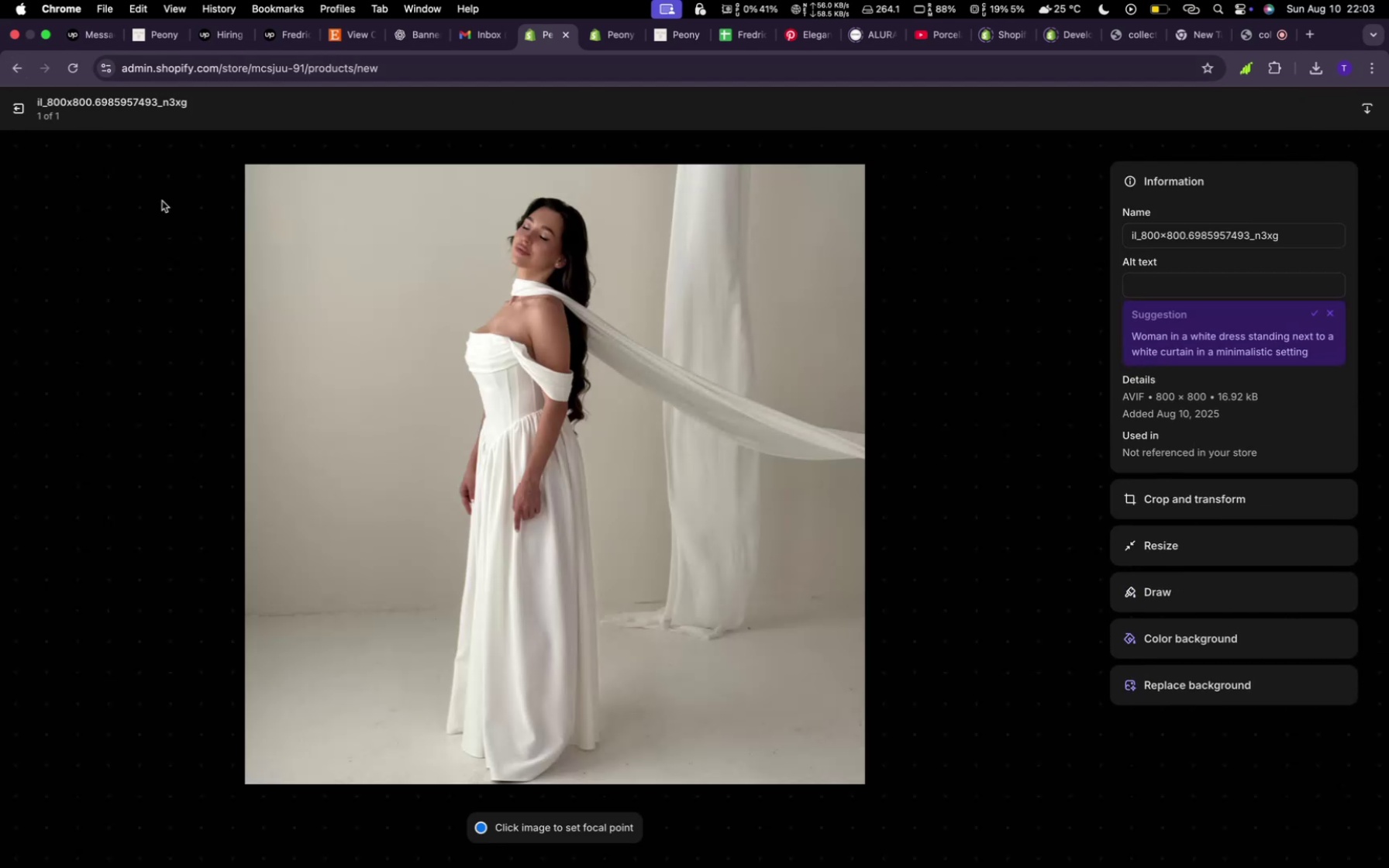 
wait(7.77)
 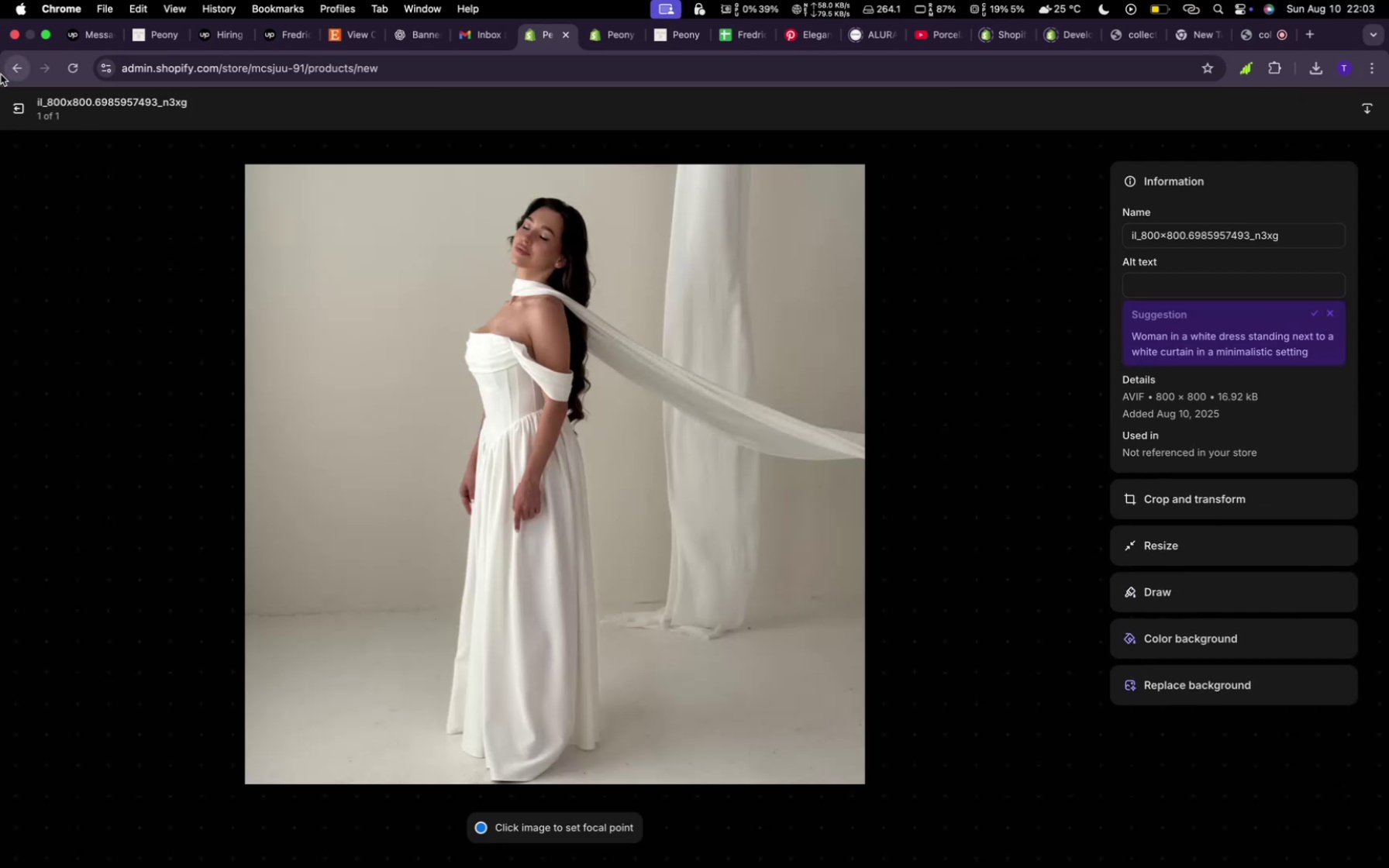 
mouse_move([22, 84])
 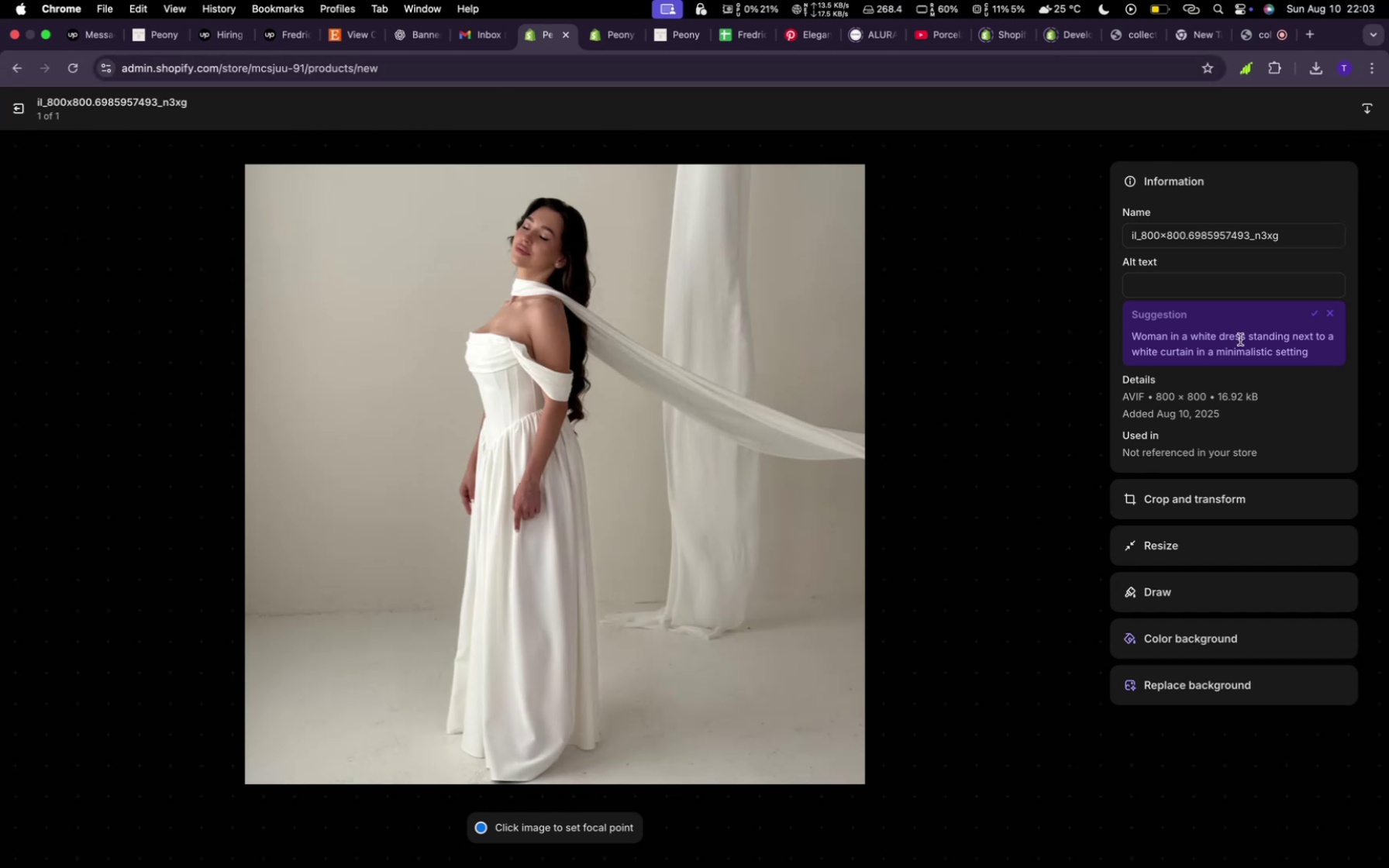 
scroll: coordinate [649, 444], scroll_direction: down, amount: 3.0
 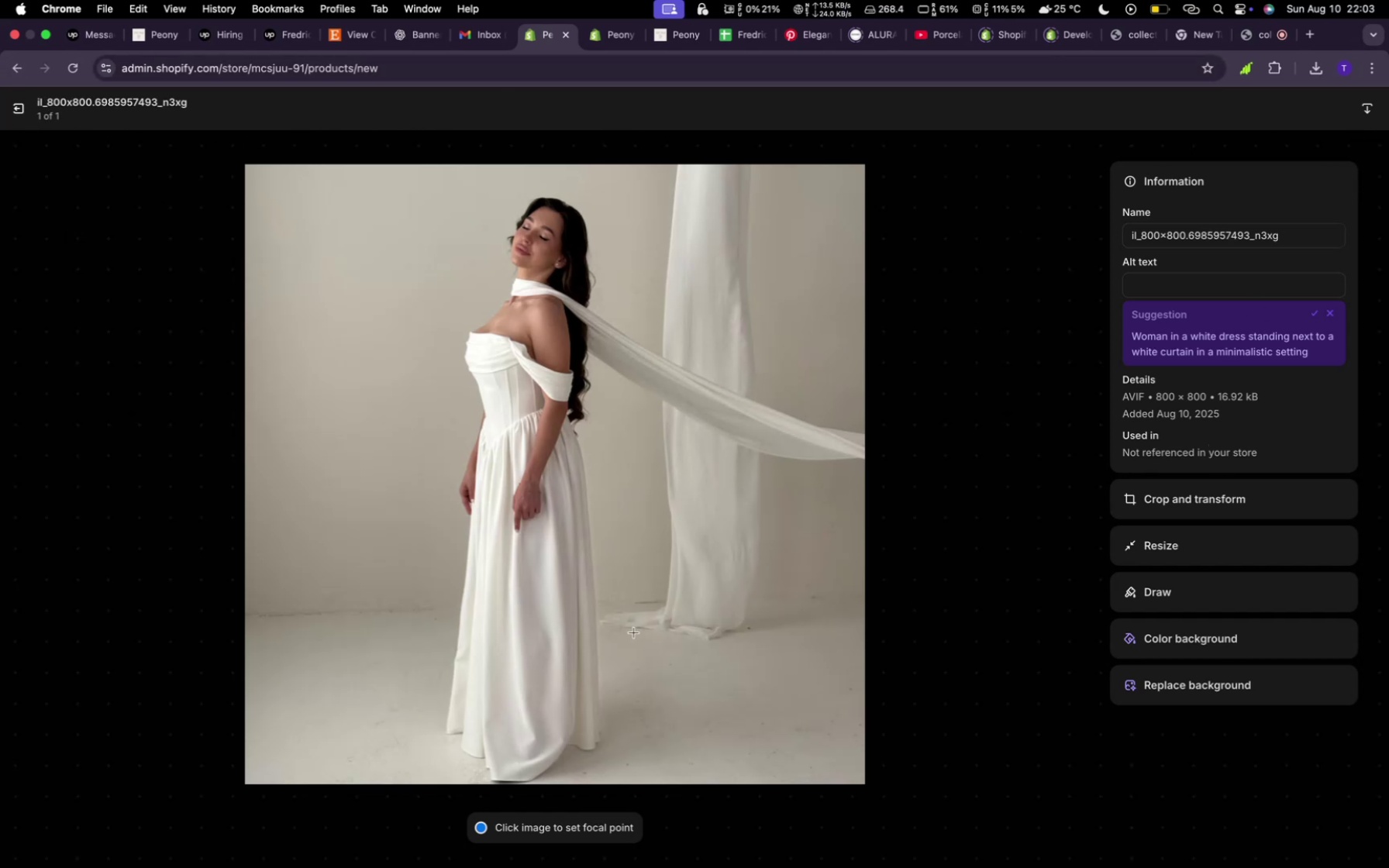 
left_click([634, 632])
 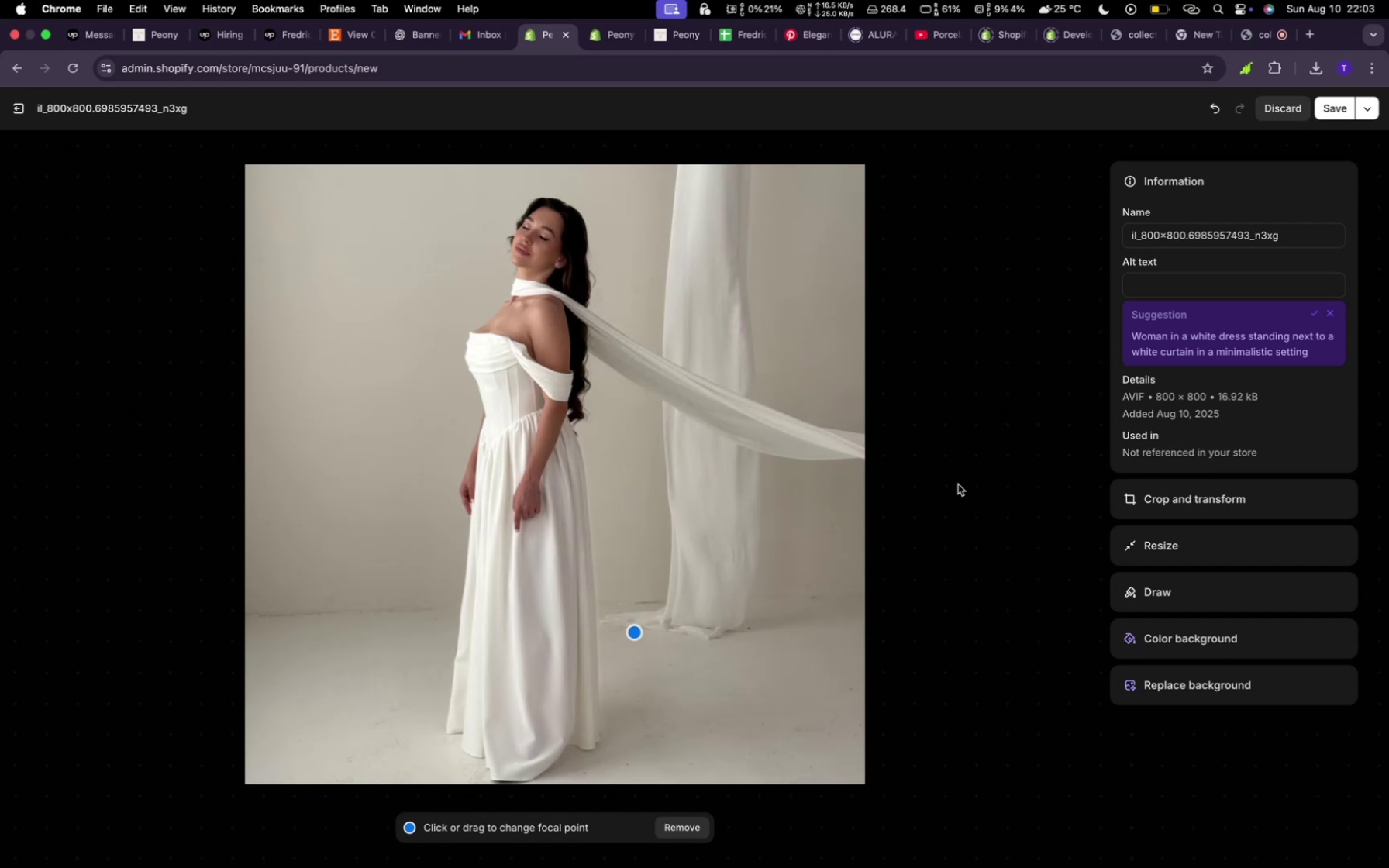 
double_click([958, 484])
 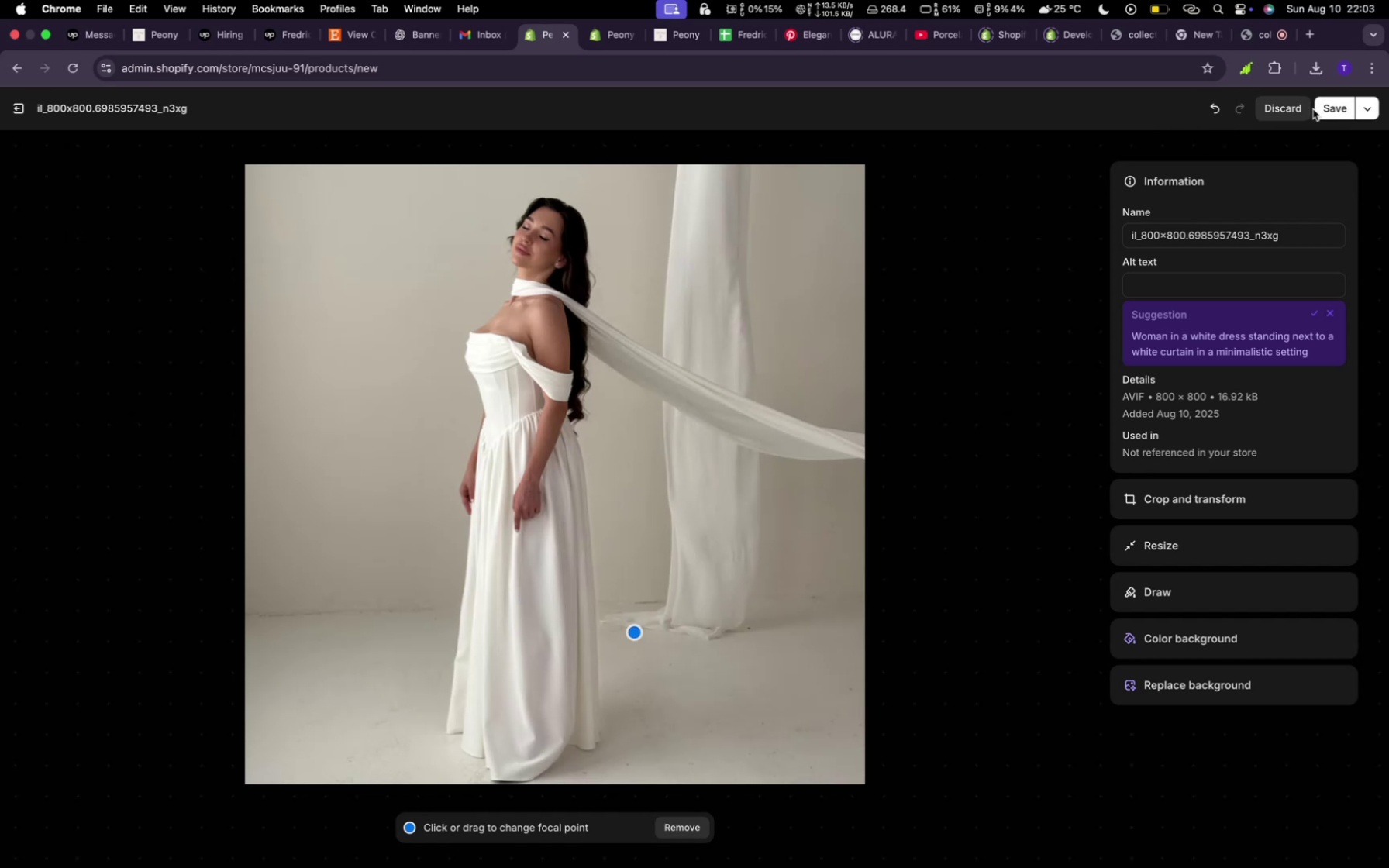 
left_click([1313, 109])
 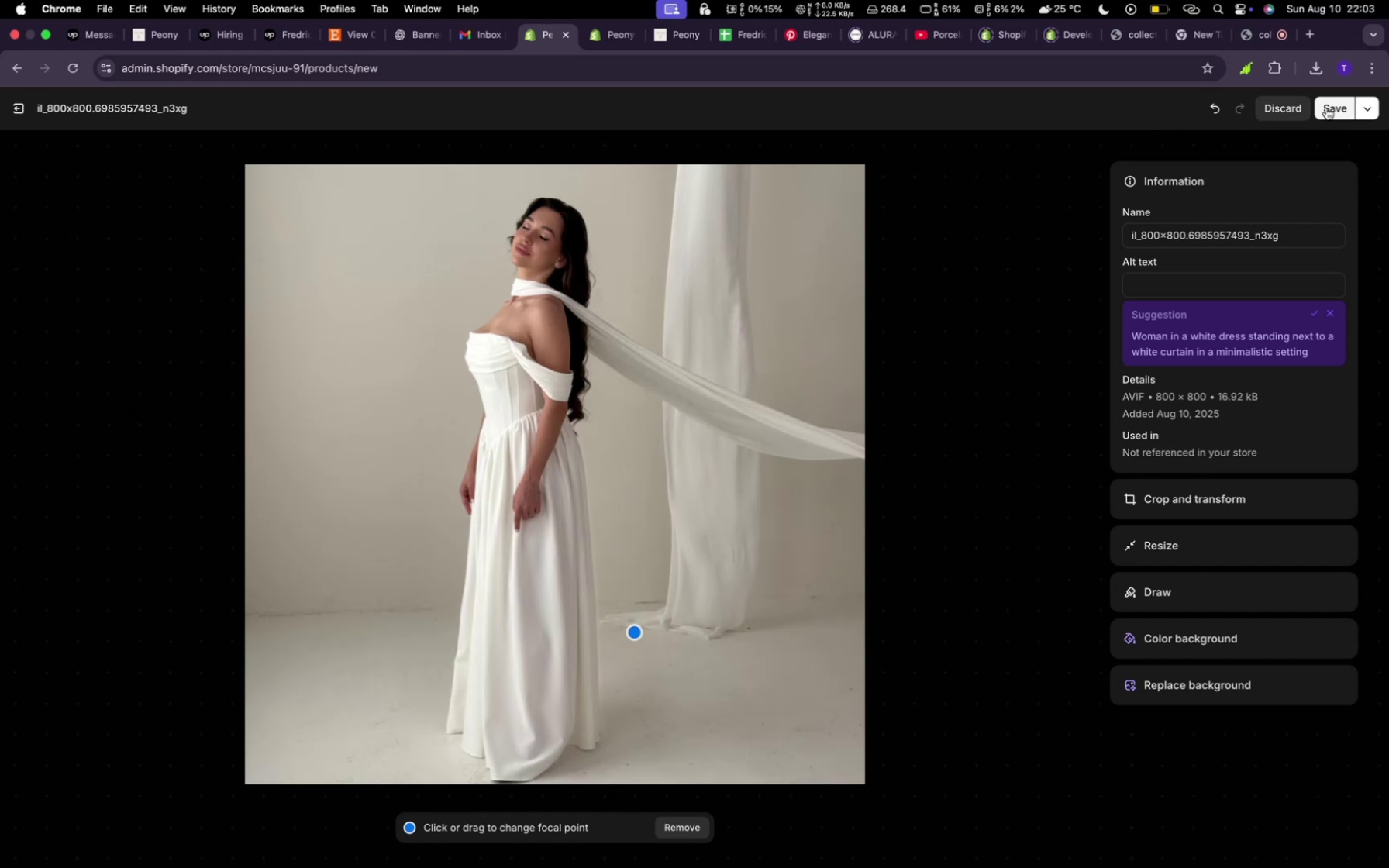 
left_click([1326, 108])
 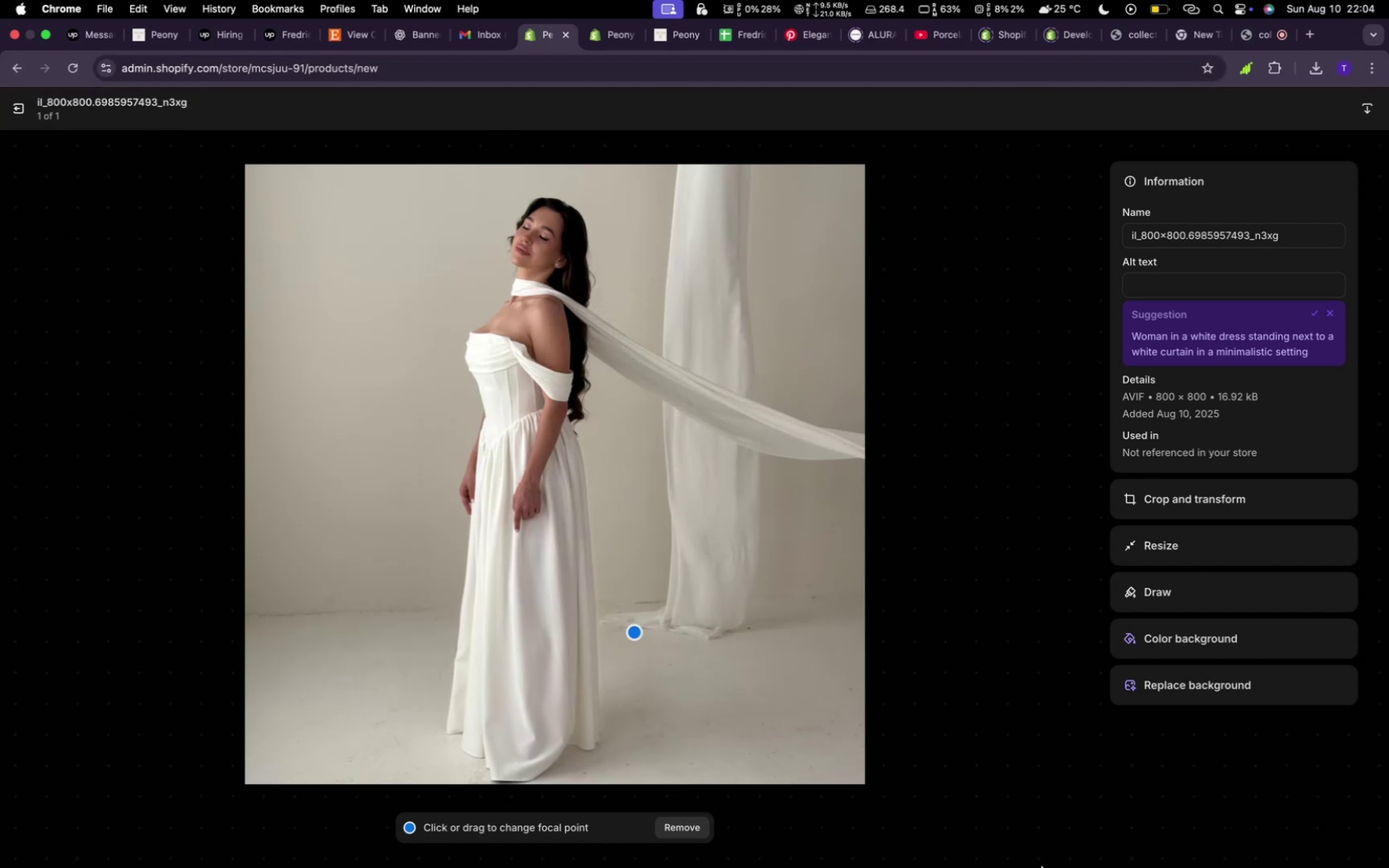 
wait(18.66)
 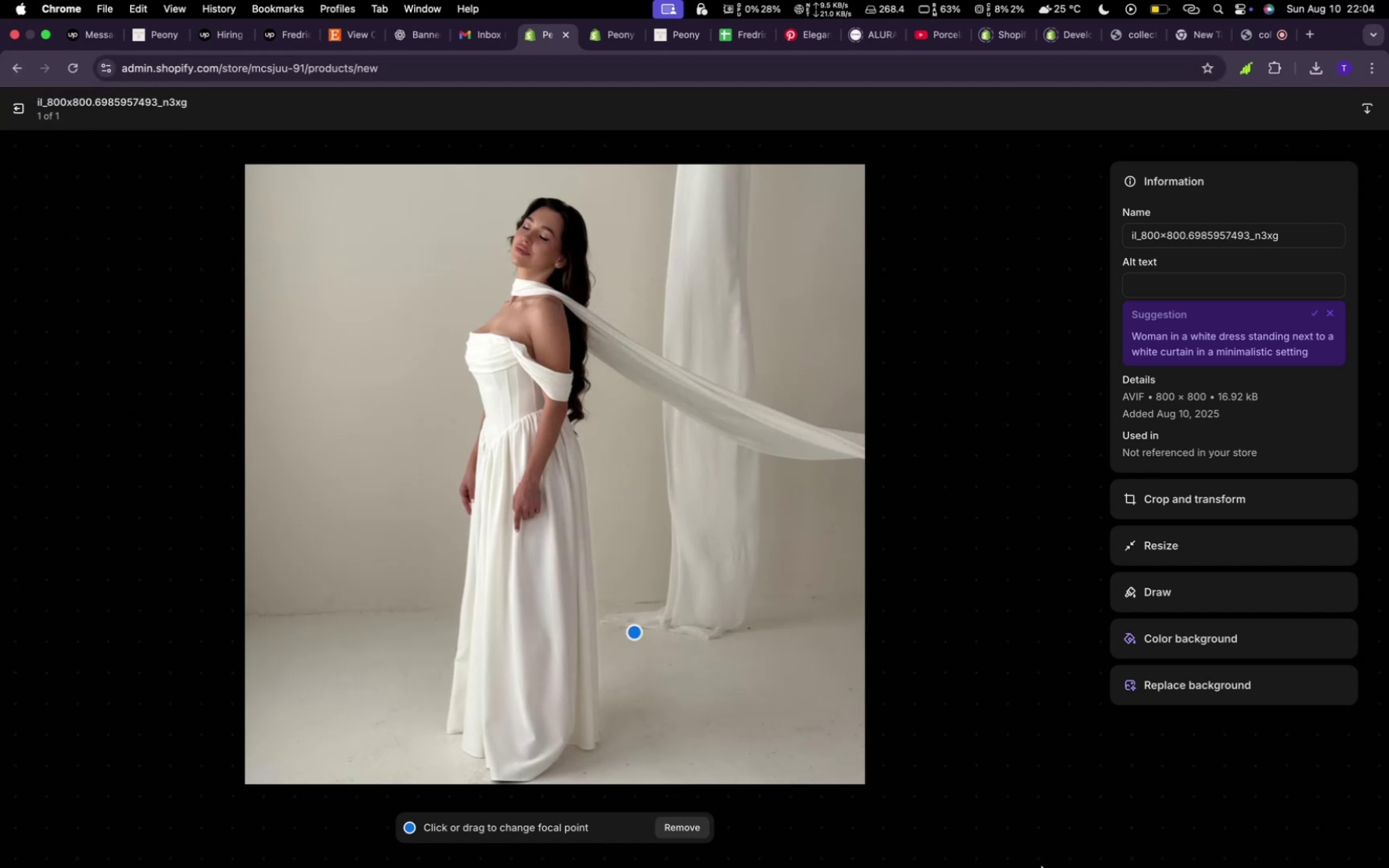 
left_click([668, 826])
 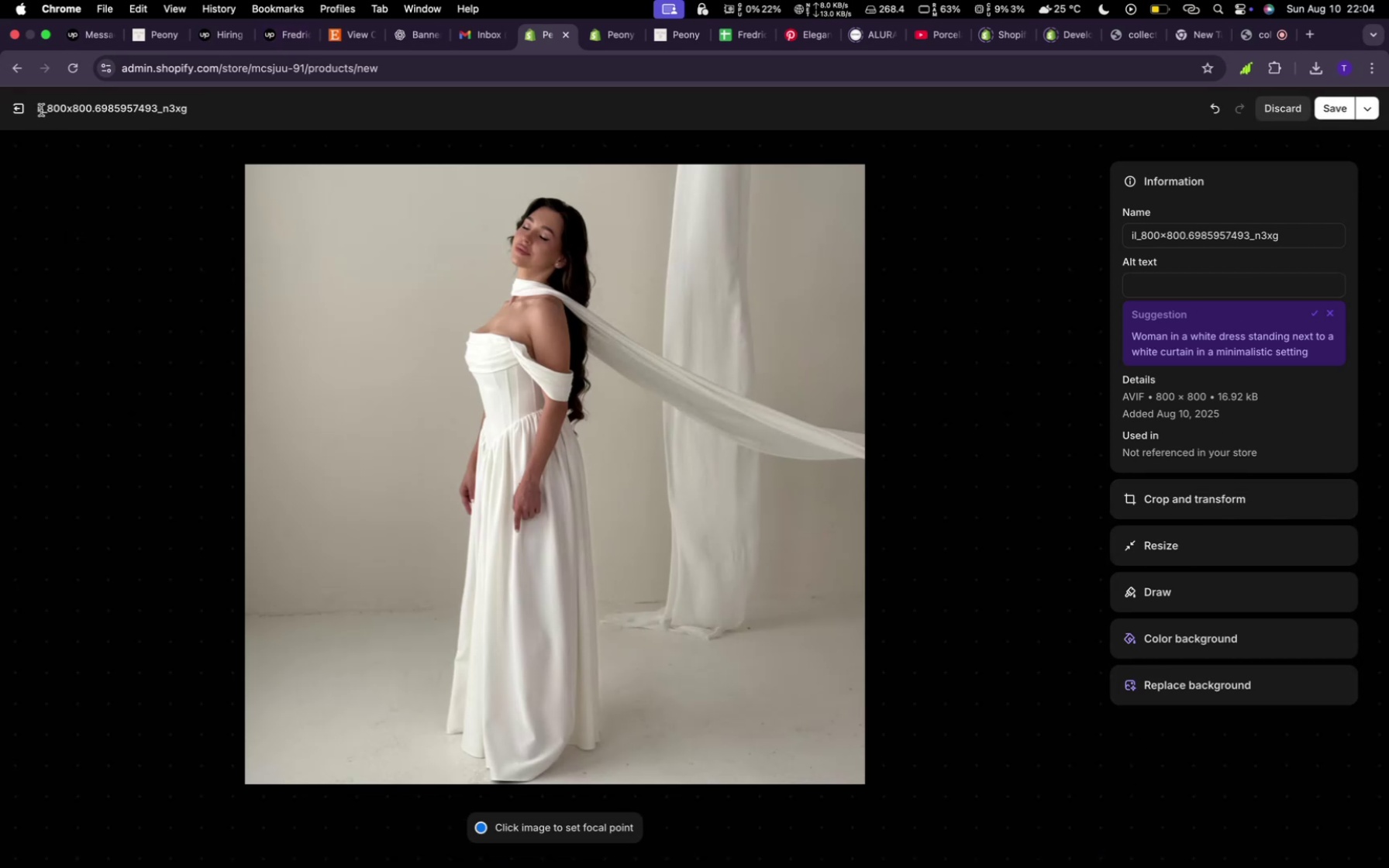 
left_click([14, 106])
 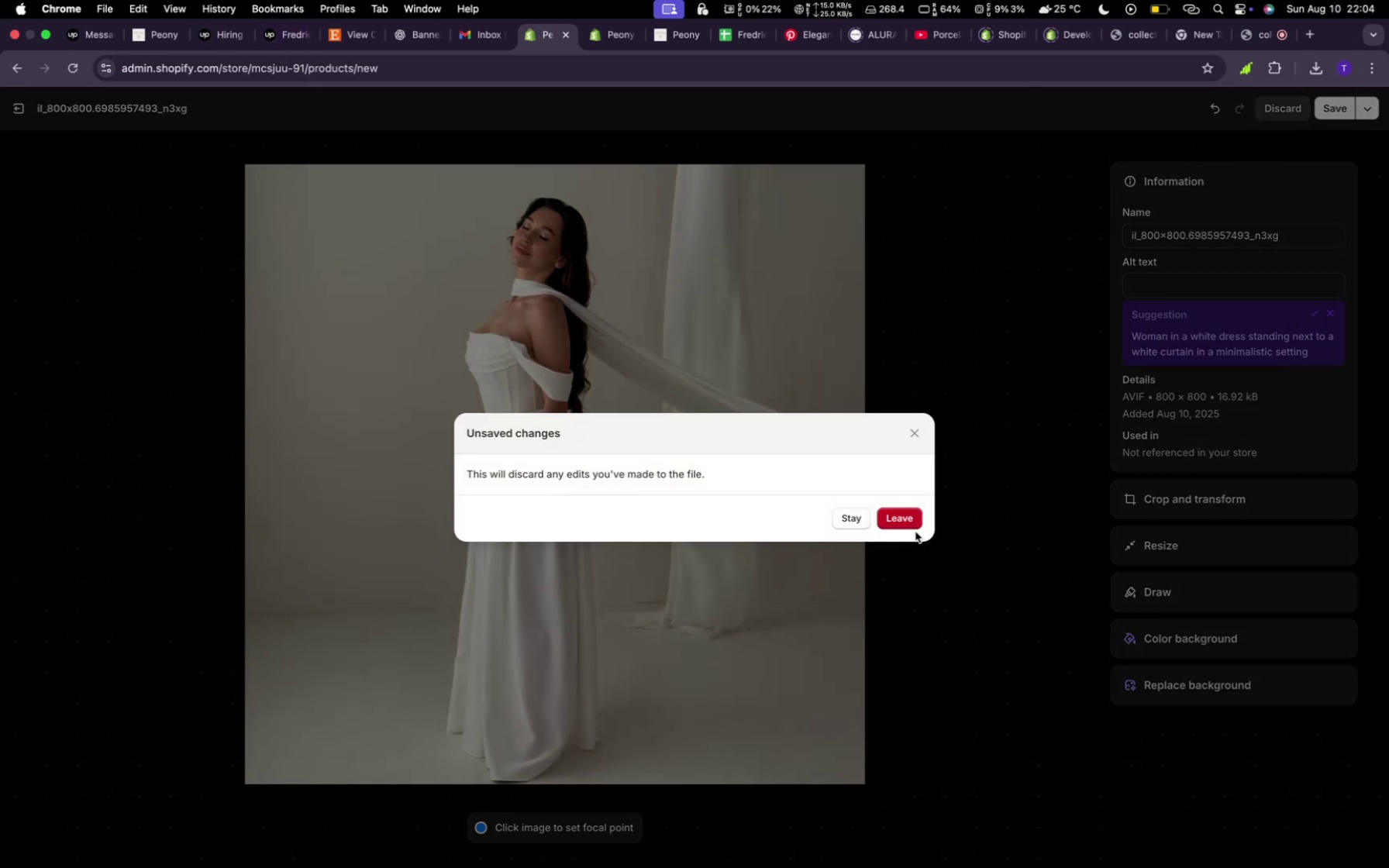 
left_click([915, 525])
 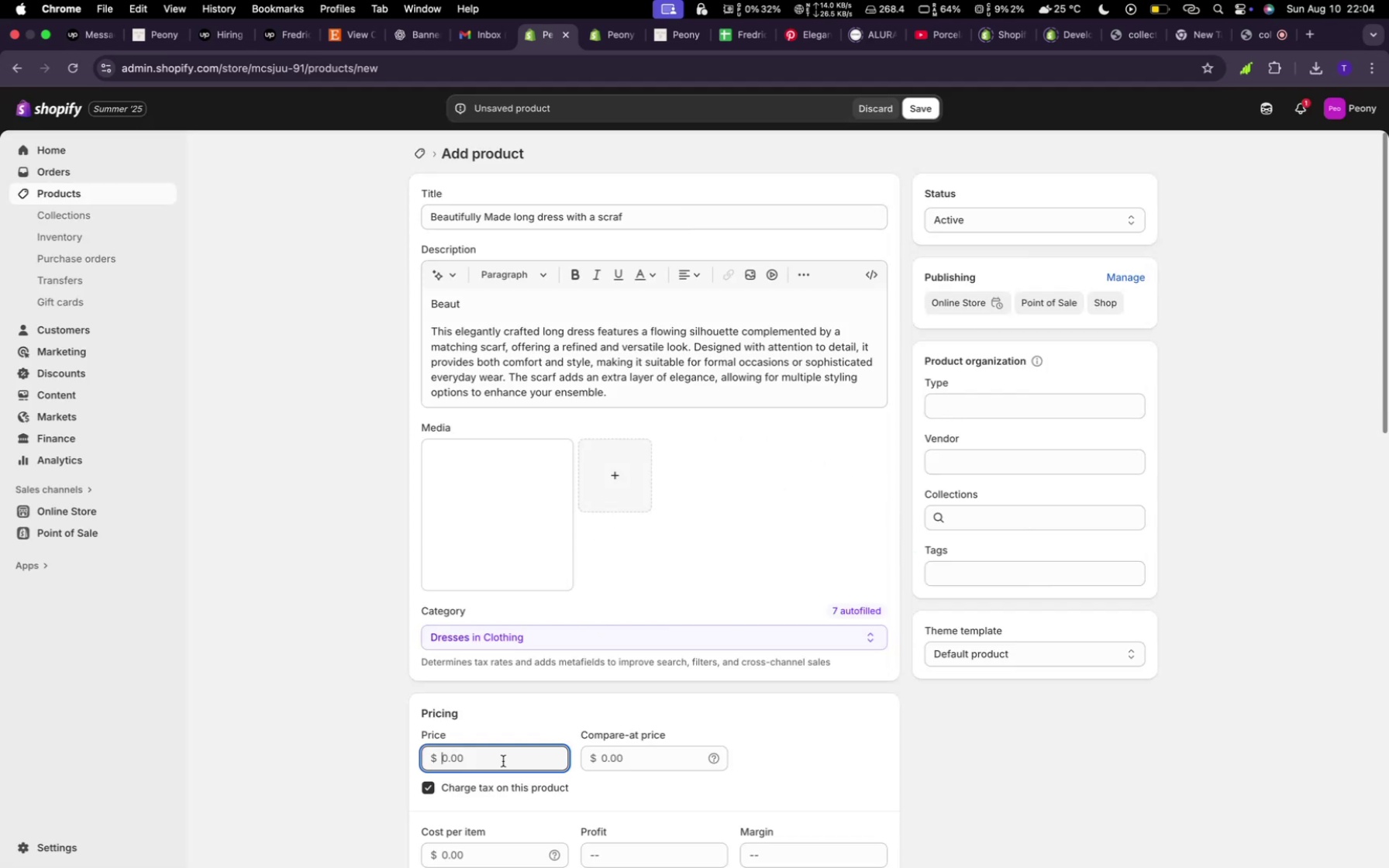 
type(300)
 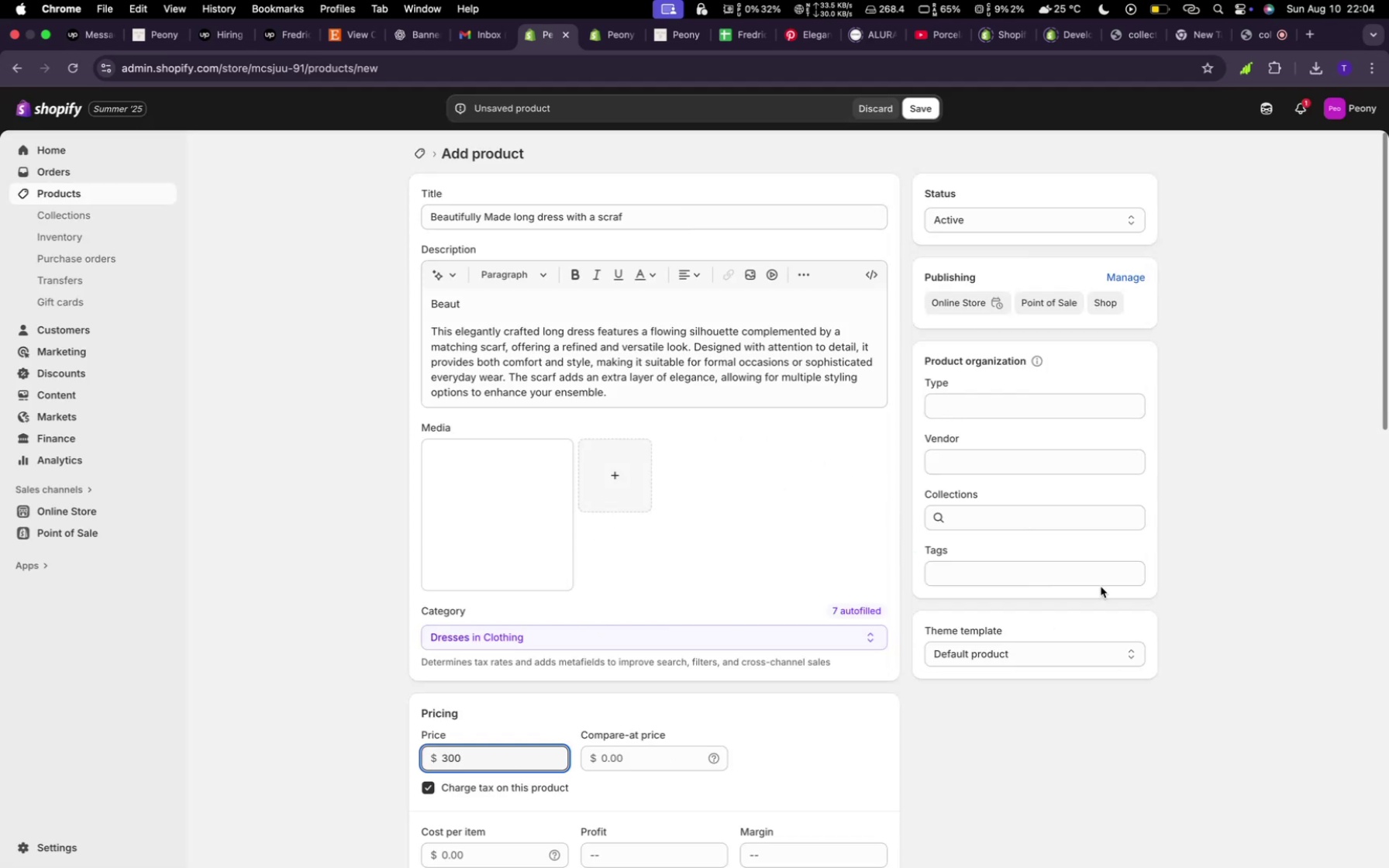 
scroll: coordinate [1154, 477], scroll_direction: down, amount: 42.0
 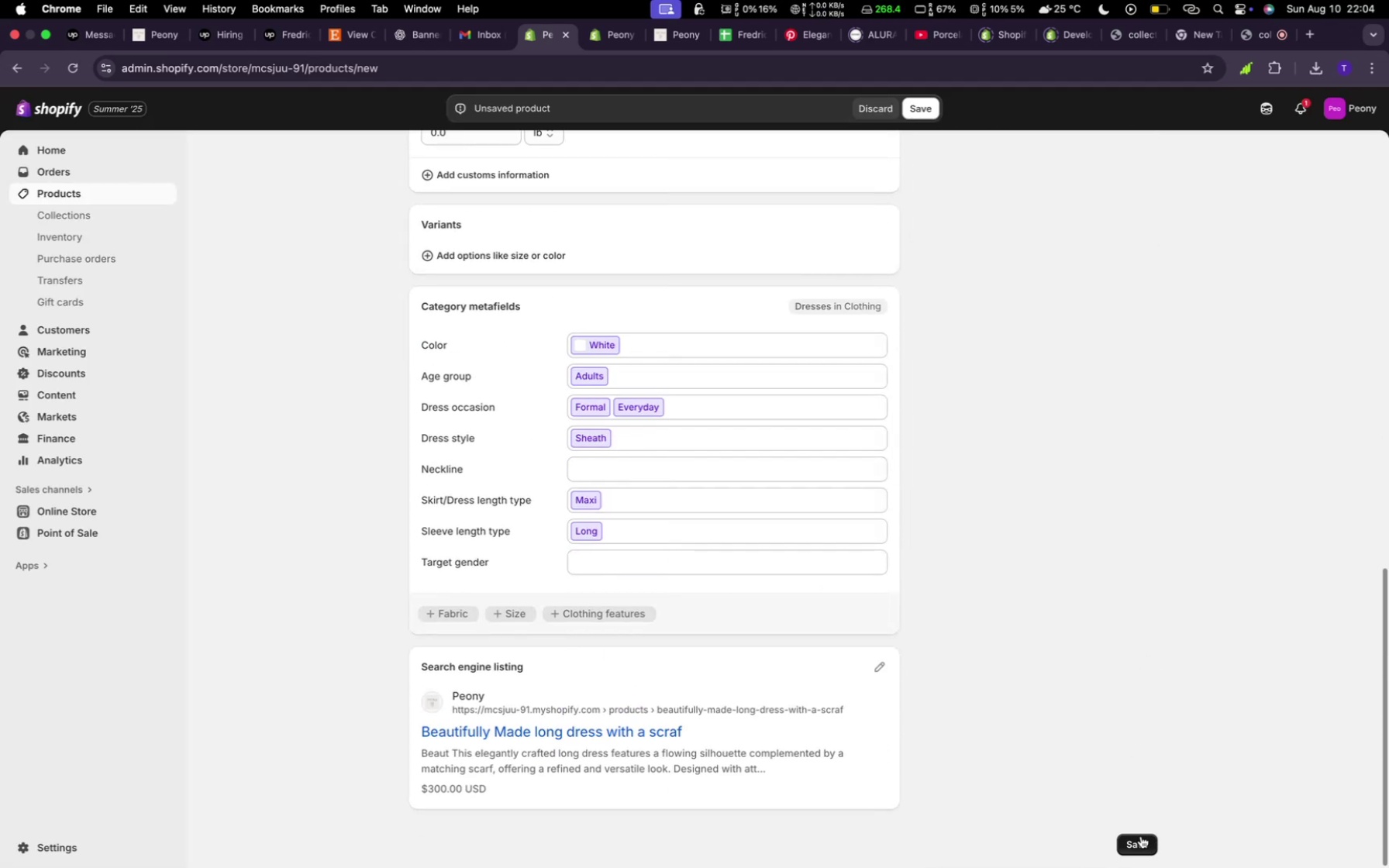 
left_click([1140, 835])
 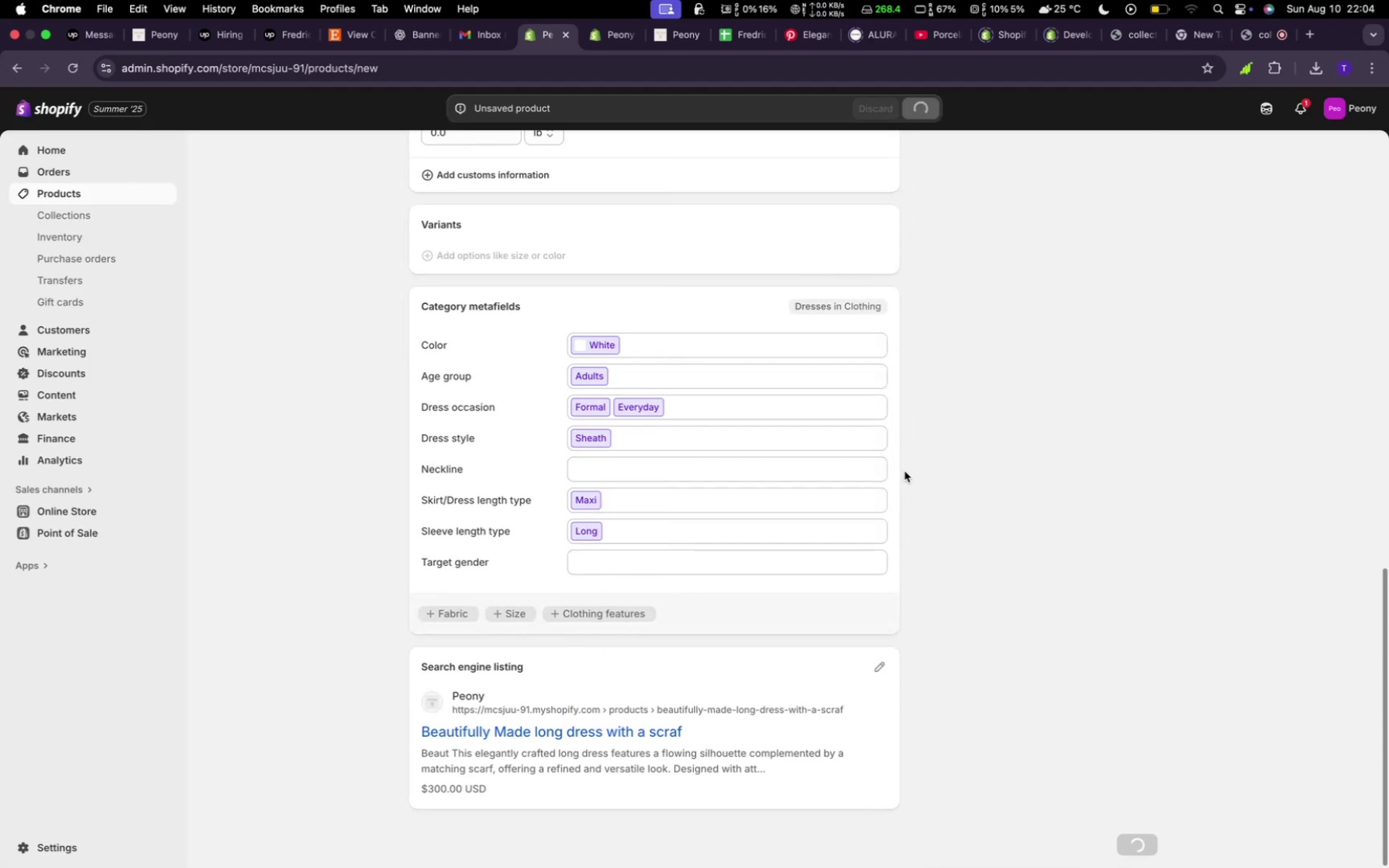 
scroll: coordinate [905, 471], scroll_direction: up, amount: 5.0
 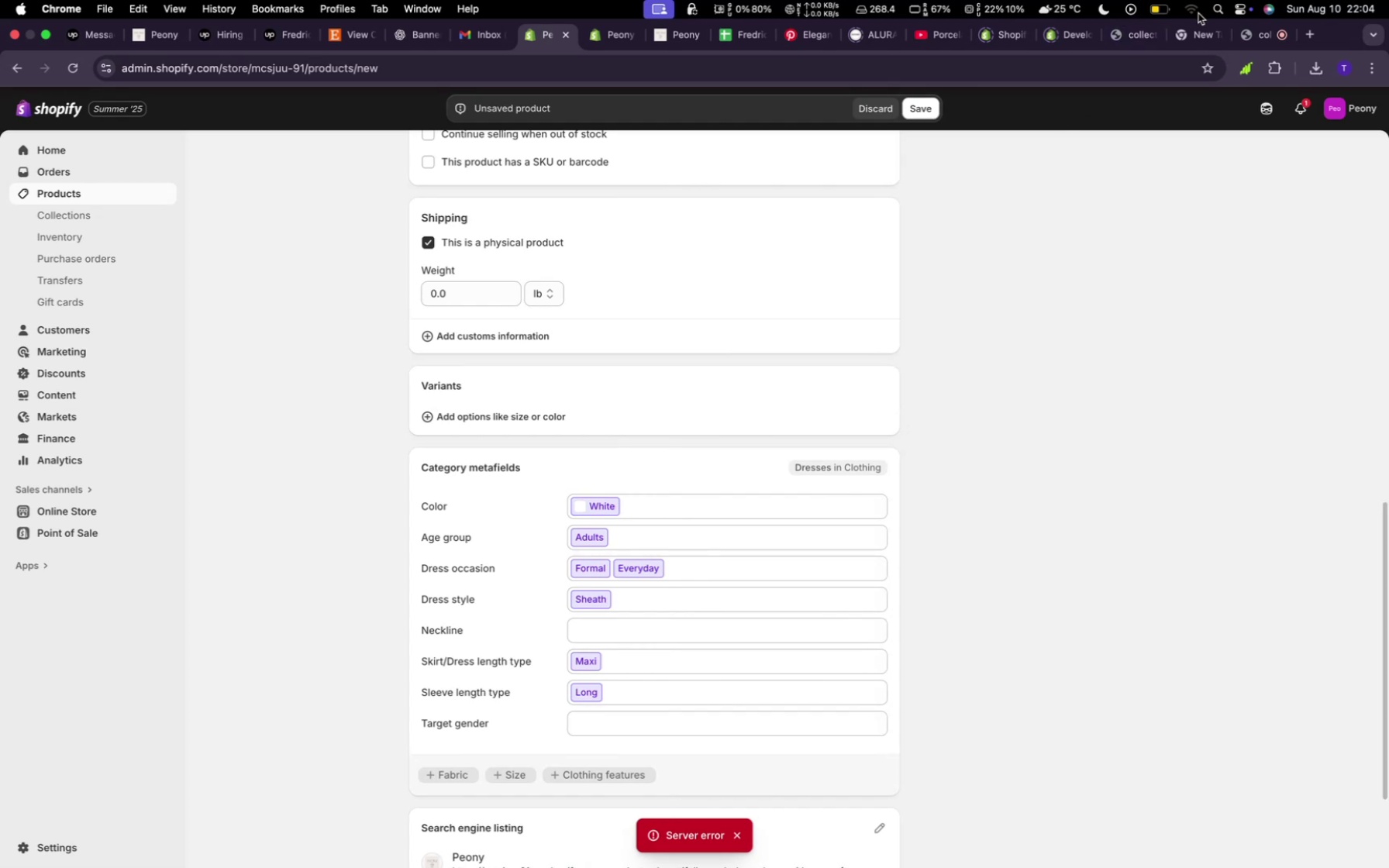 
left_click([1198, 13])
 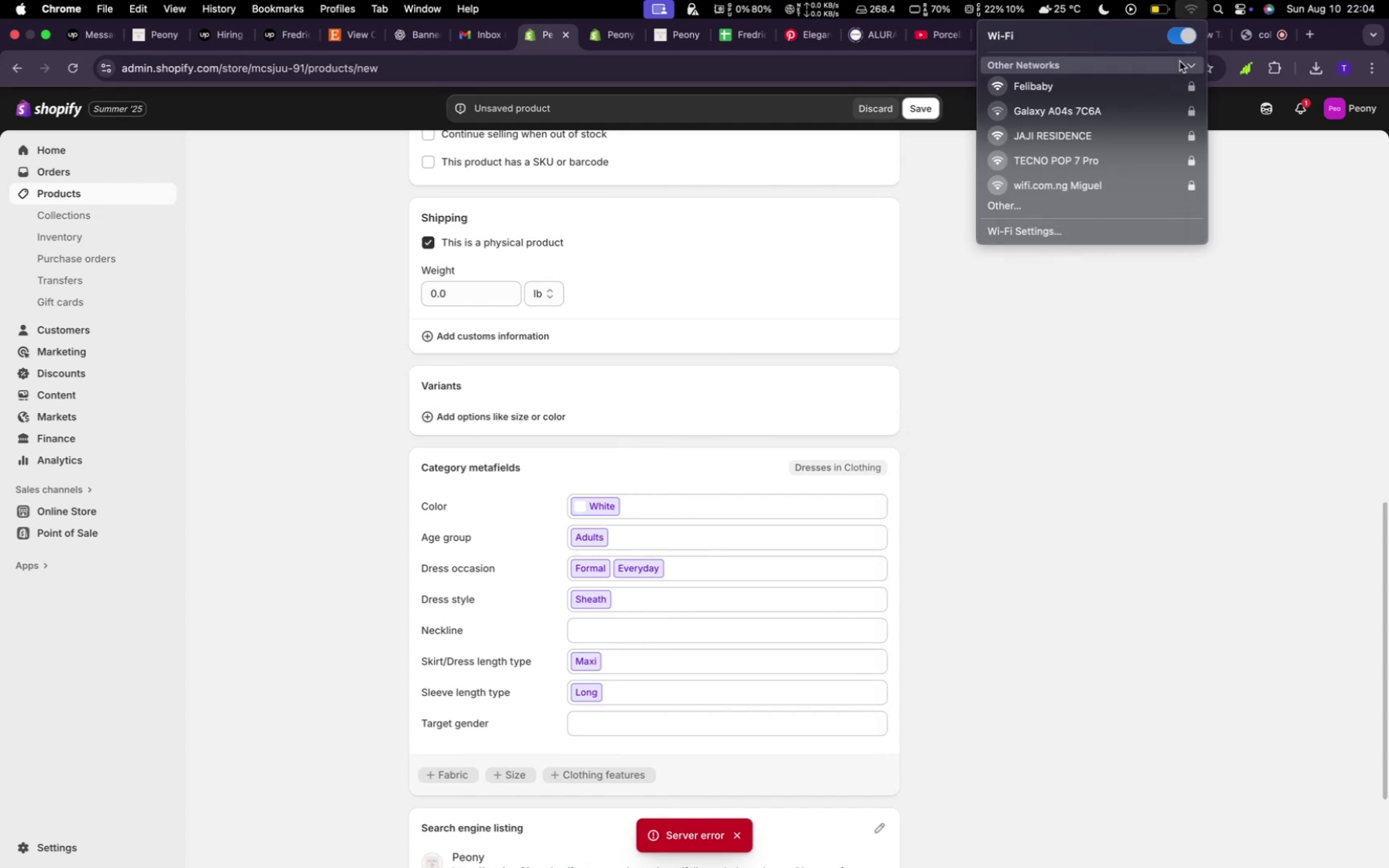 
mouse_move([1139, 107])
 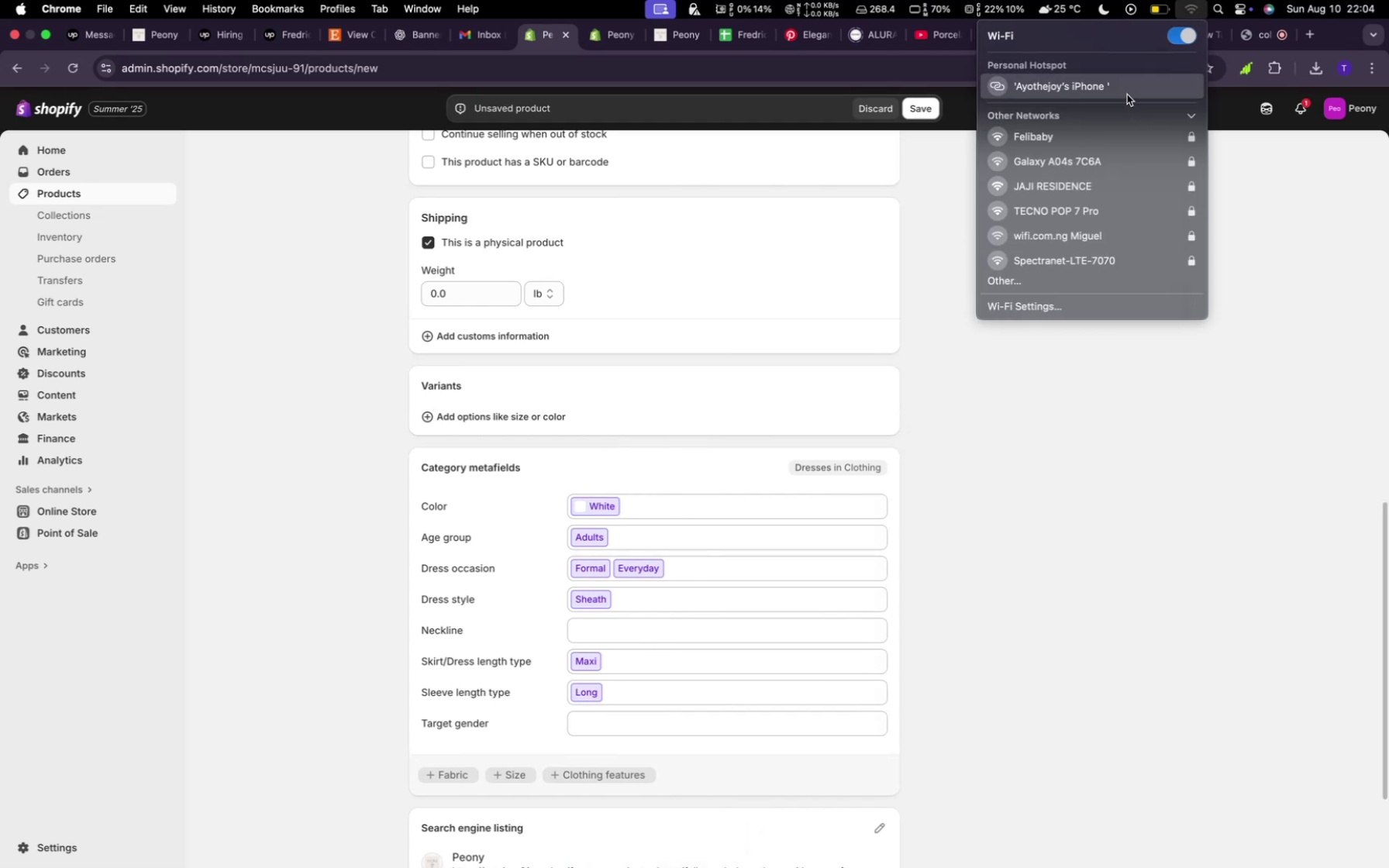 
left_click([1127, 95])
 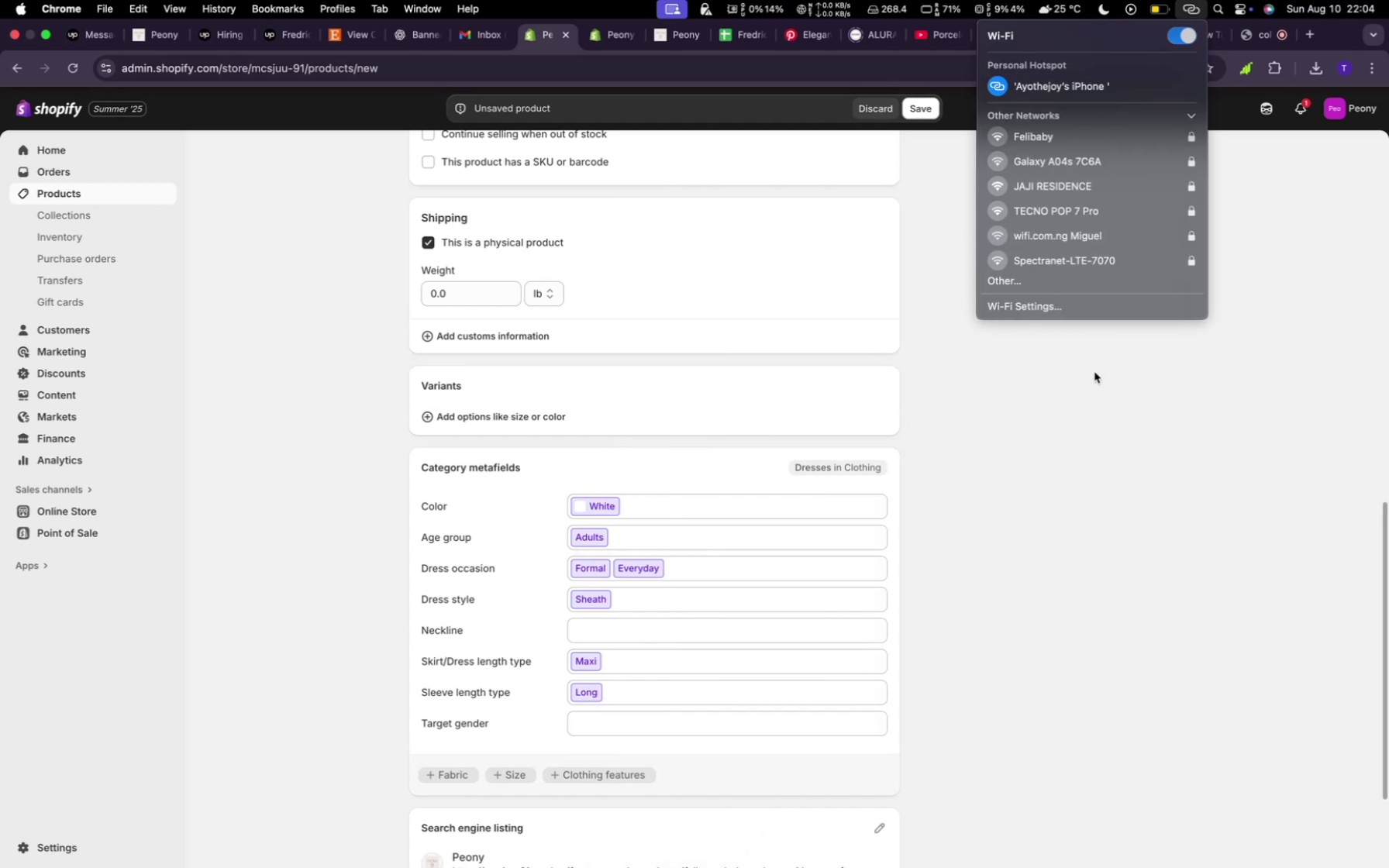 
left_click([1074, 428])
 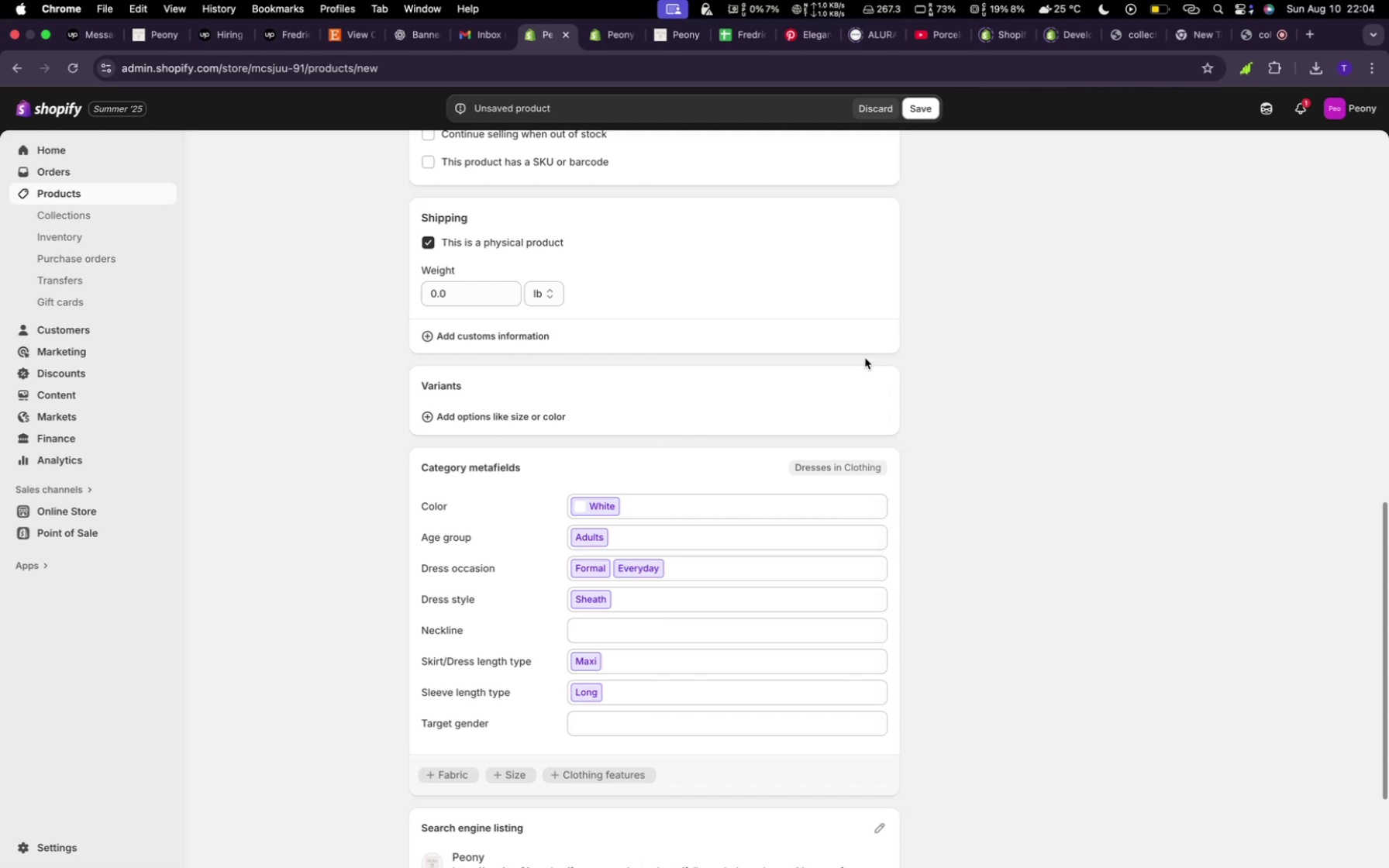 
wait(5.77)
 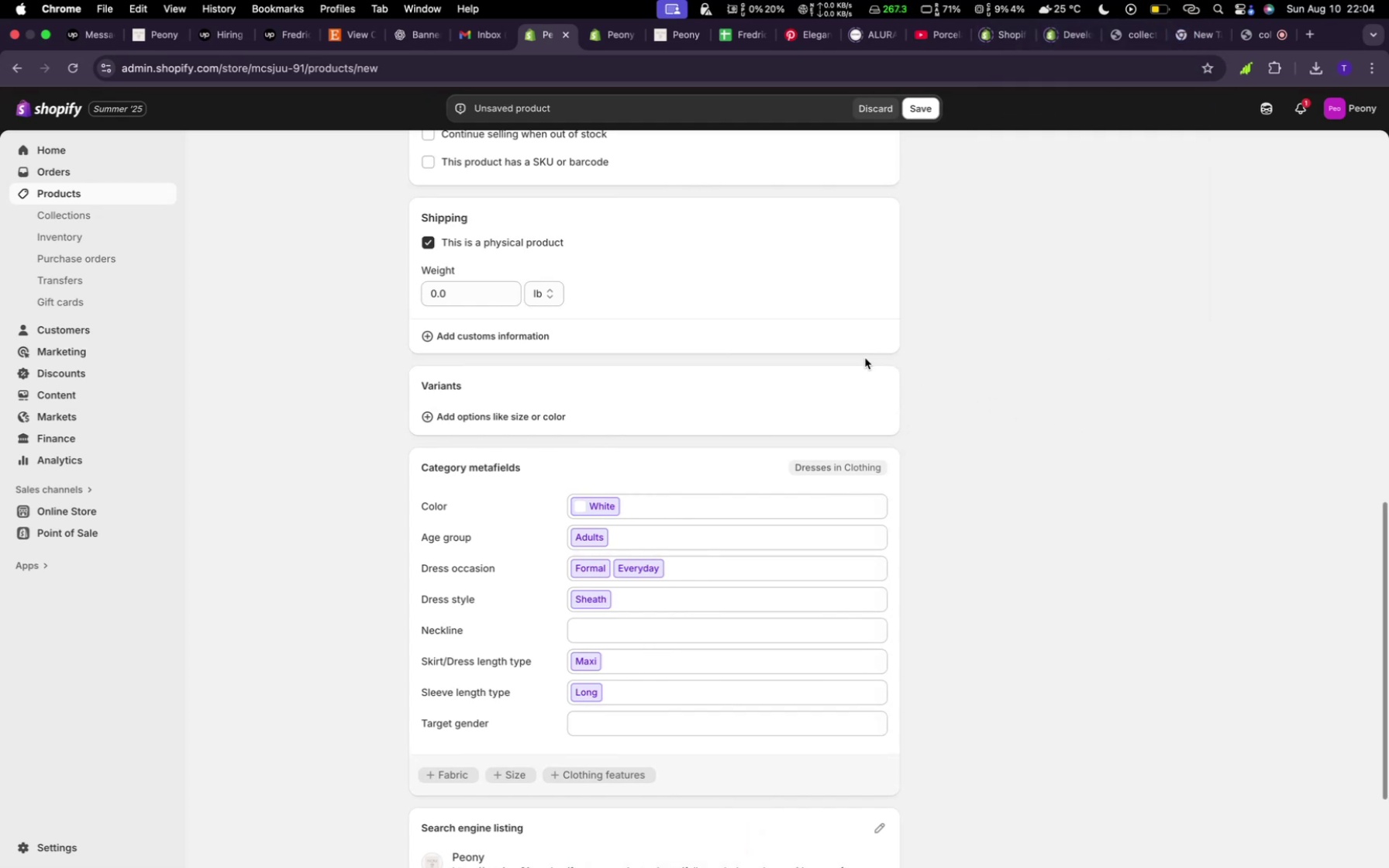 
scroll: coordinate [601, 294], scroll_direction: up, amount: 42.0
 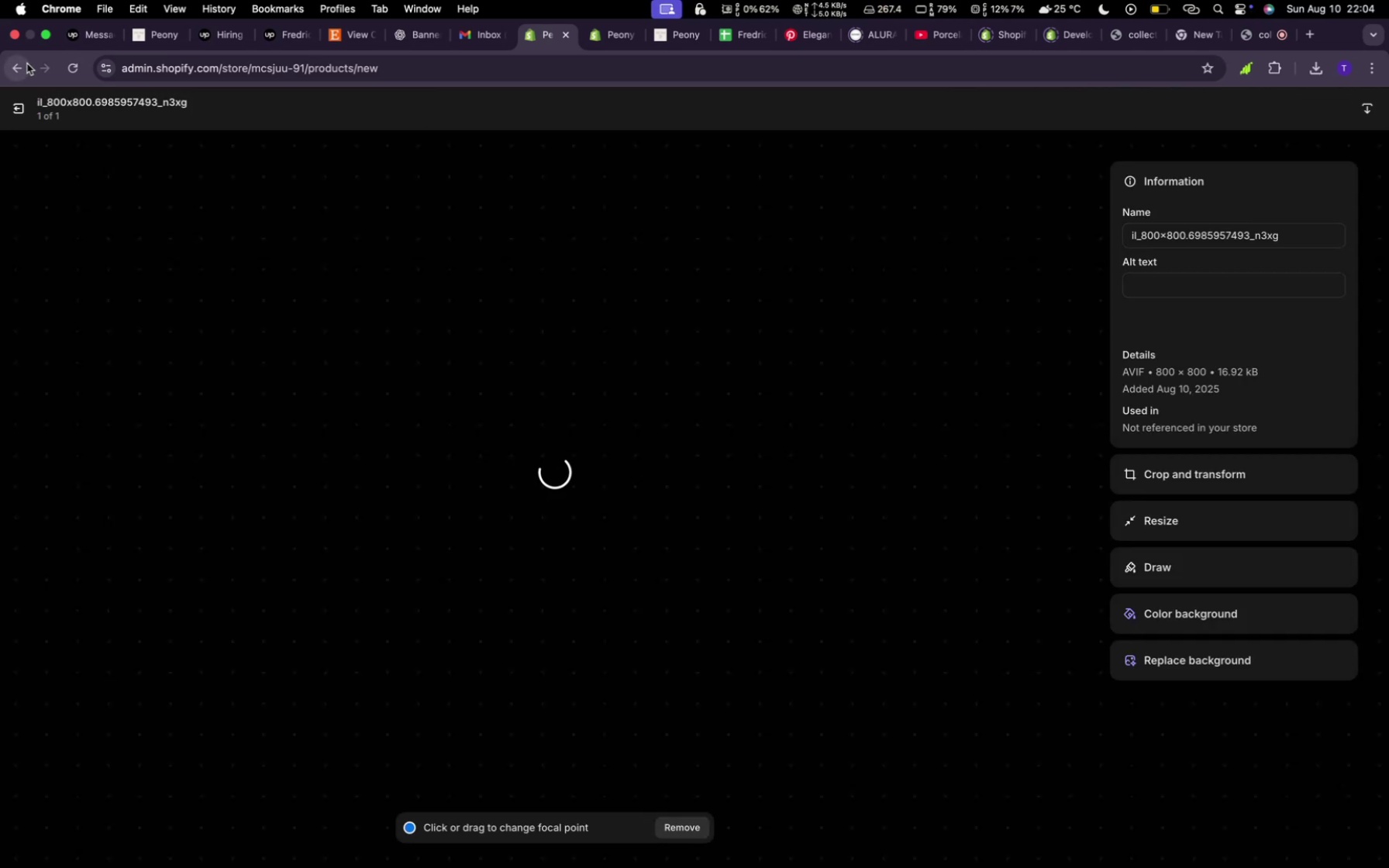 
left_click([16, 121])
 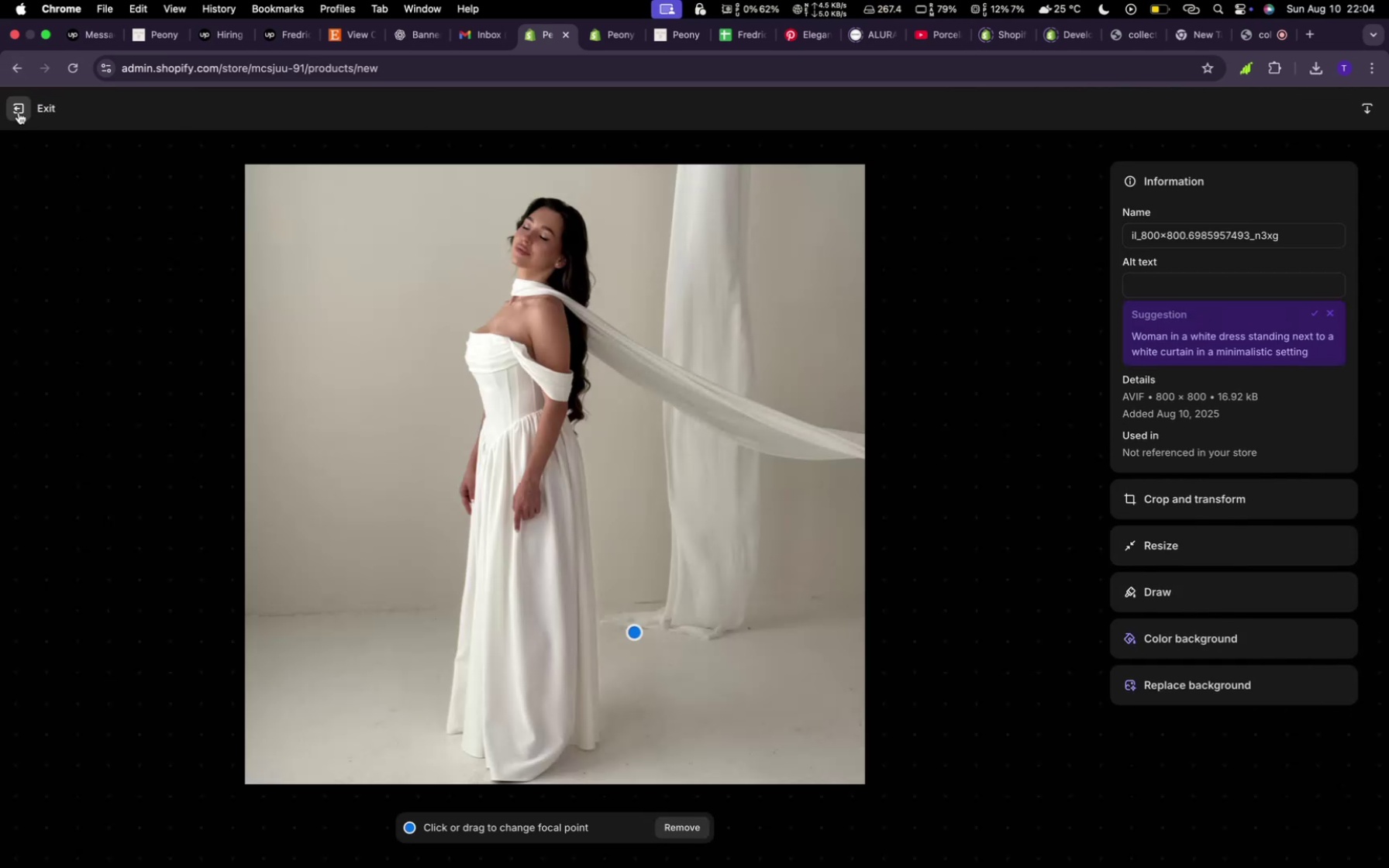 
left_click([19, 112])
 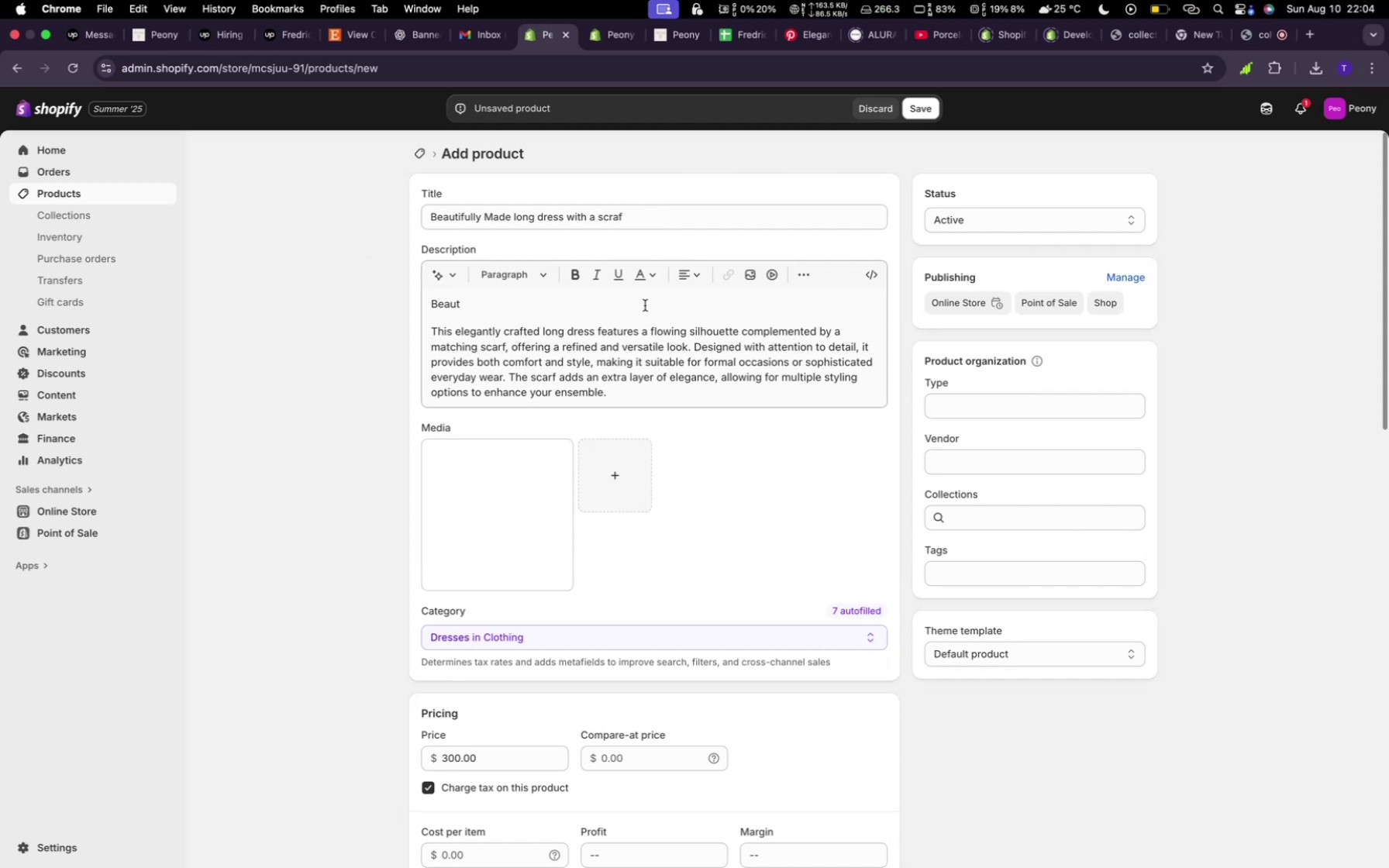 
scroll: coordinate [787, 549], scroll_direction: up, amount: 23.0
 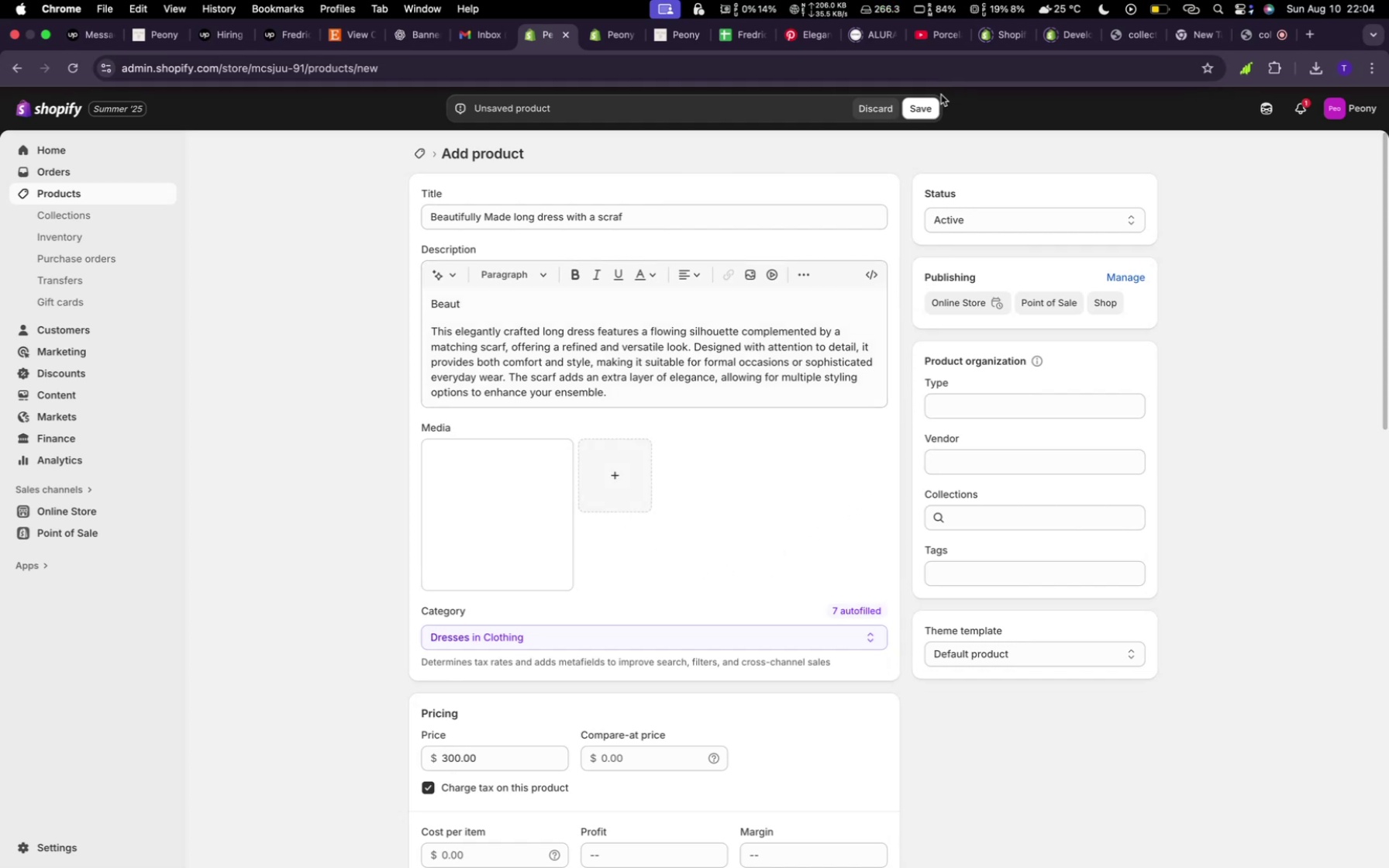 
left_click_drag(start_coordinate=[926, 105], to_coordinate=[920, 110])
 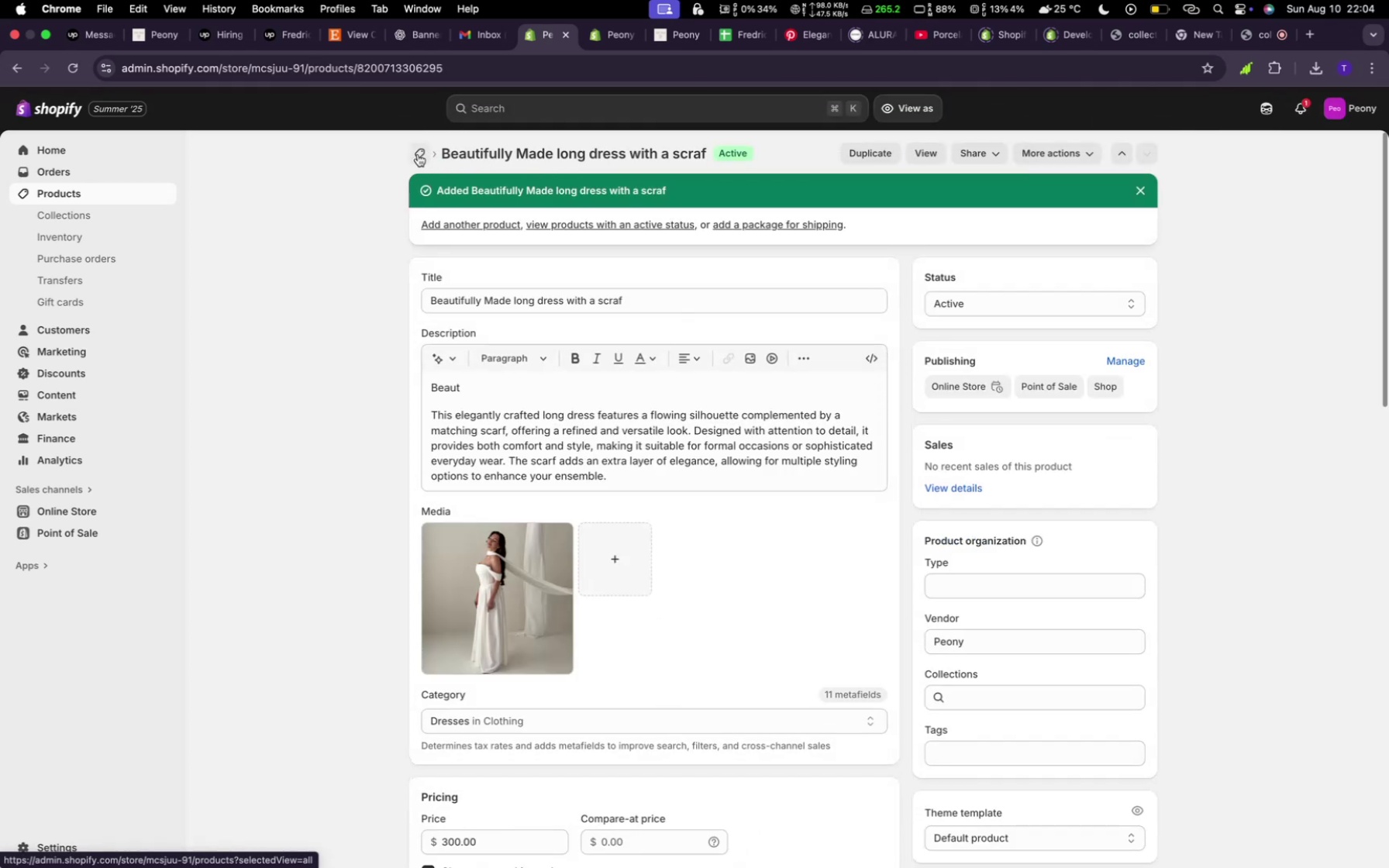 
wait(14.02)
 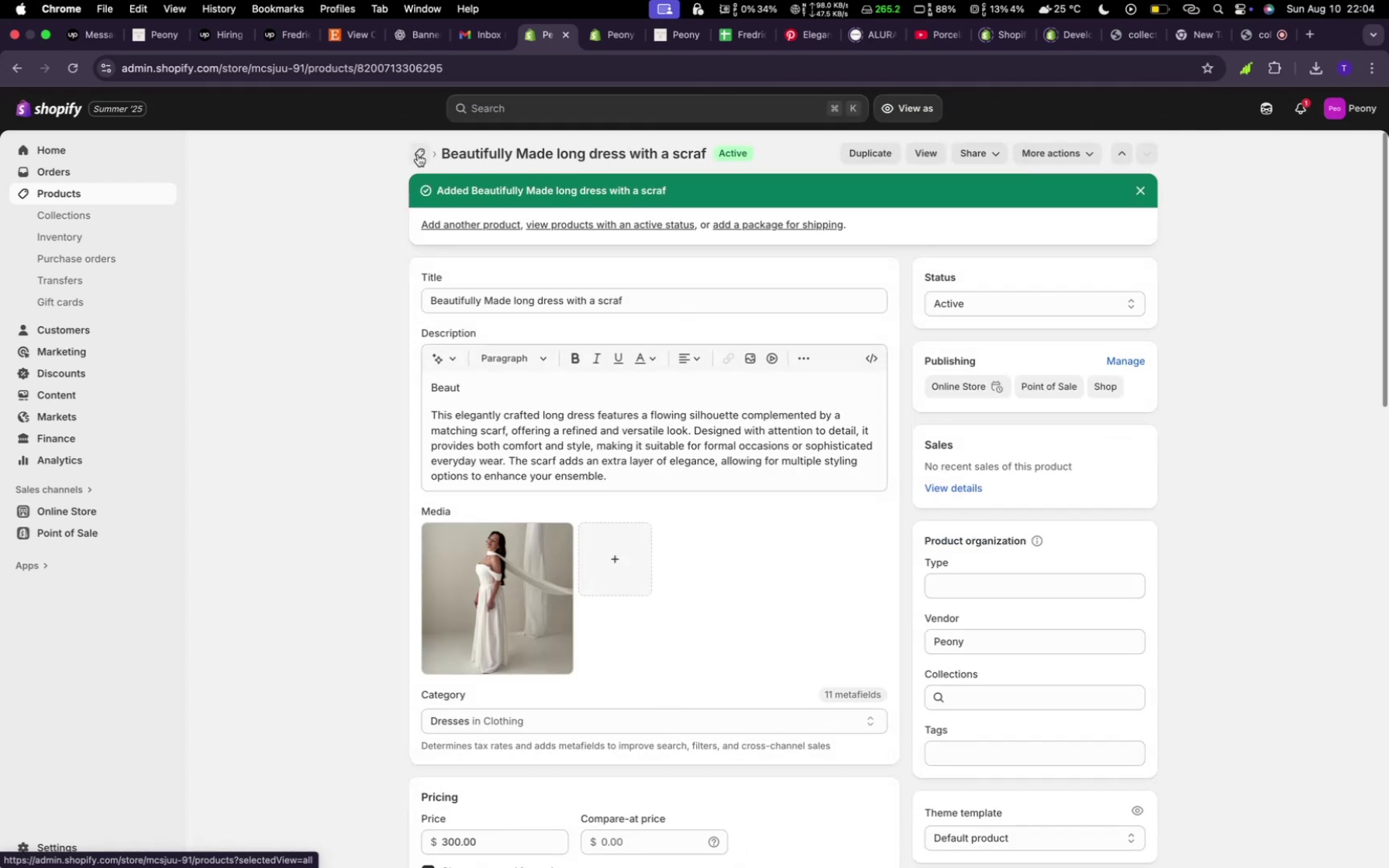 
left_click([1320, 155])
 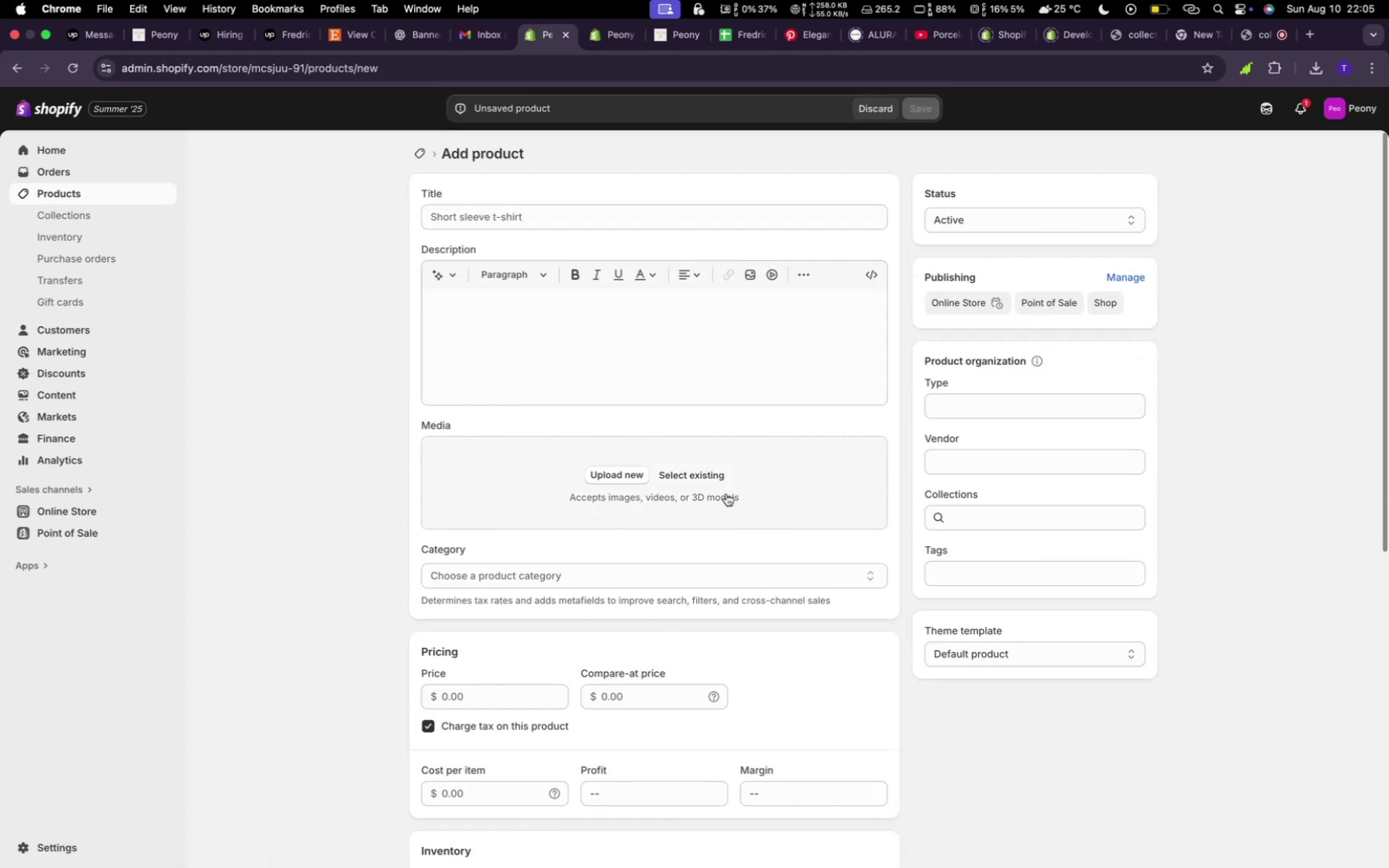 
left_click([718, 480])
 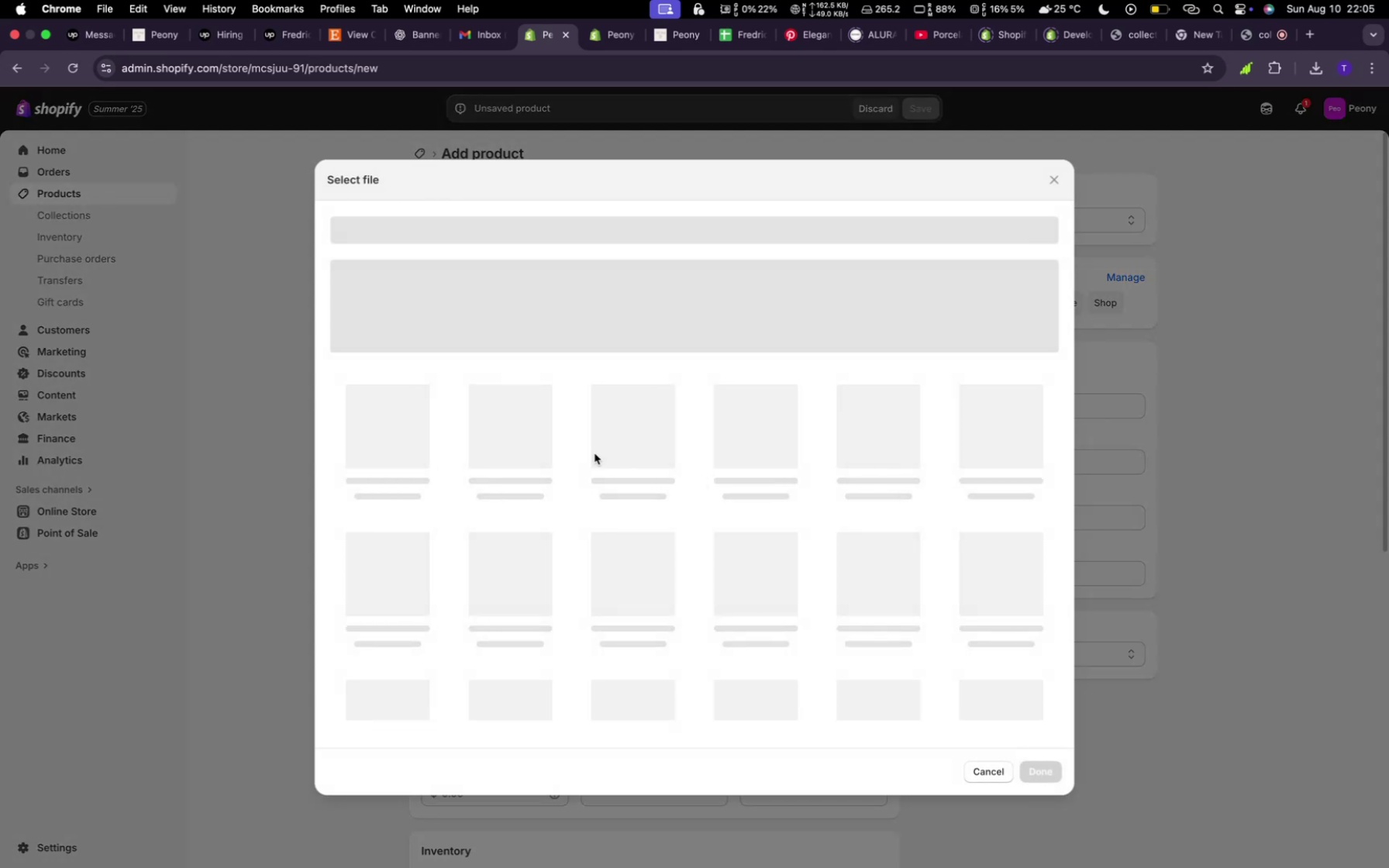 
mouse_move([600, 608])
 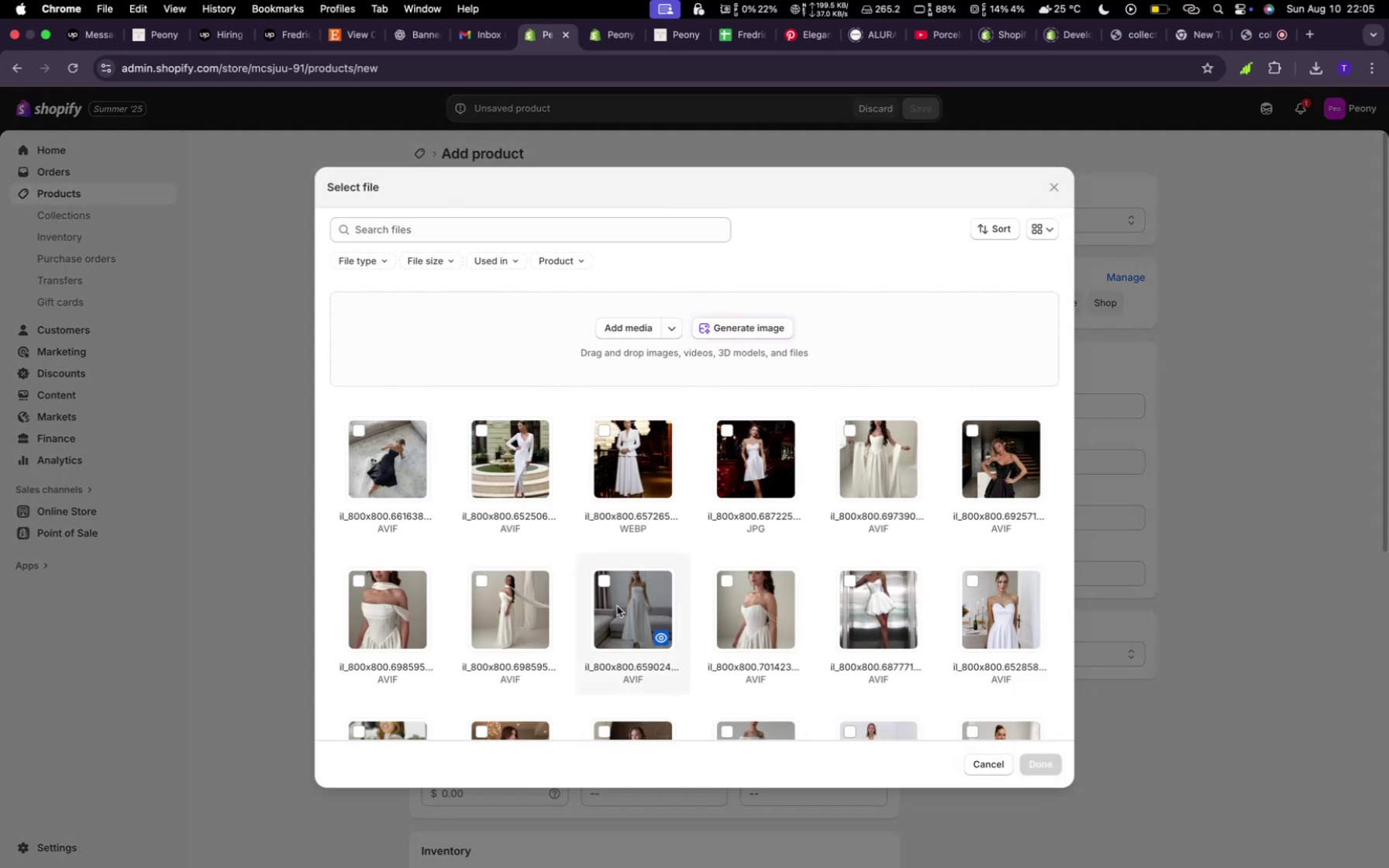 
left_click([617, 606])
 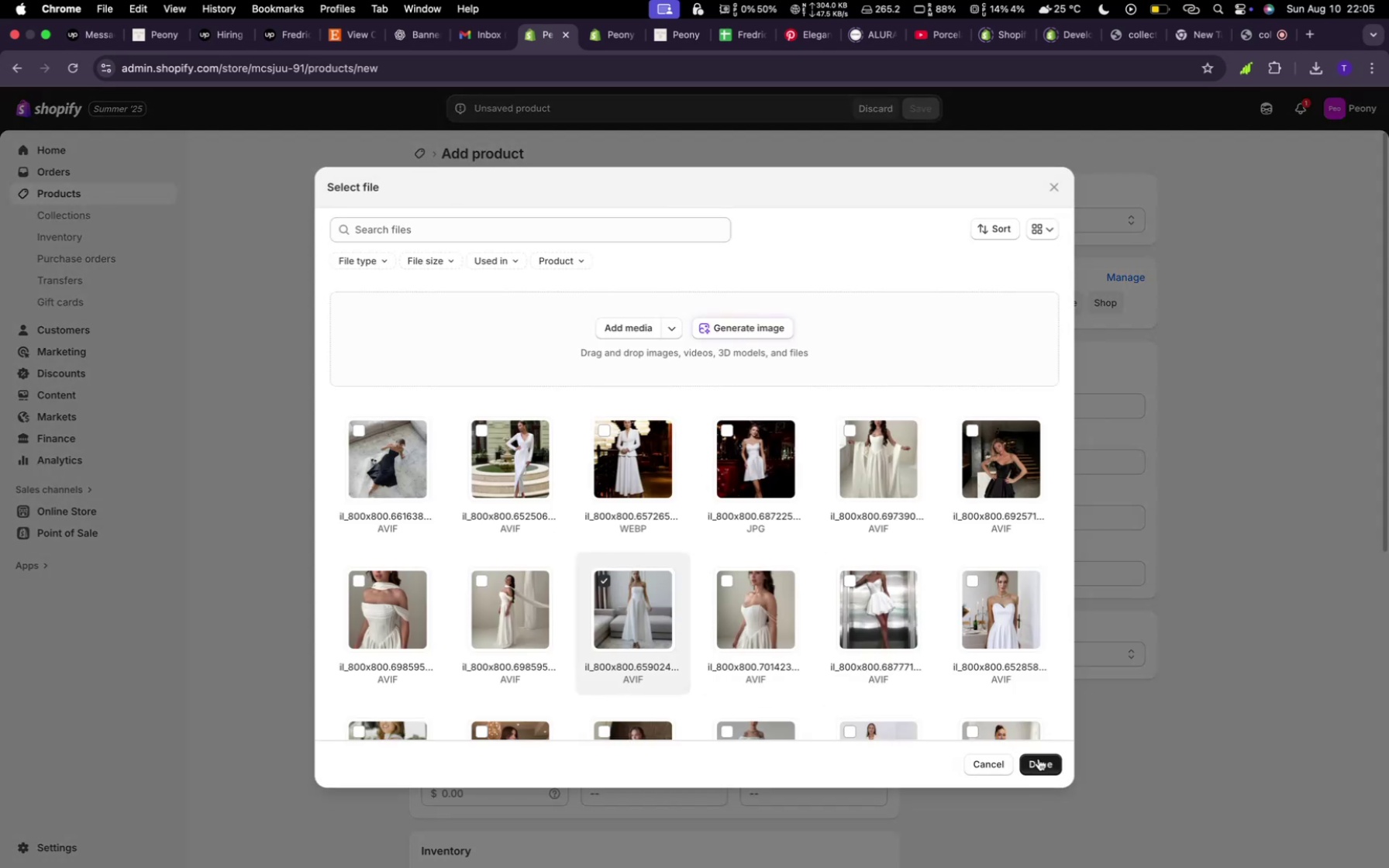 
left_click([1039, 759])
 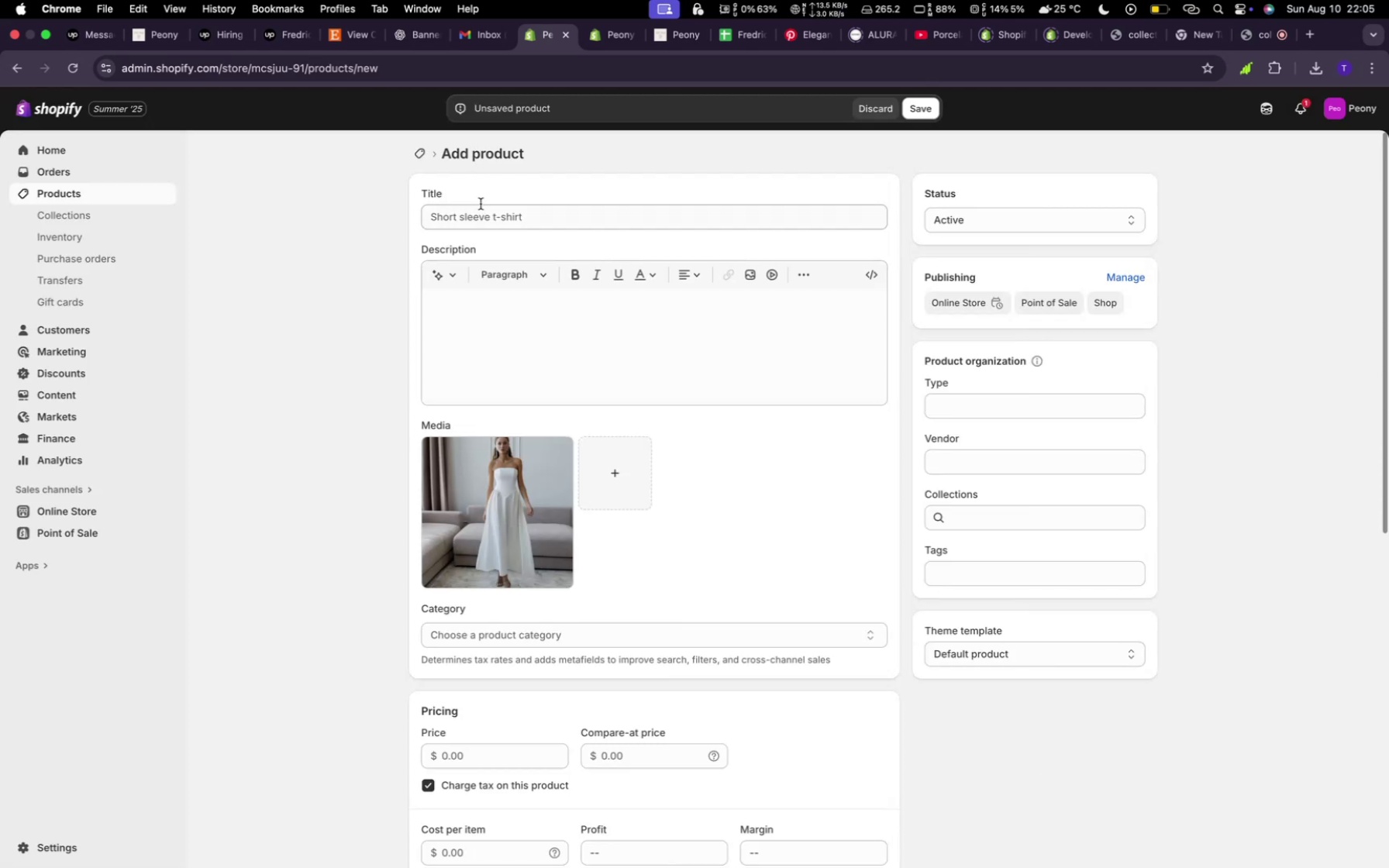 
wait(6.18)
 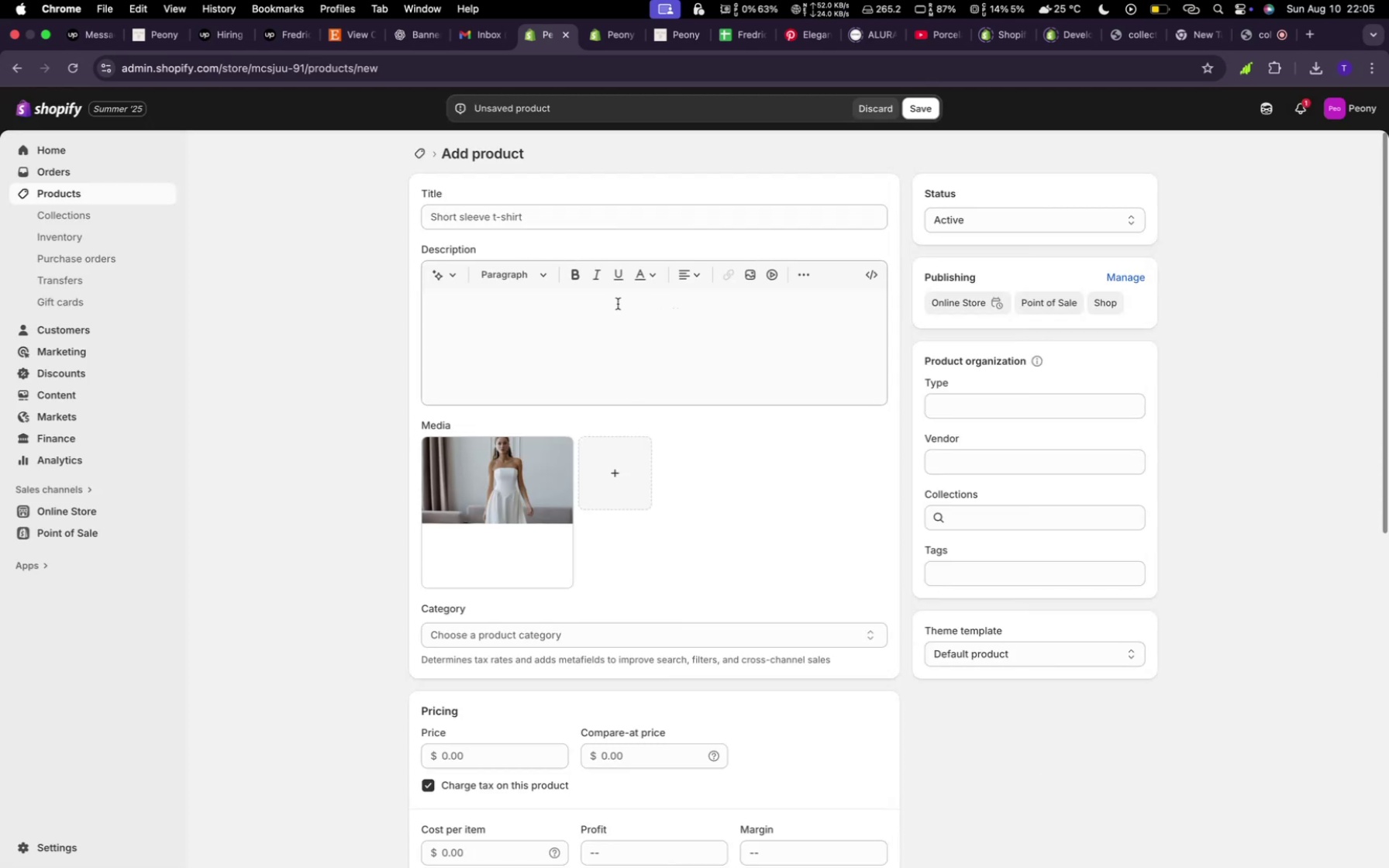 
hold_key(key=ShiftLeft, duration=1.24)
 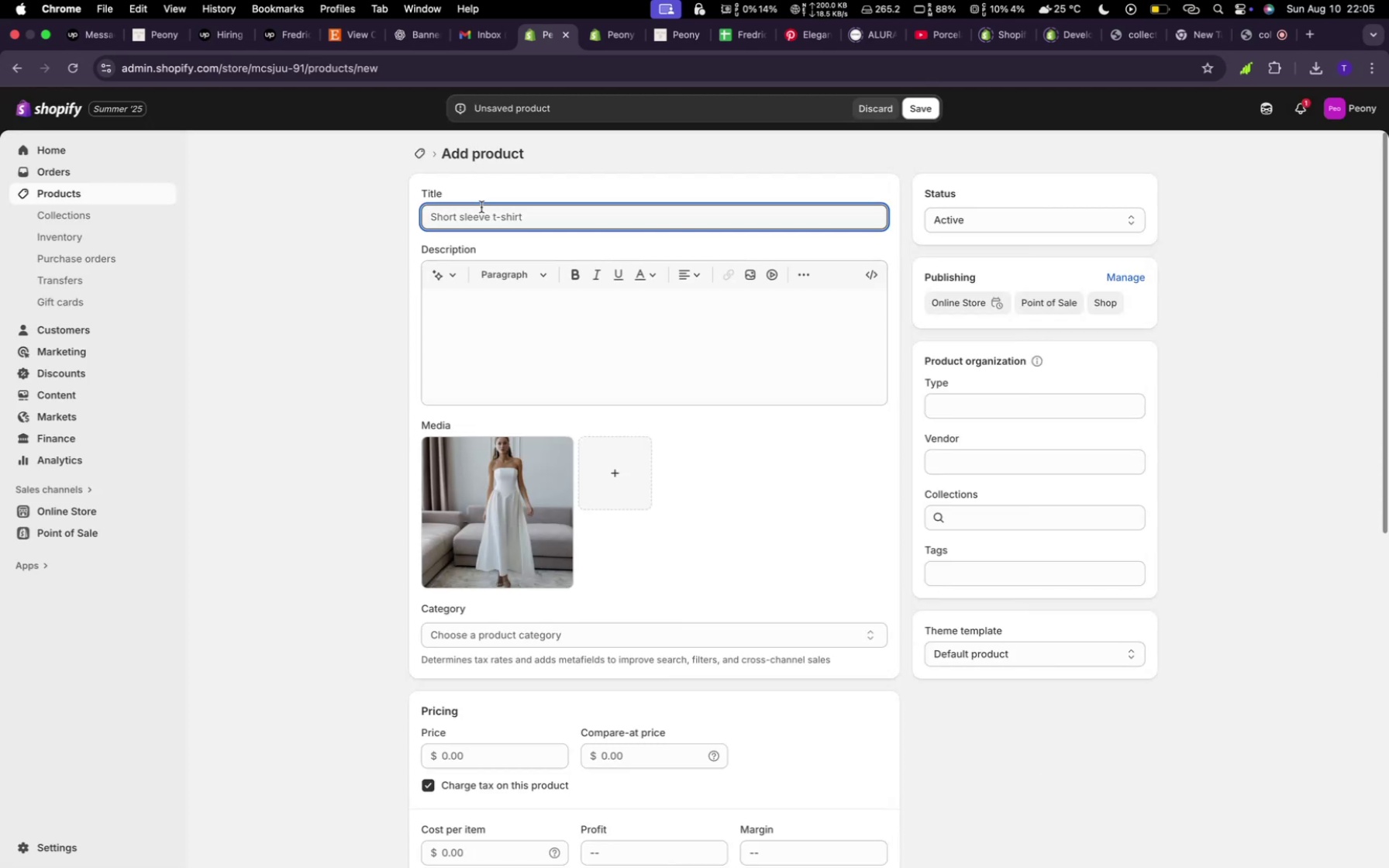 
type(Armless white dress)
 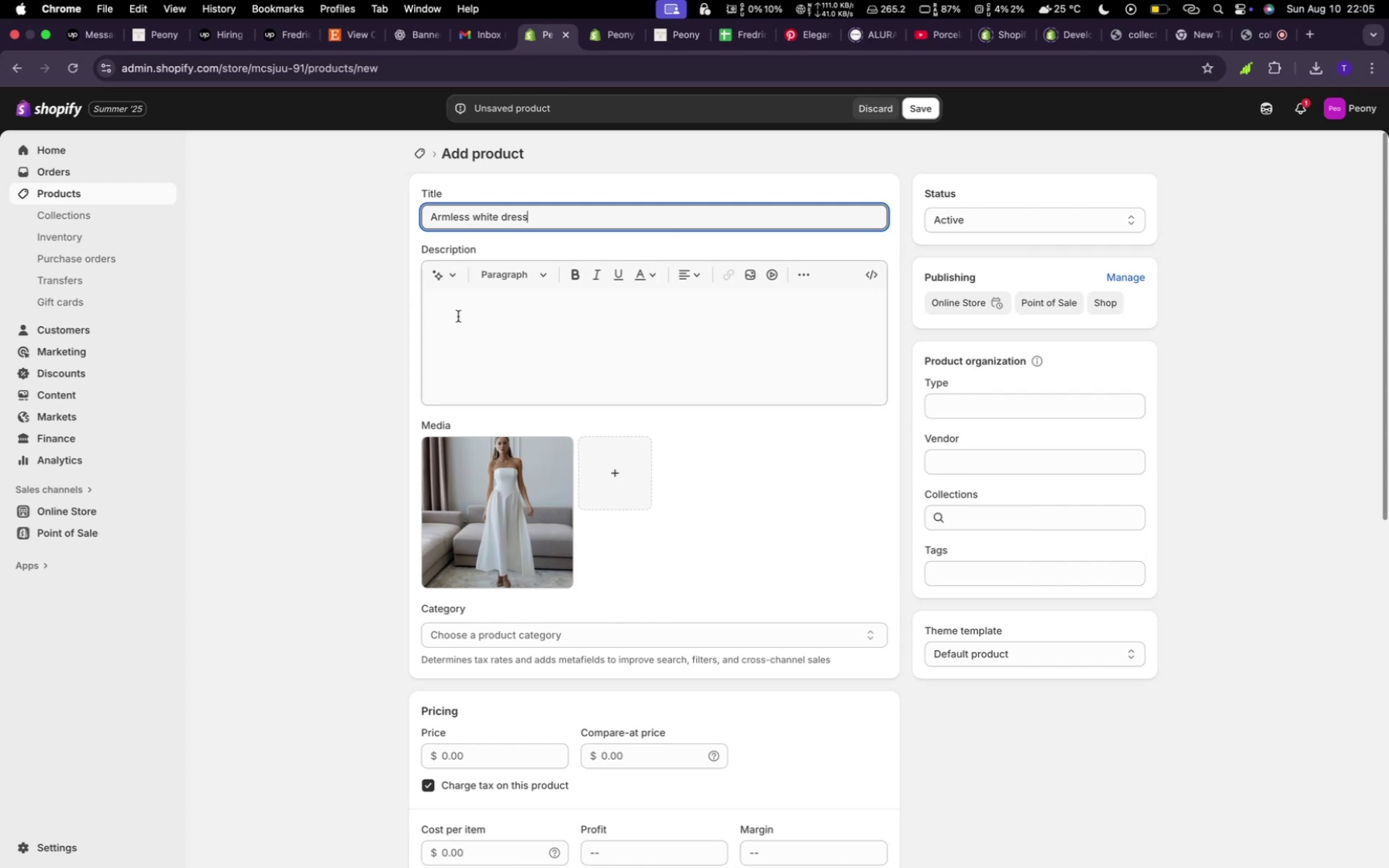 
left_click([455, 274])
 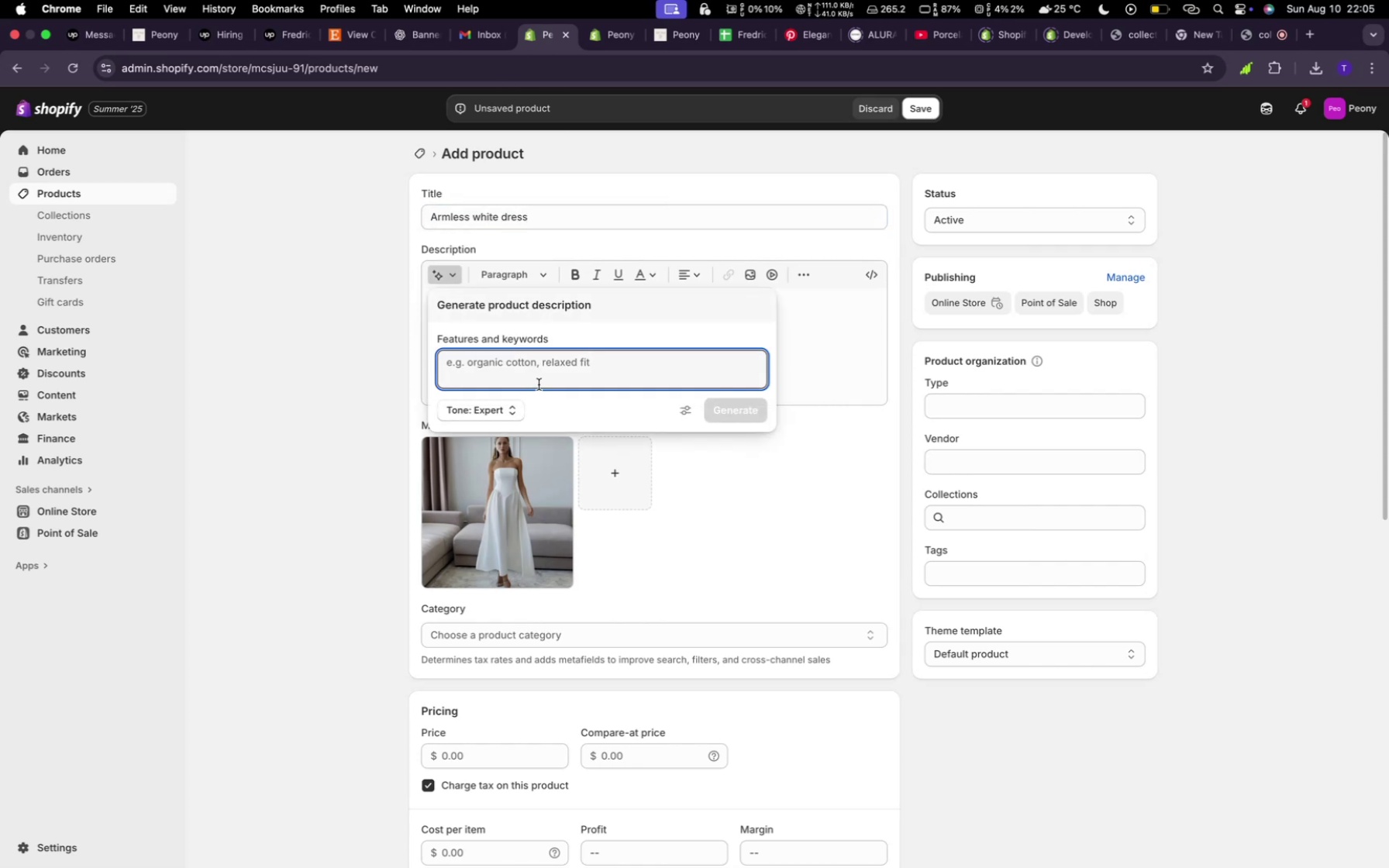 
left_click([541, 380])
 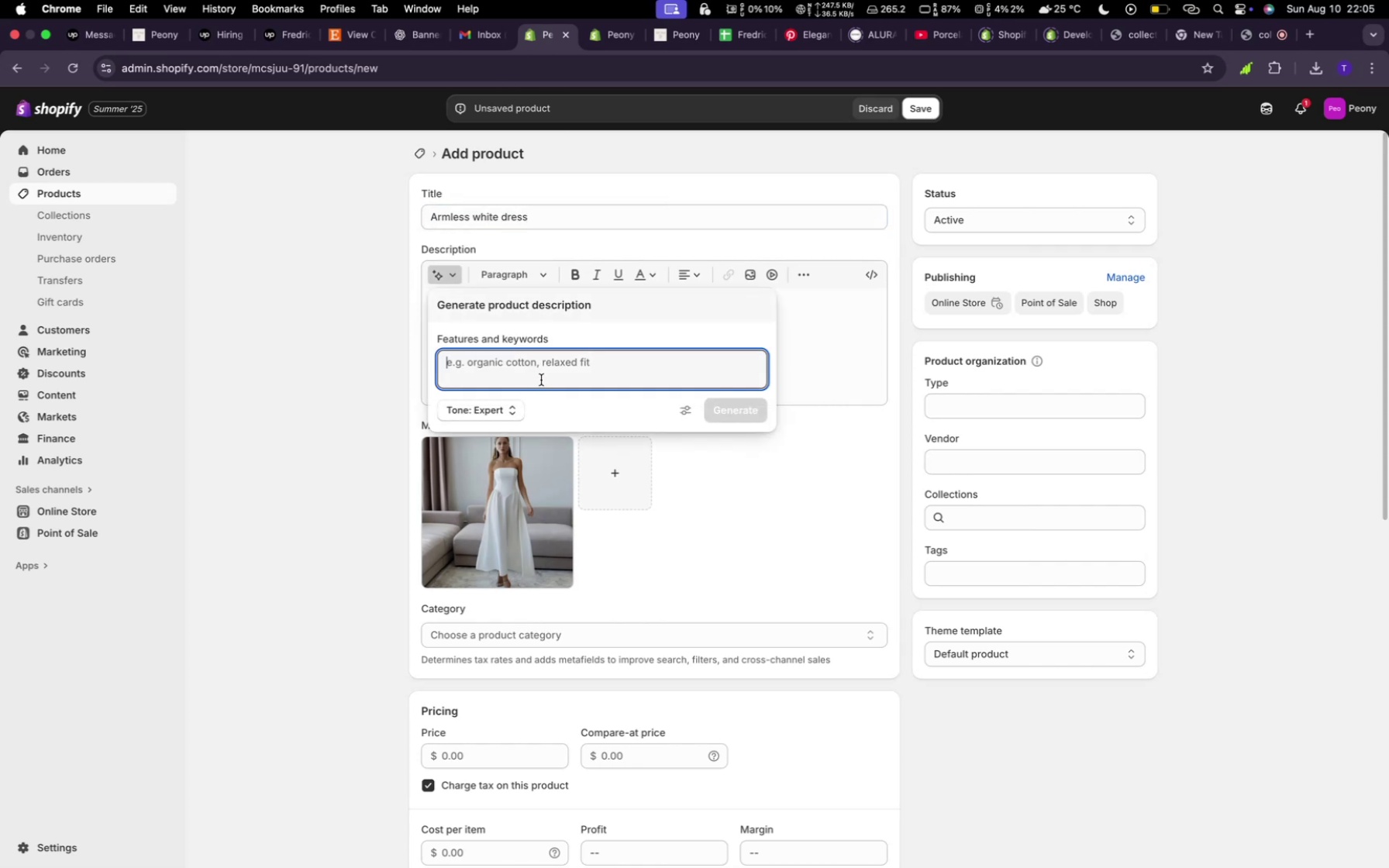 
type(re)
key(Backspace)
type(andom)
 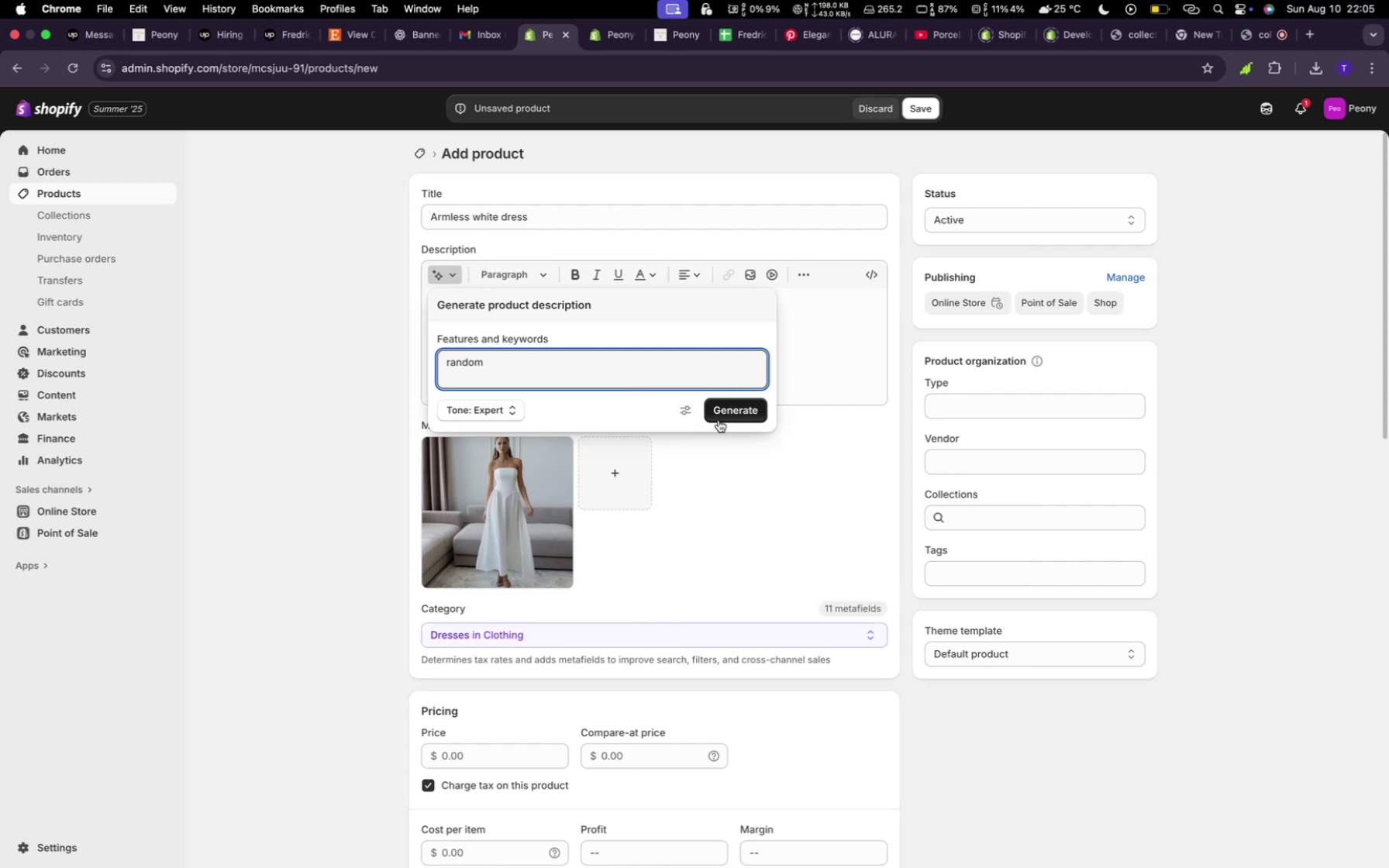 
left_click([741, 416])
 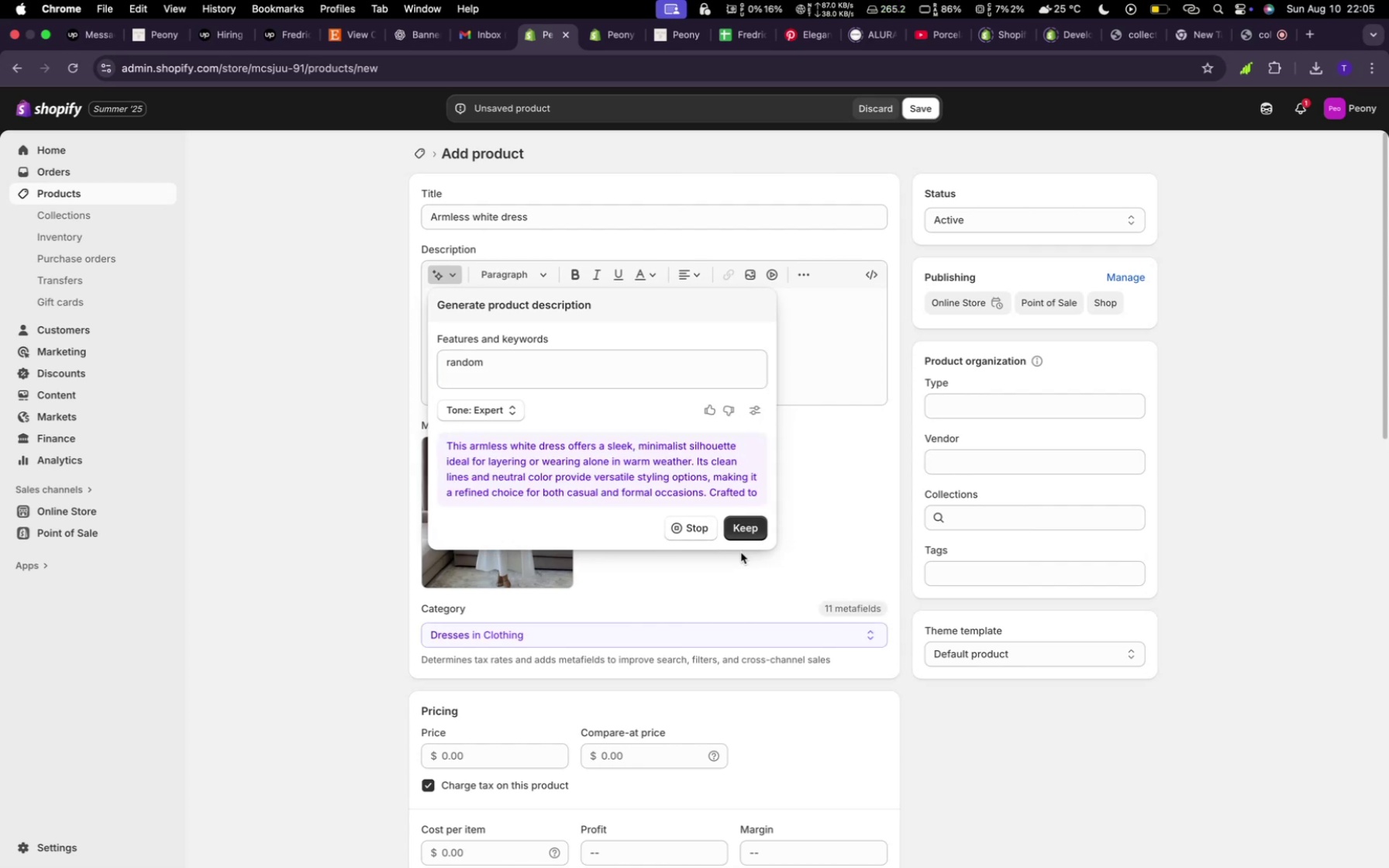 
left_click([742, 554])
 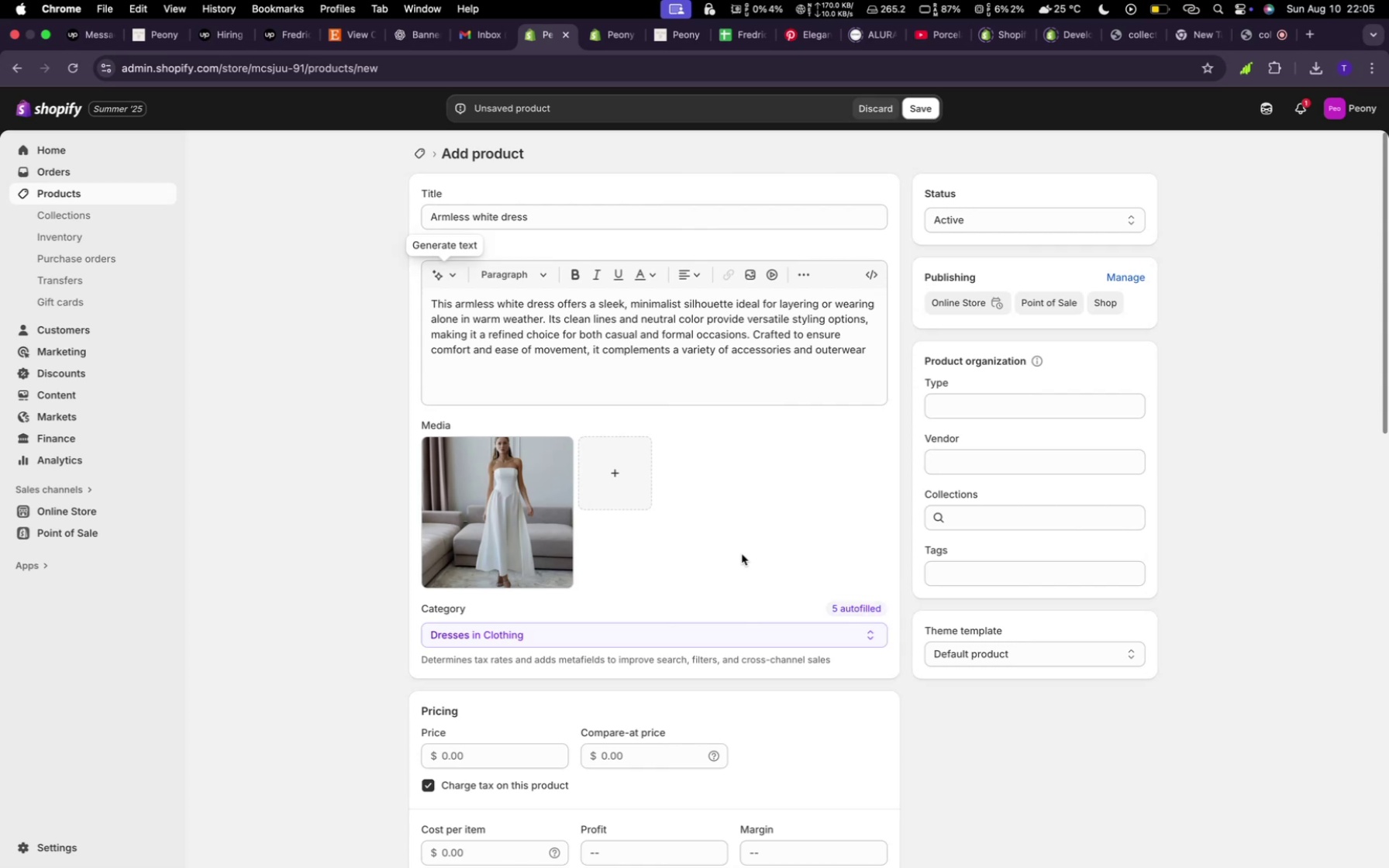 
wait(7.2)
 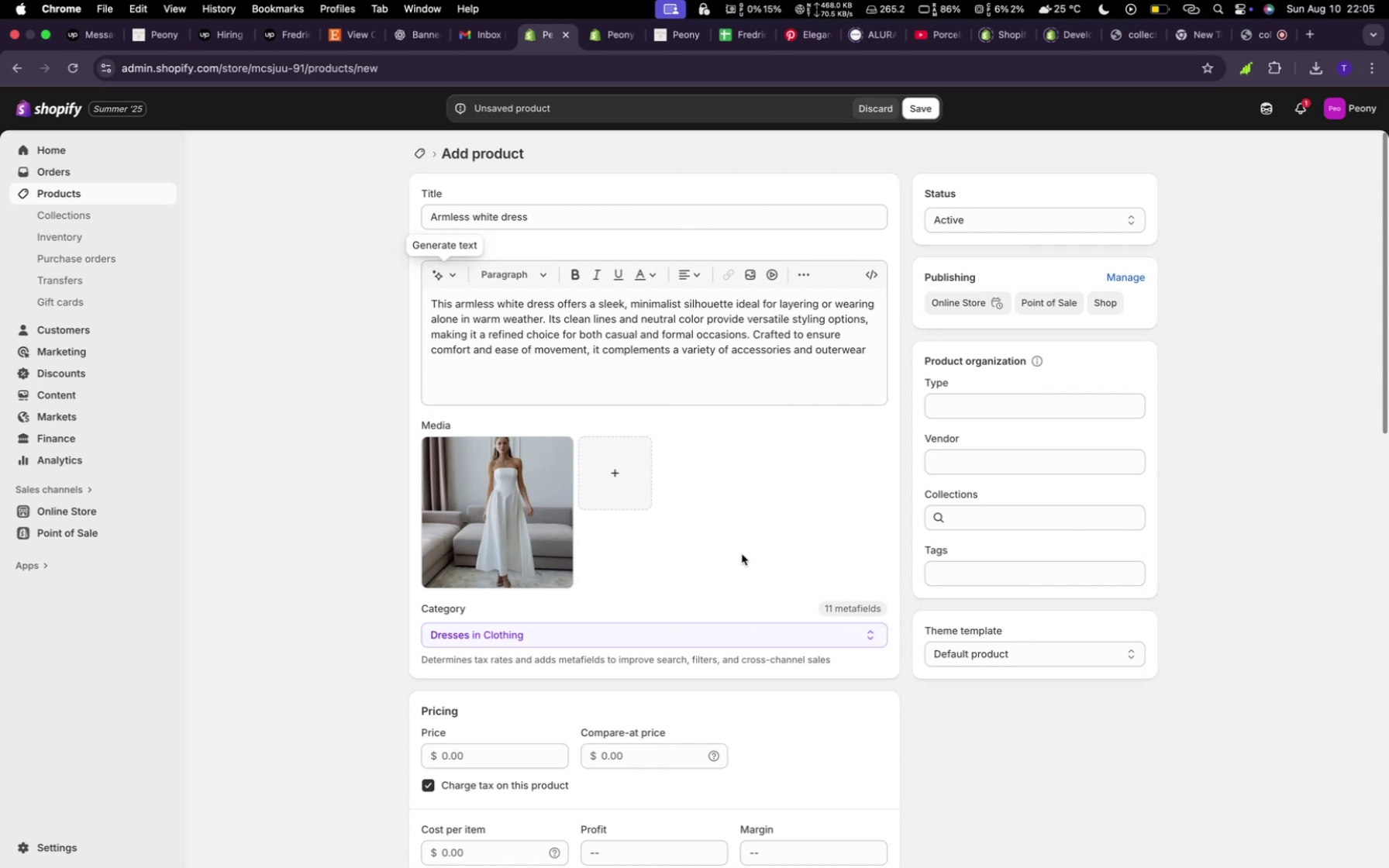 
scroll: coordinate [749, 553], scroll_direction: down, amount: 9.0
 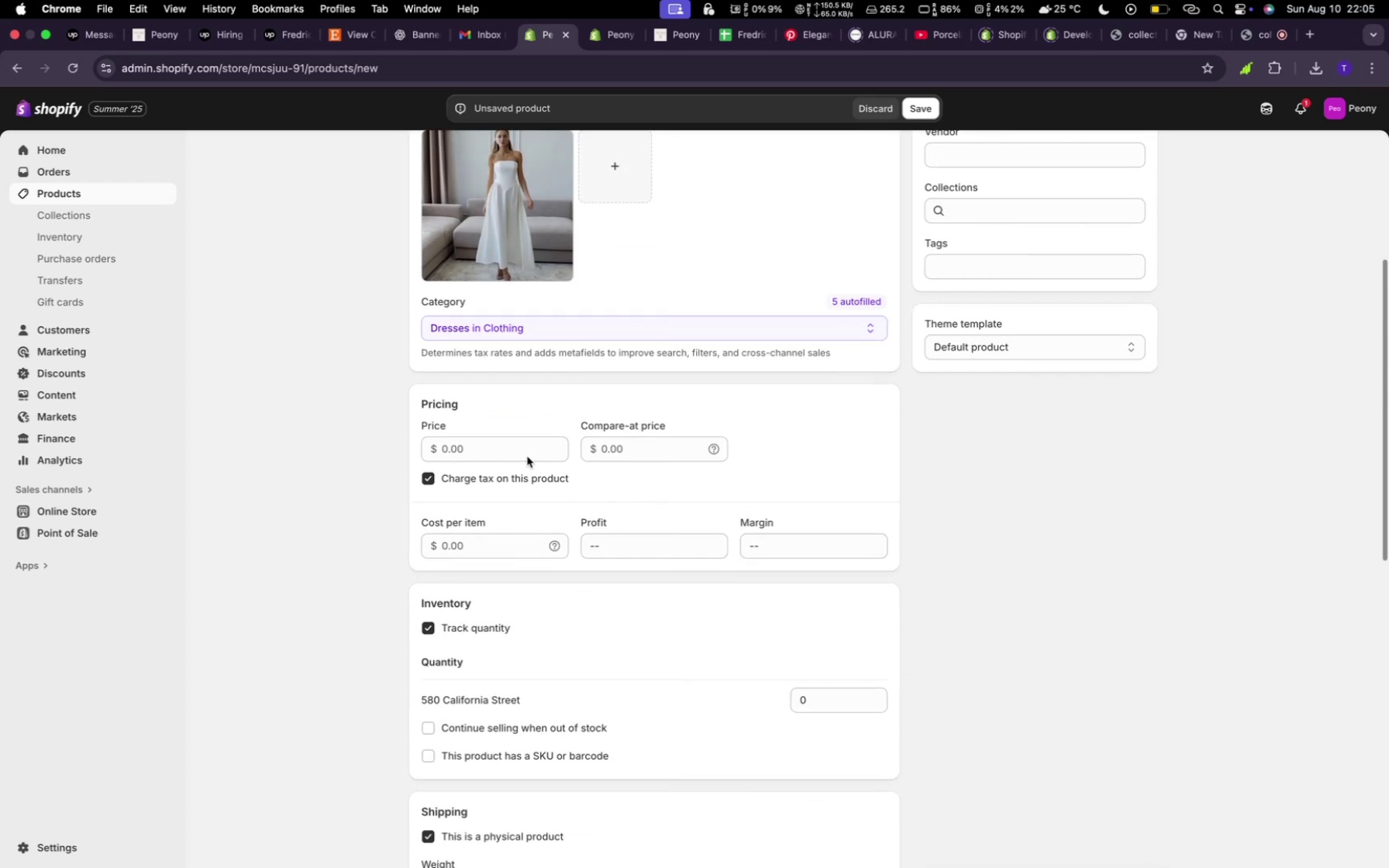 
left_click([516, 438])
 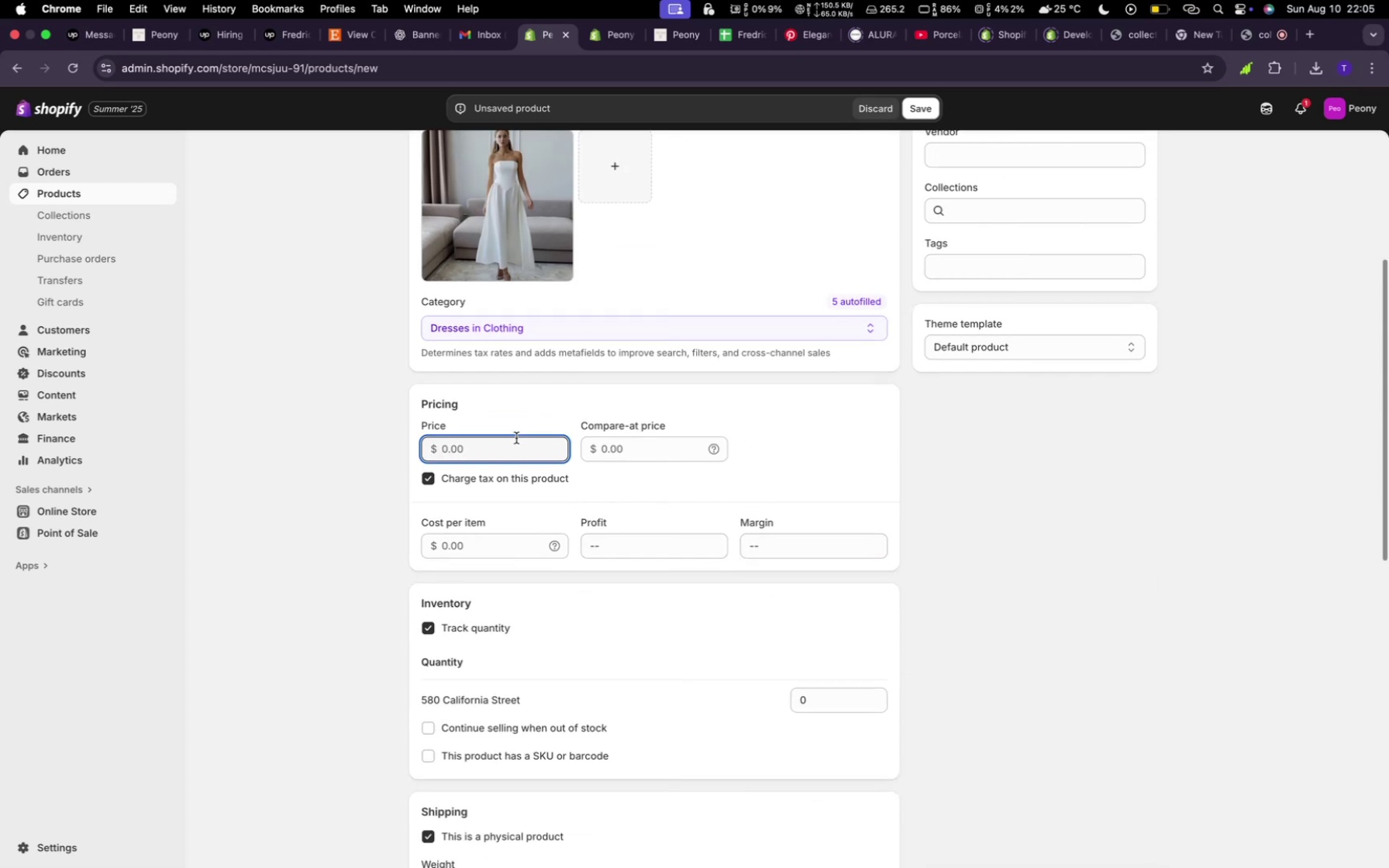 
type(290)
 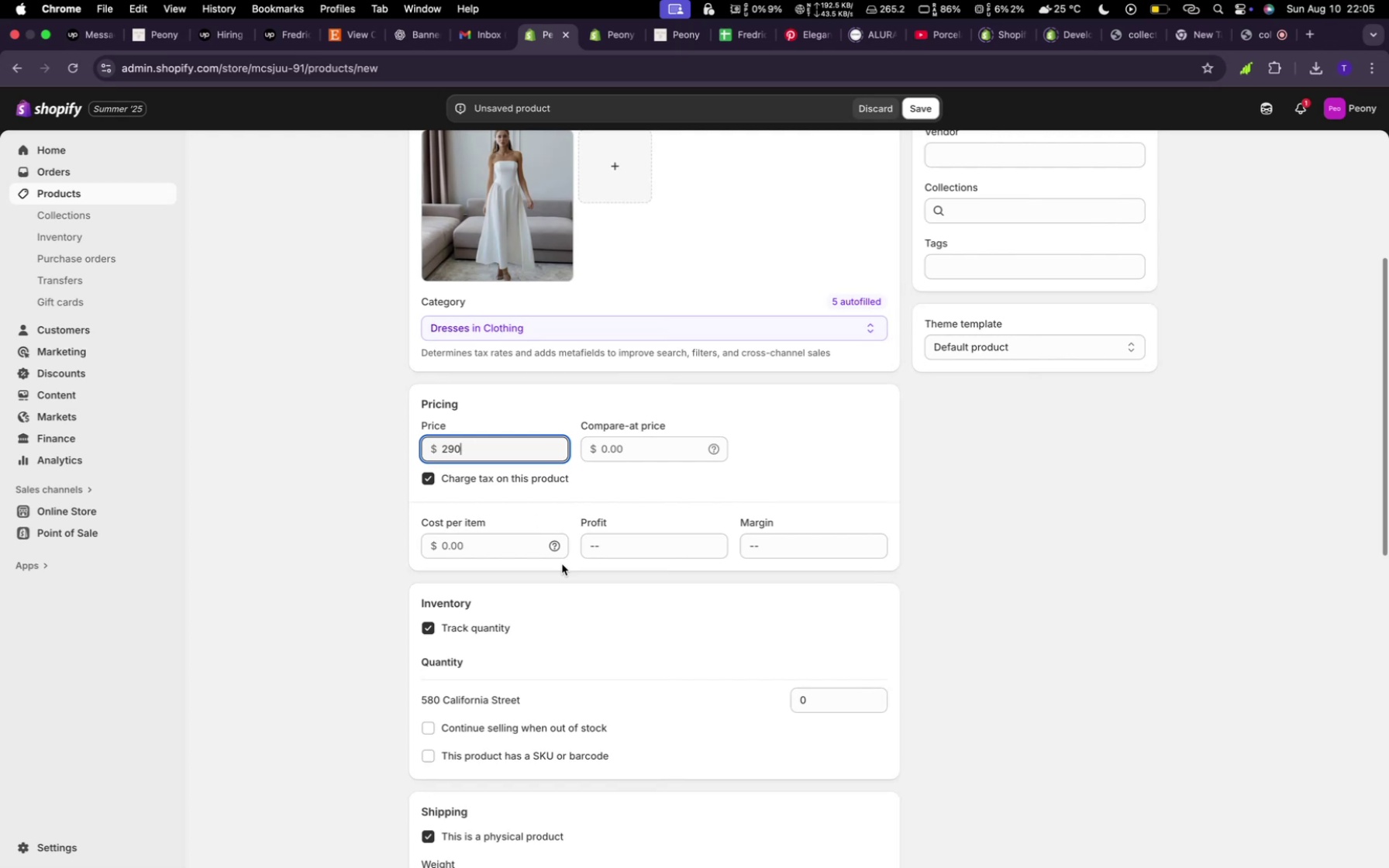 
scroll: coordinate [822, 542], scroll_direction: down, amount: 21.0
 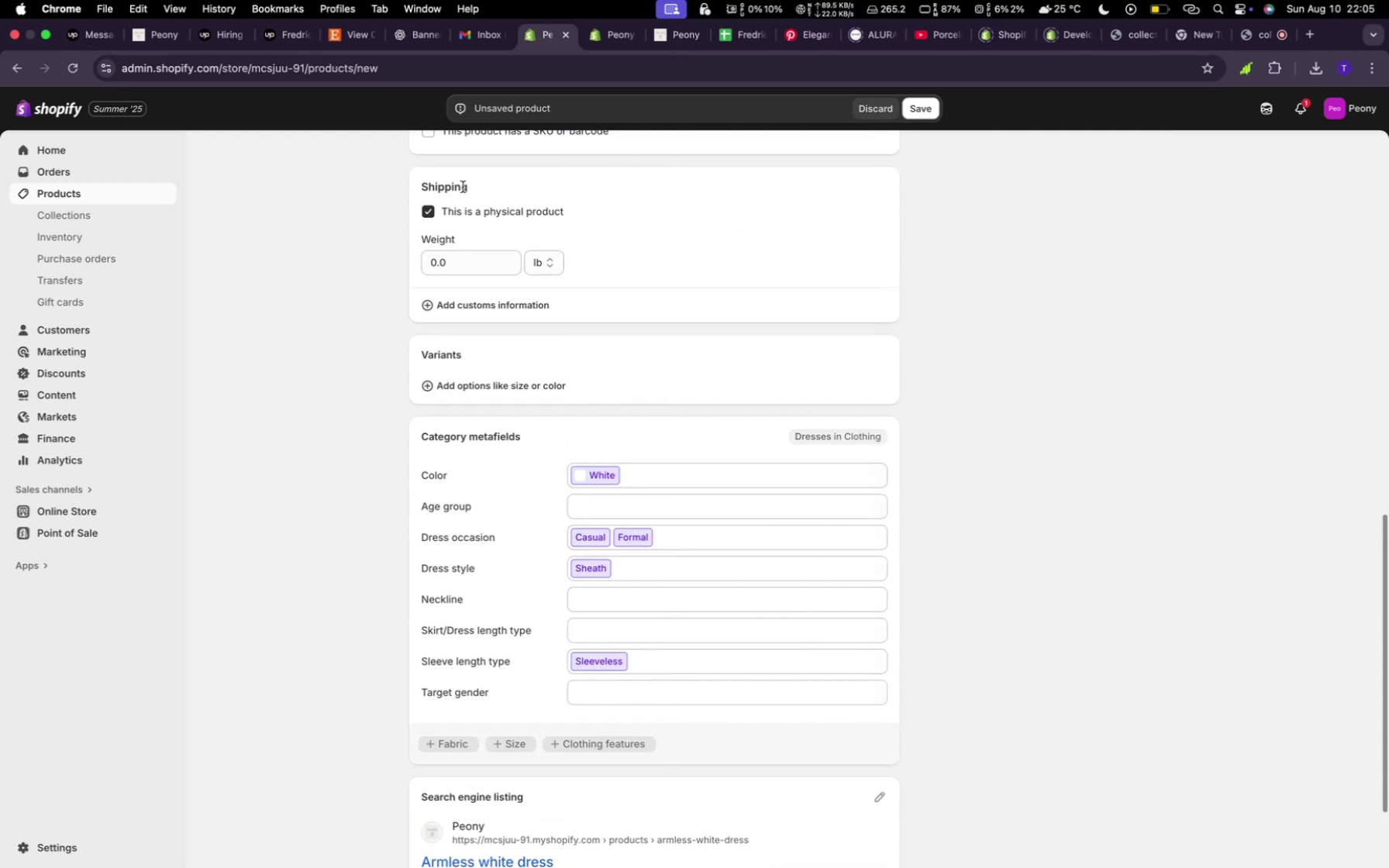 
scroll: coordinate [421, 164], scroll_direction: up, amount: 6.0
 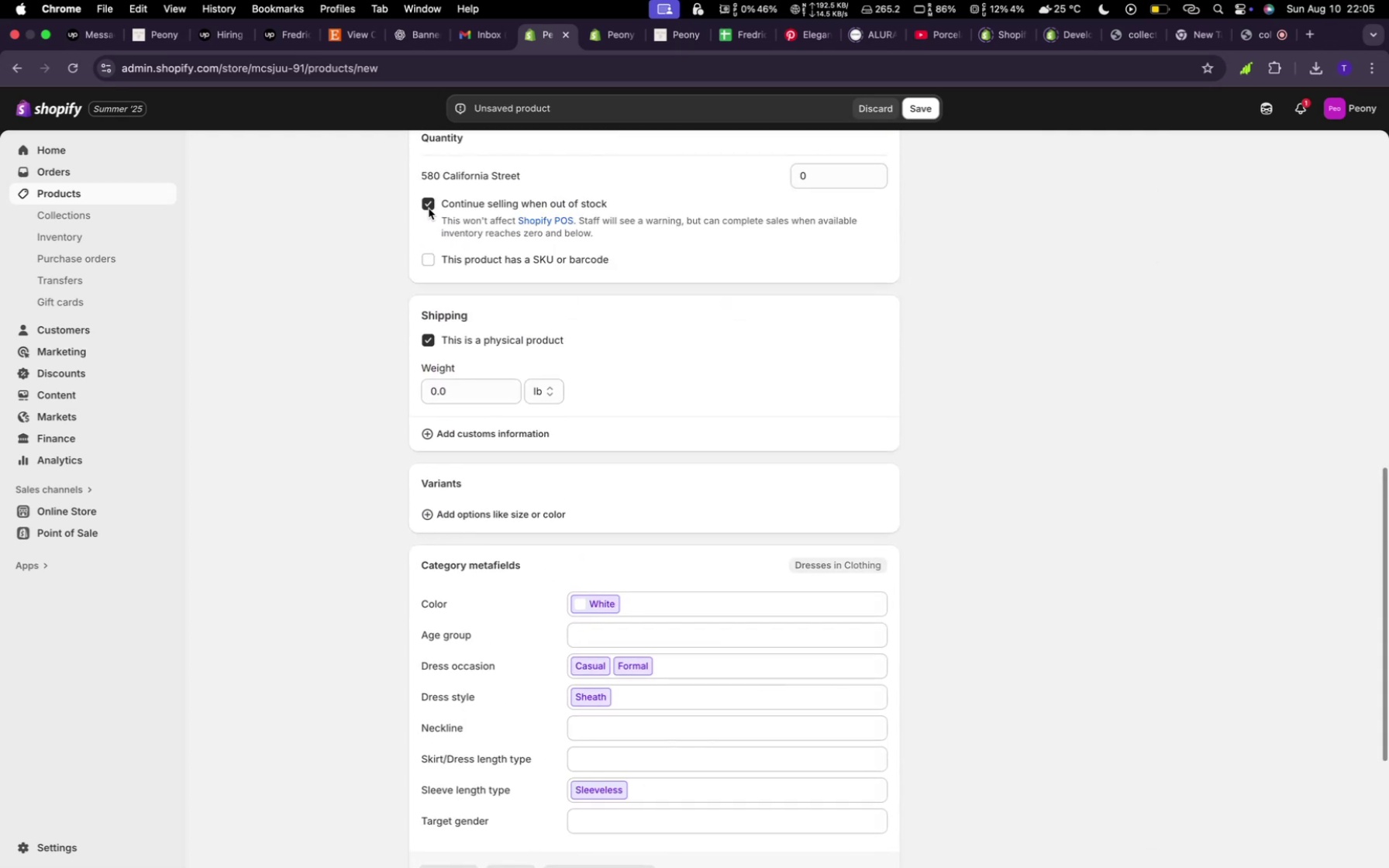 
scroll: coordinate [1065, 615], scroll_direction: down, amount: 20.0
 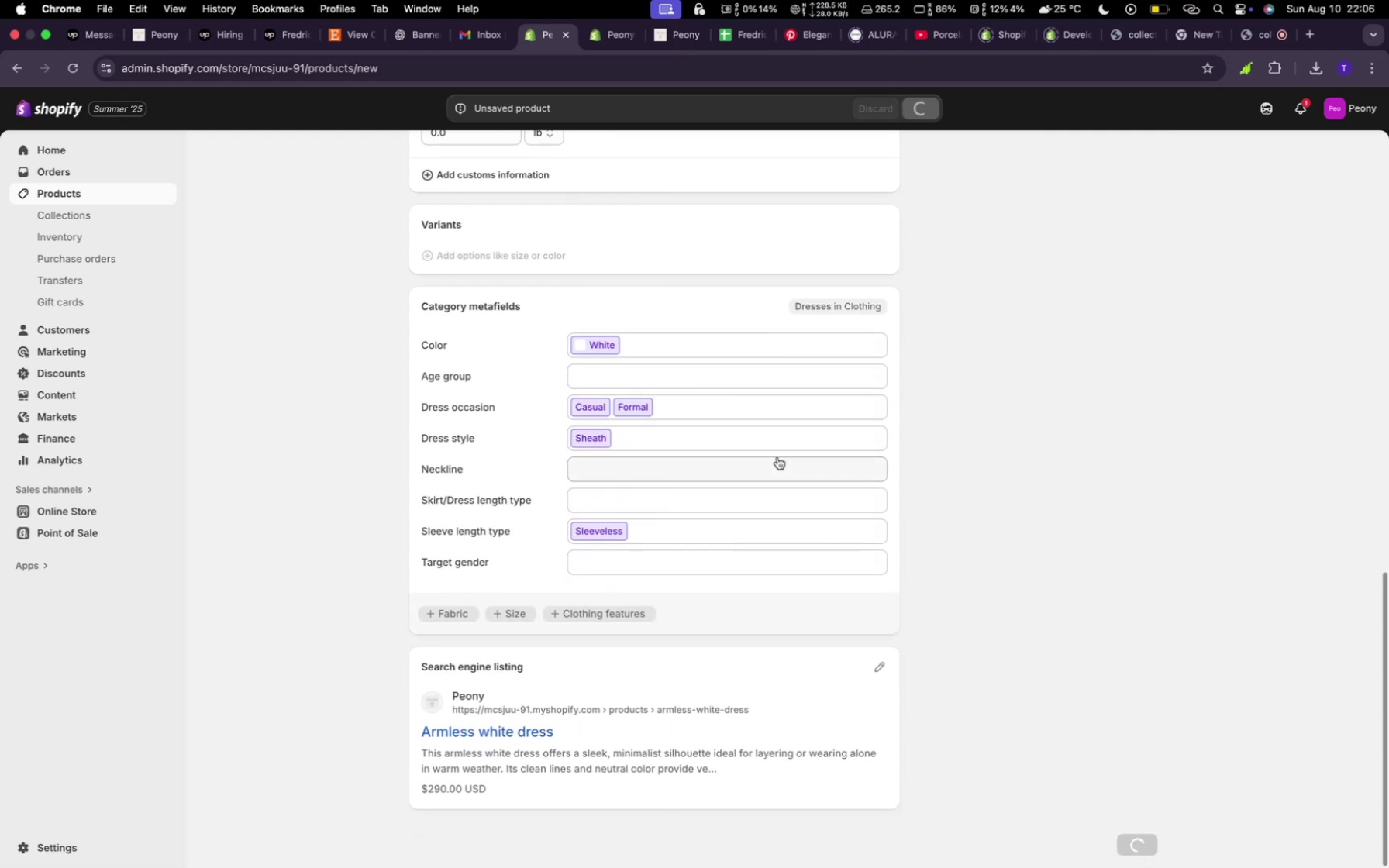 
scroll: coordinate [777, 456], scroll_direction: up, amount: 12.0
 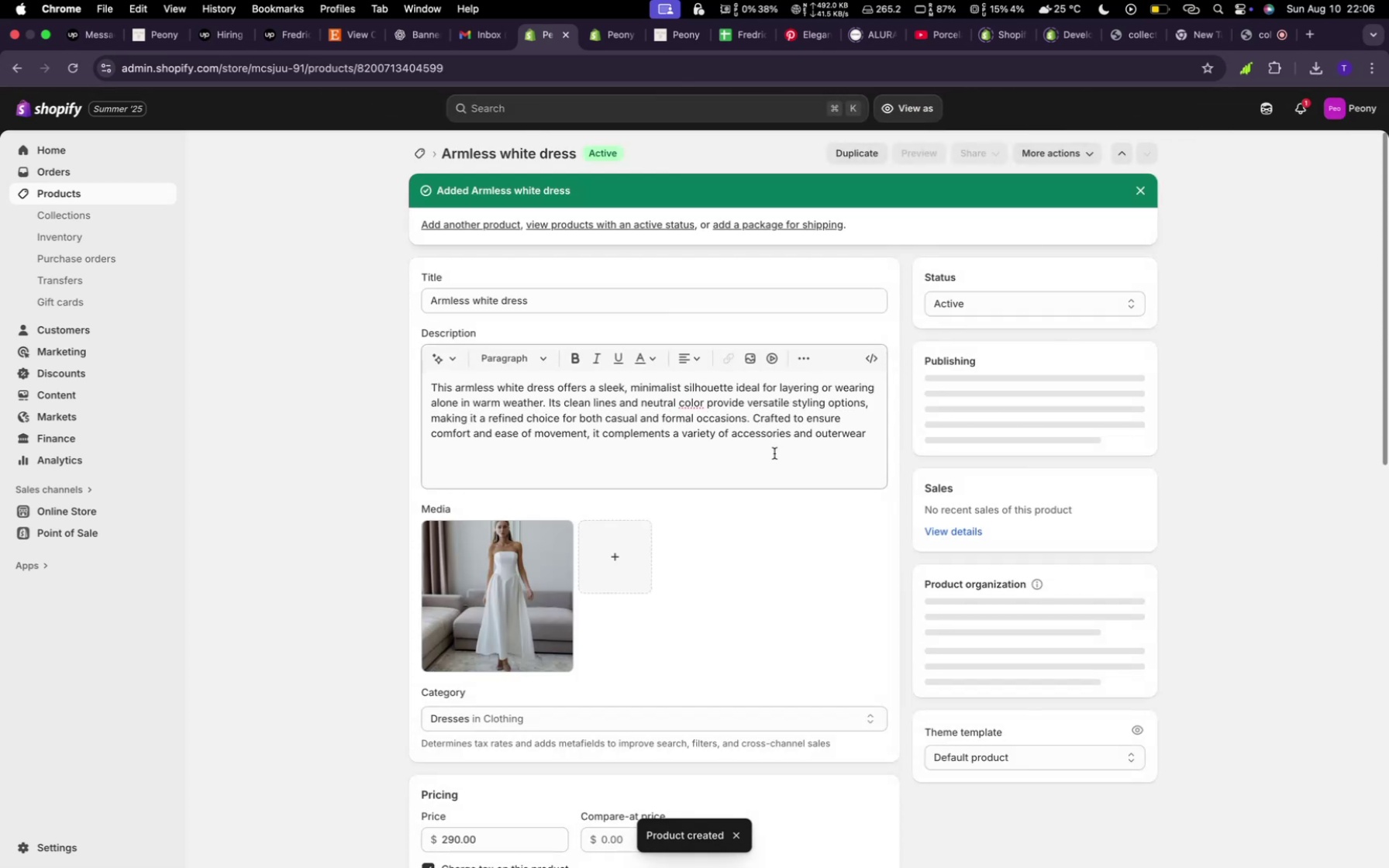 
wait(8.97)
 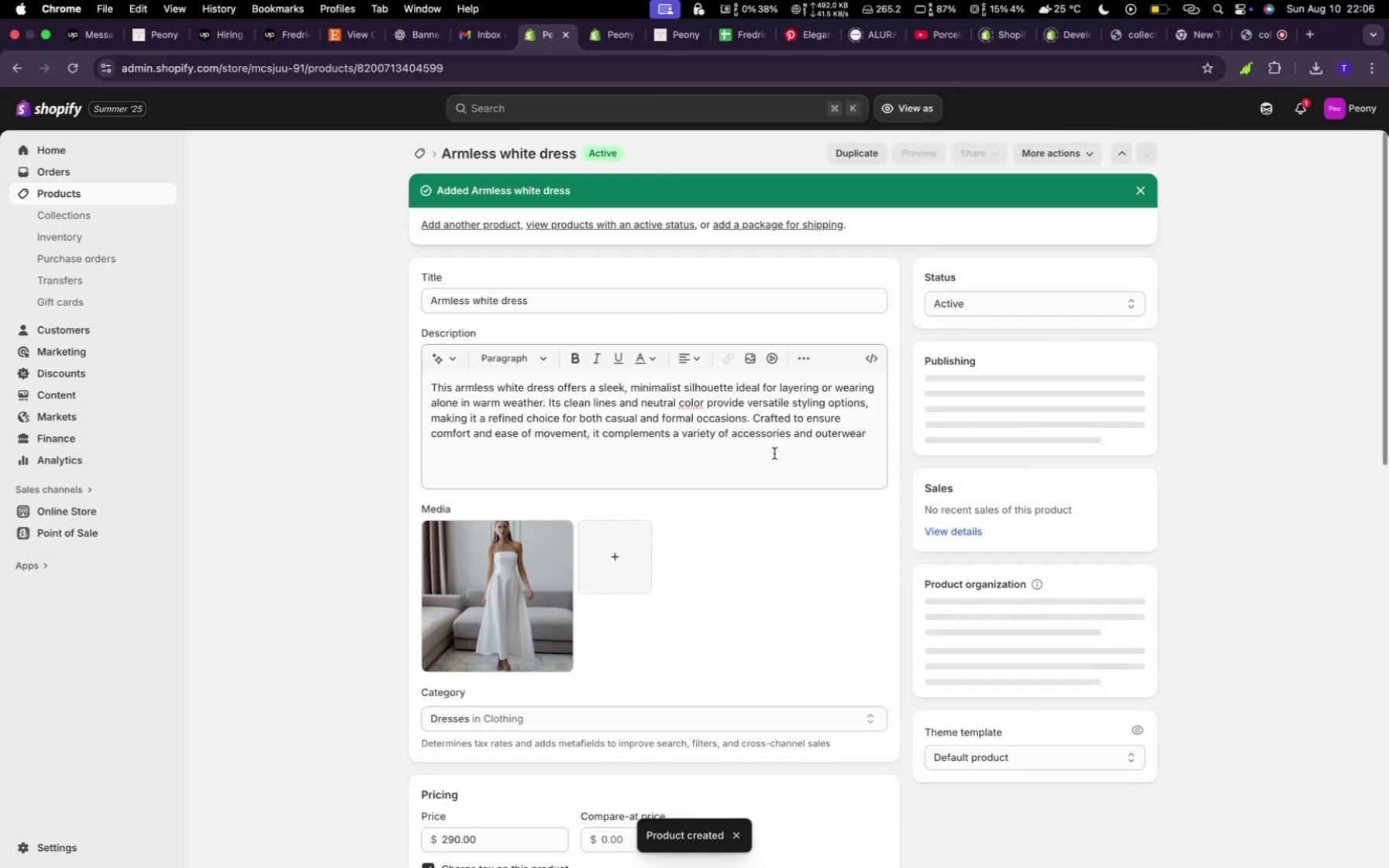 
left_click([1340, 153])
 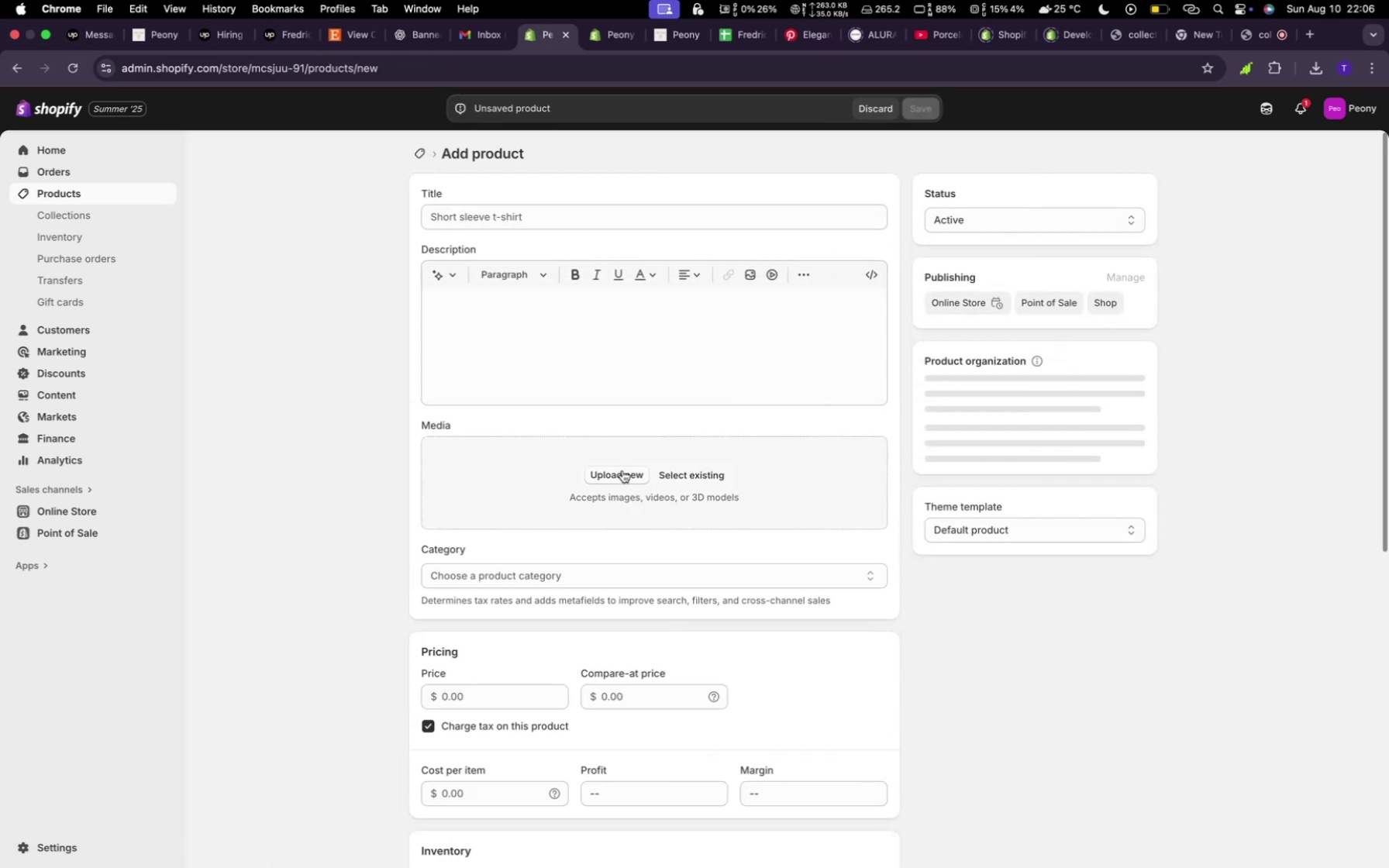 
left_click([682, 480])
 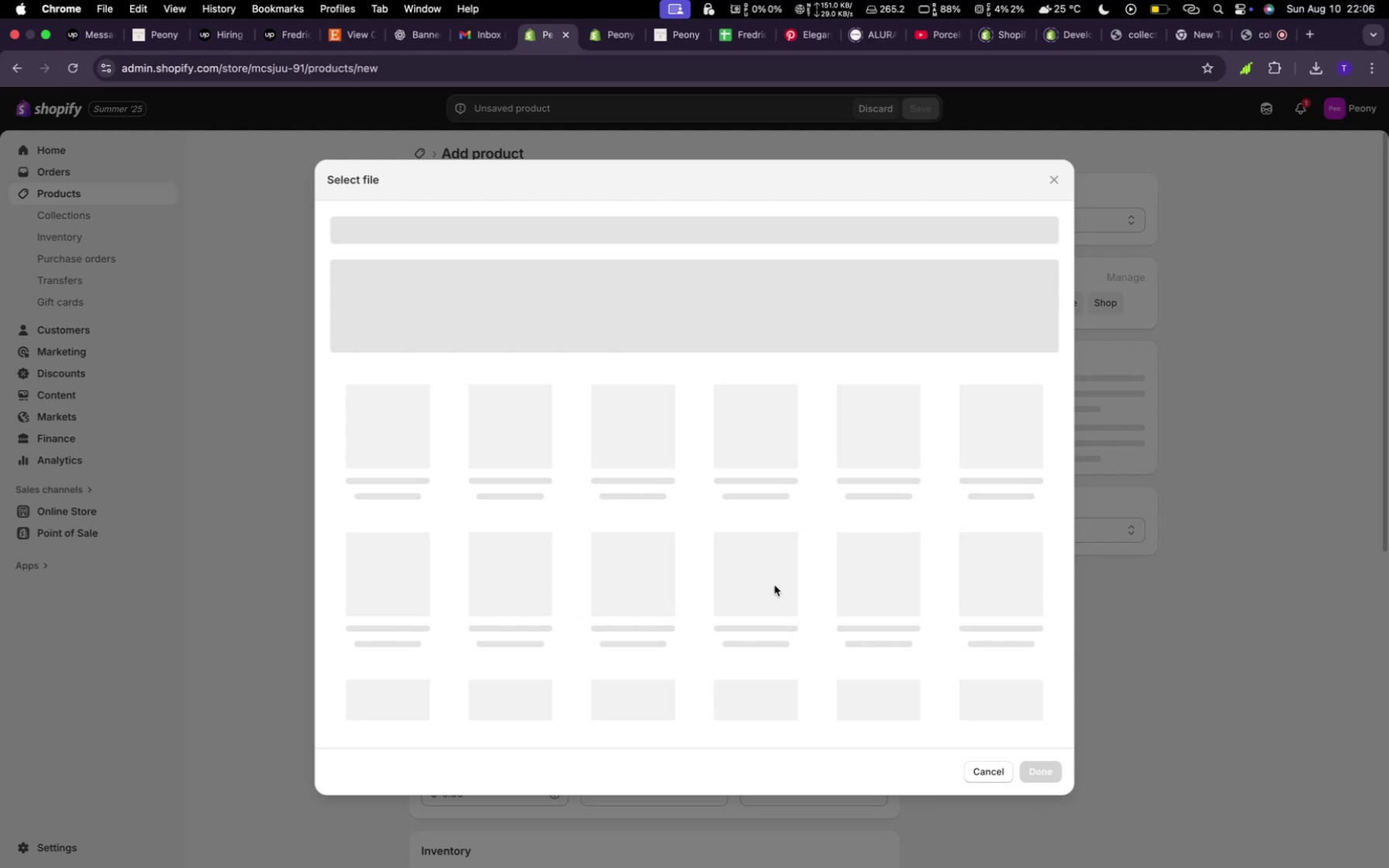 
wait(13.32)
 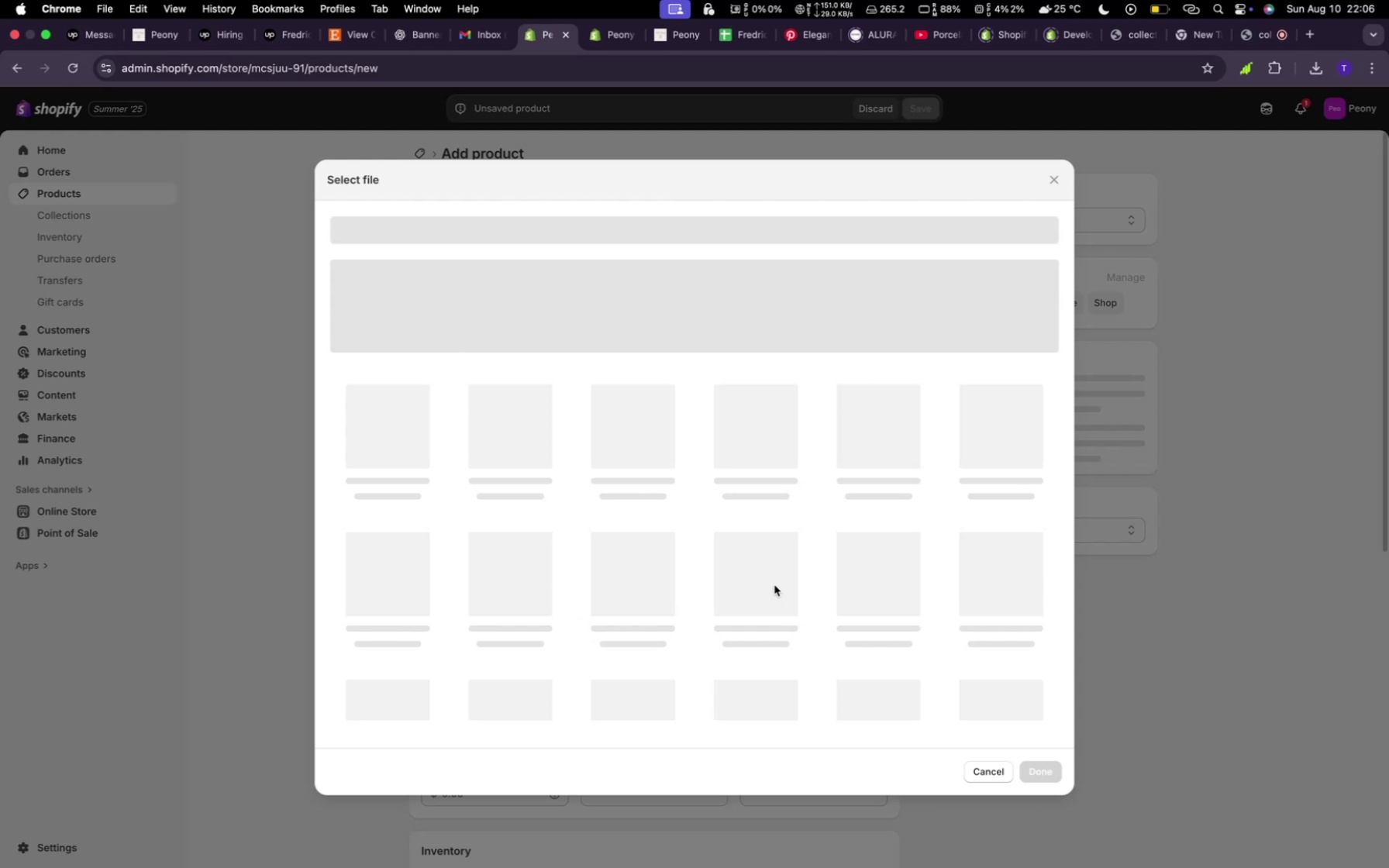 
scroll: coordinate [773, 578], scroll_direction: down, amount: 16.0
 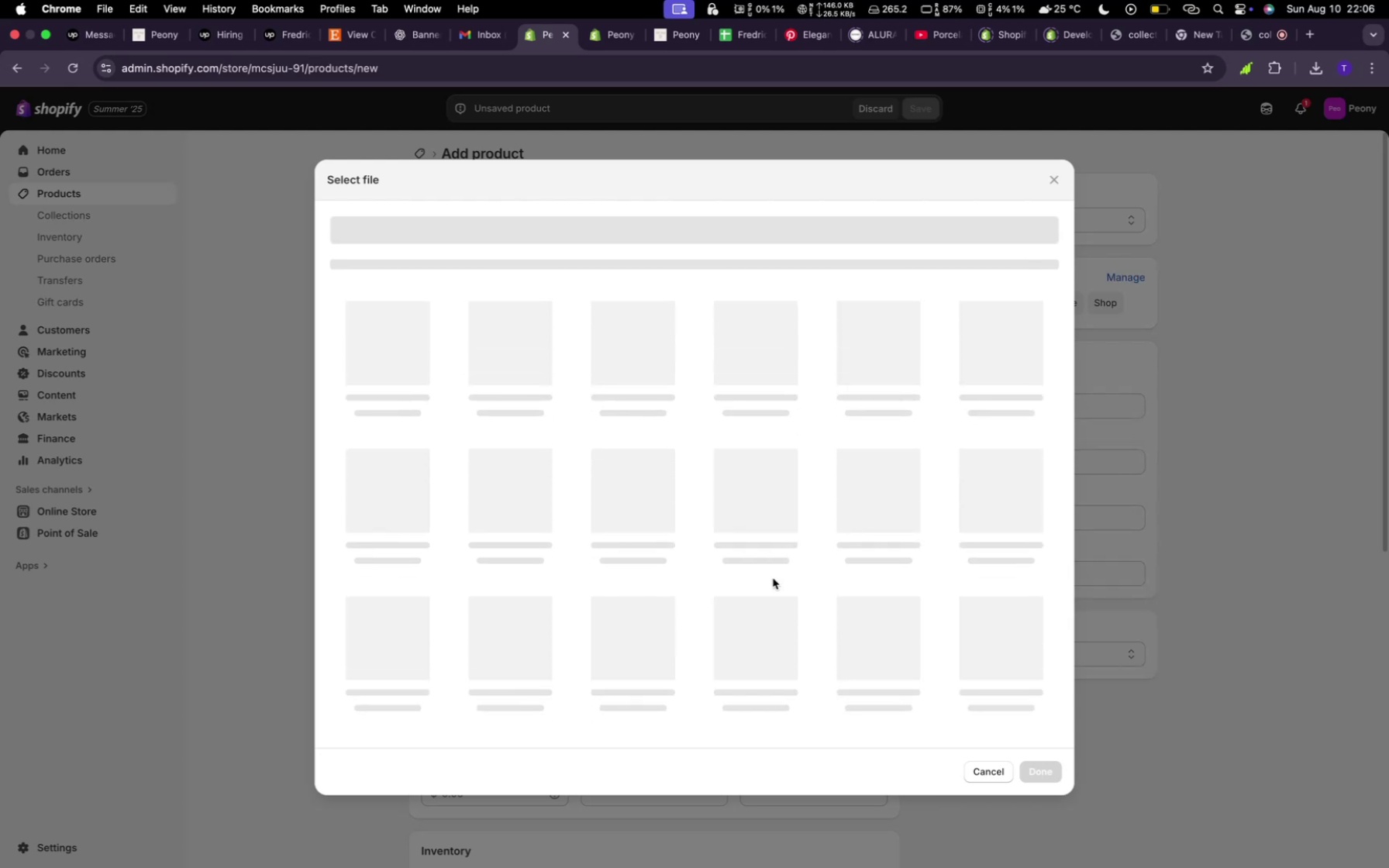 
scroll: coordinate [774, 578], scroll_direction: up, amount: 6.0
 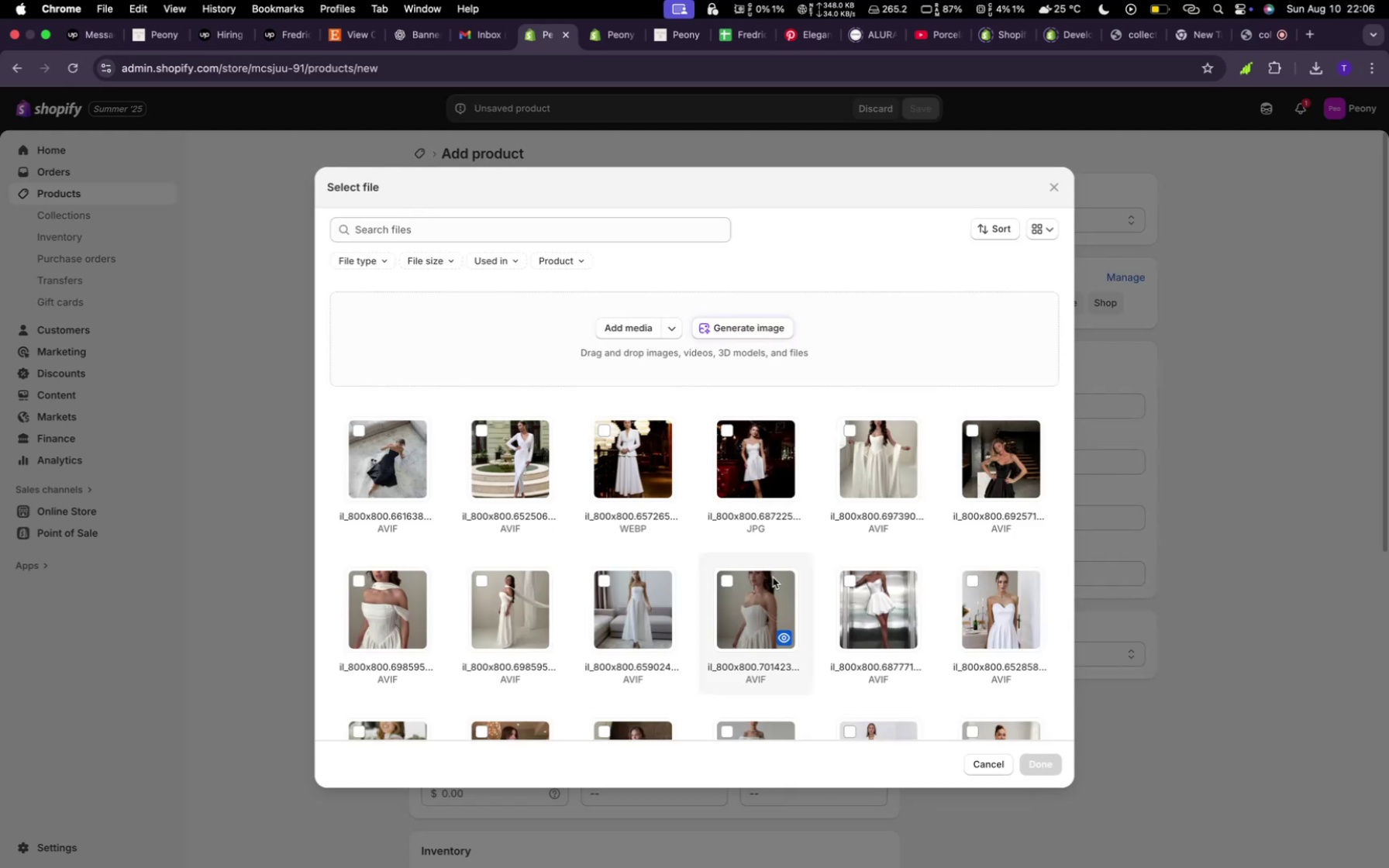 
scroll: coordinate [773, 577], scroll_direction: down, amount: 8.0
 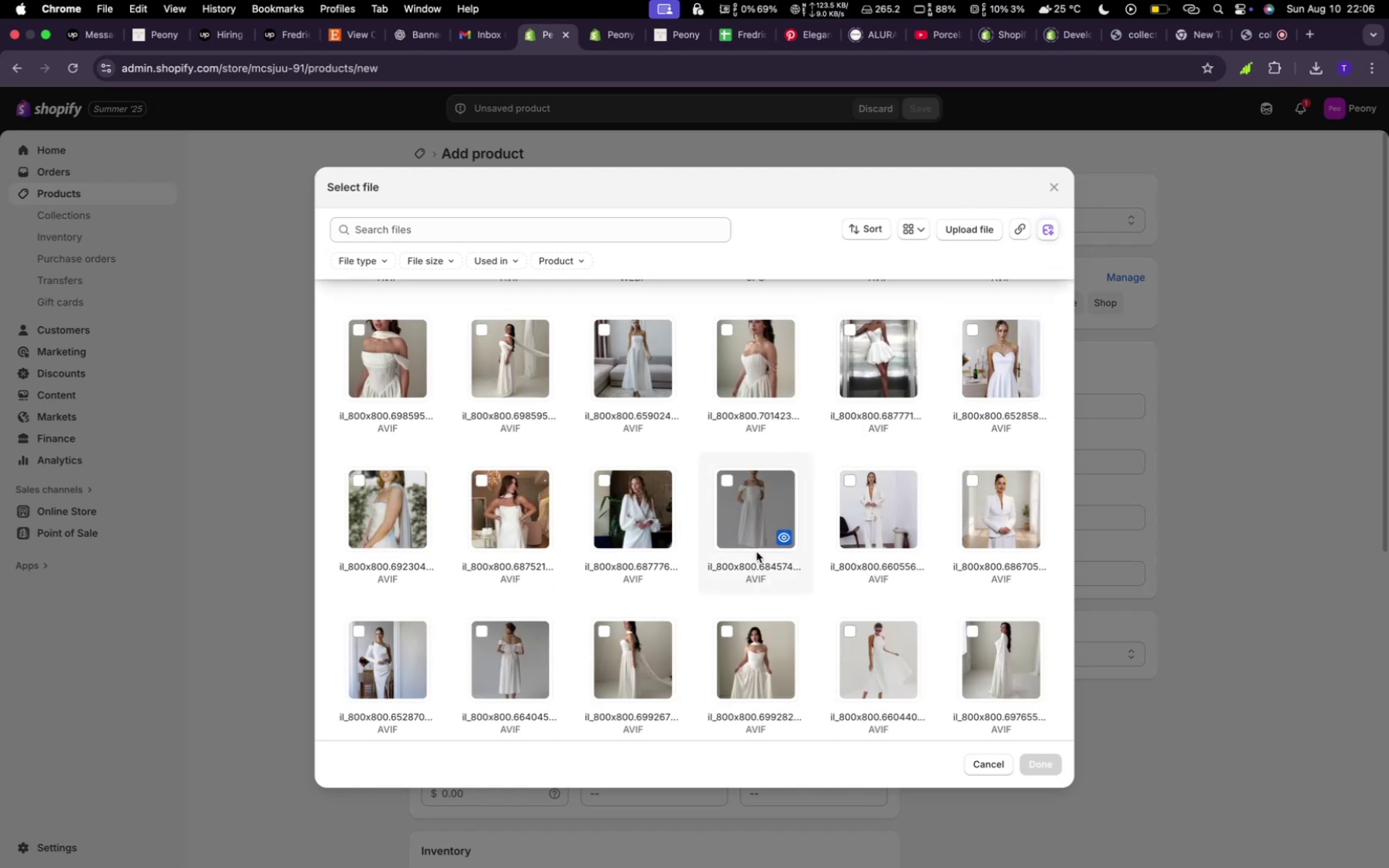 
wait(8.61)
 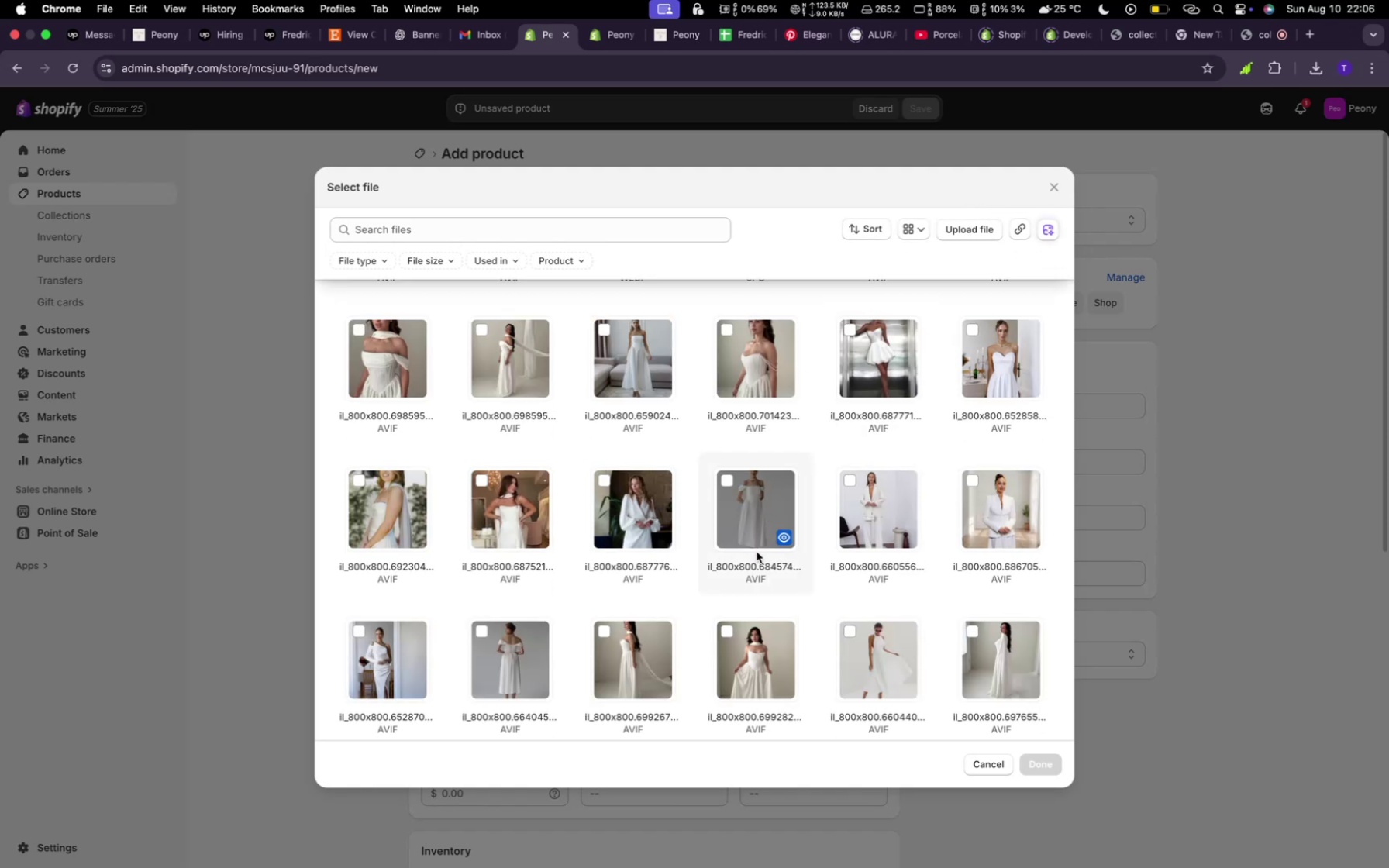 
left_click([727, 330])
 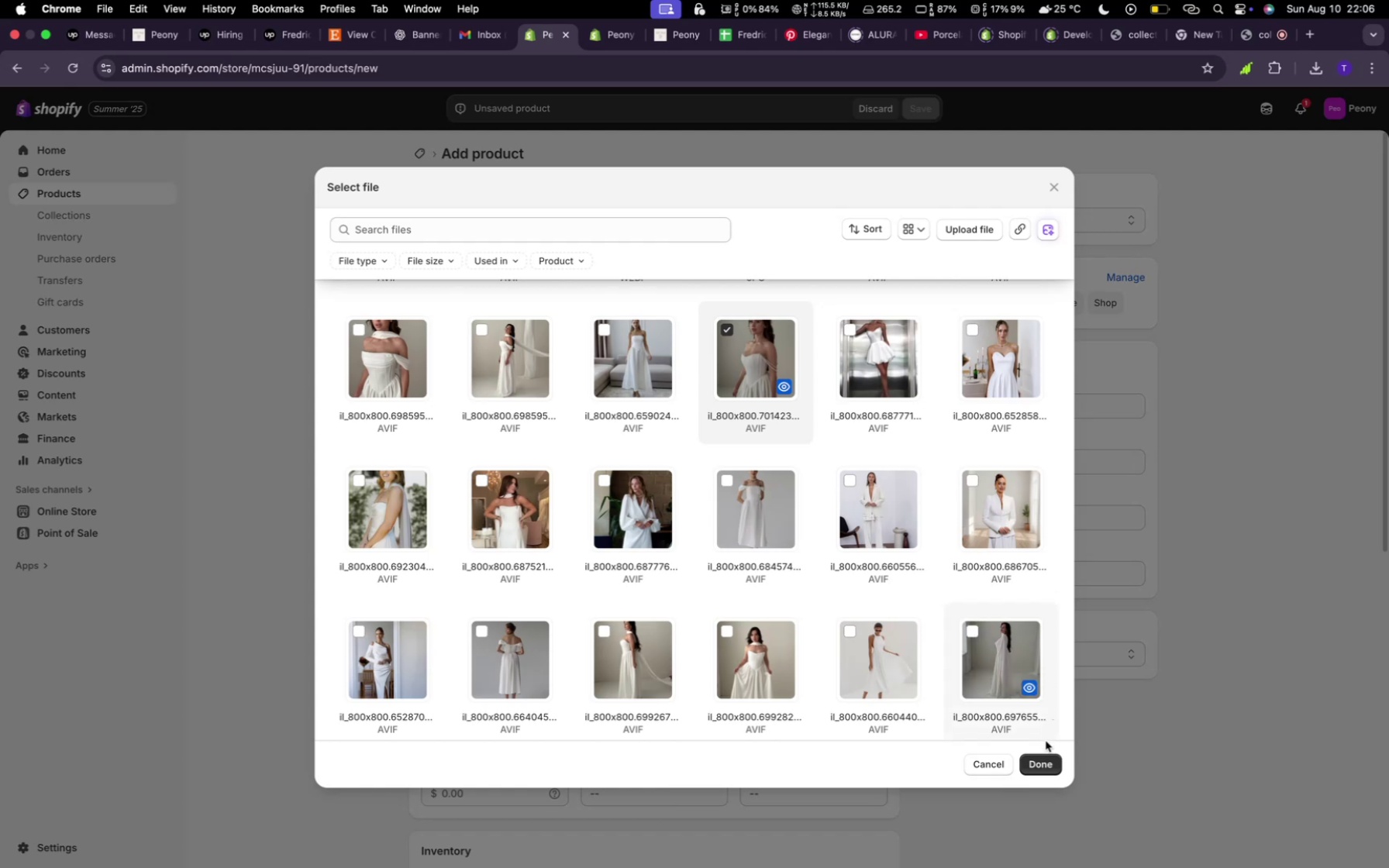 
left_click([1043, 764])
 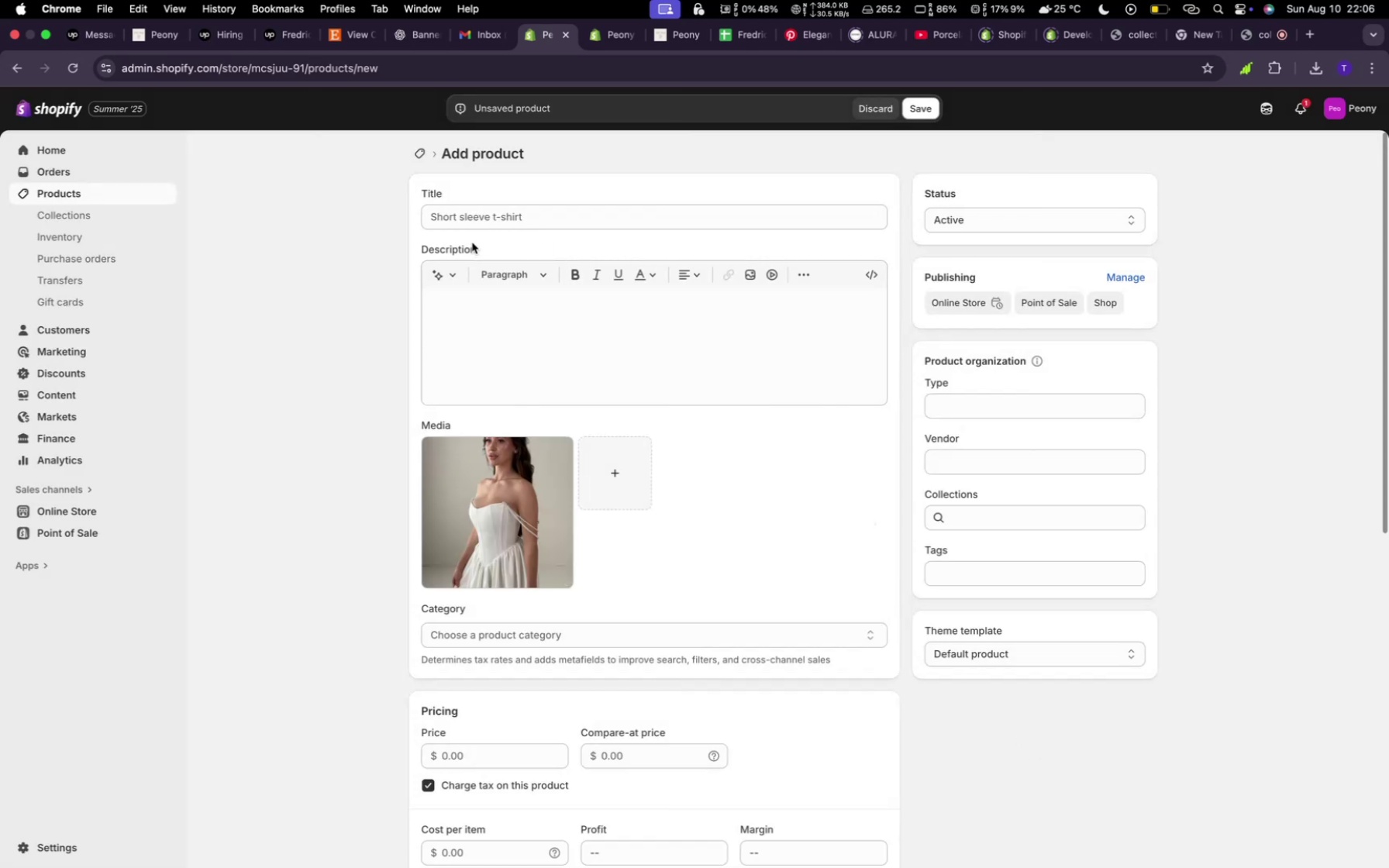 
left_click([475, 217])
 